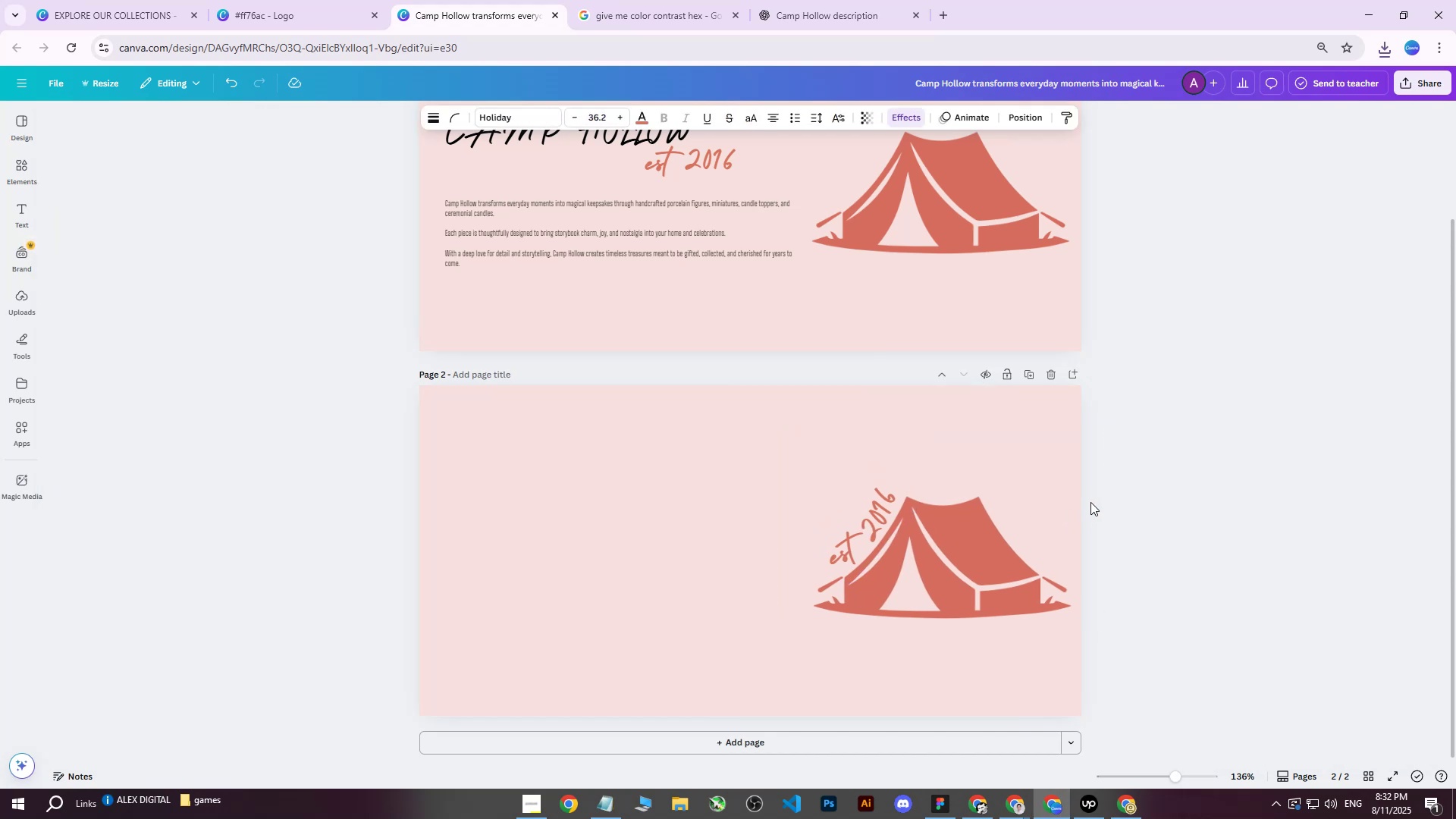 
key(ArrowRight)
 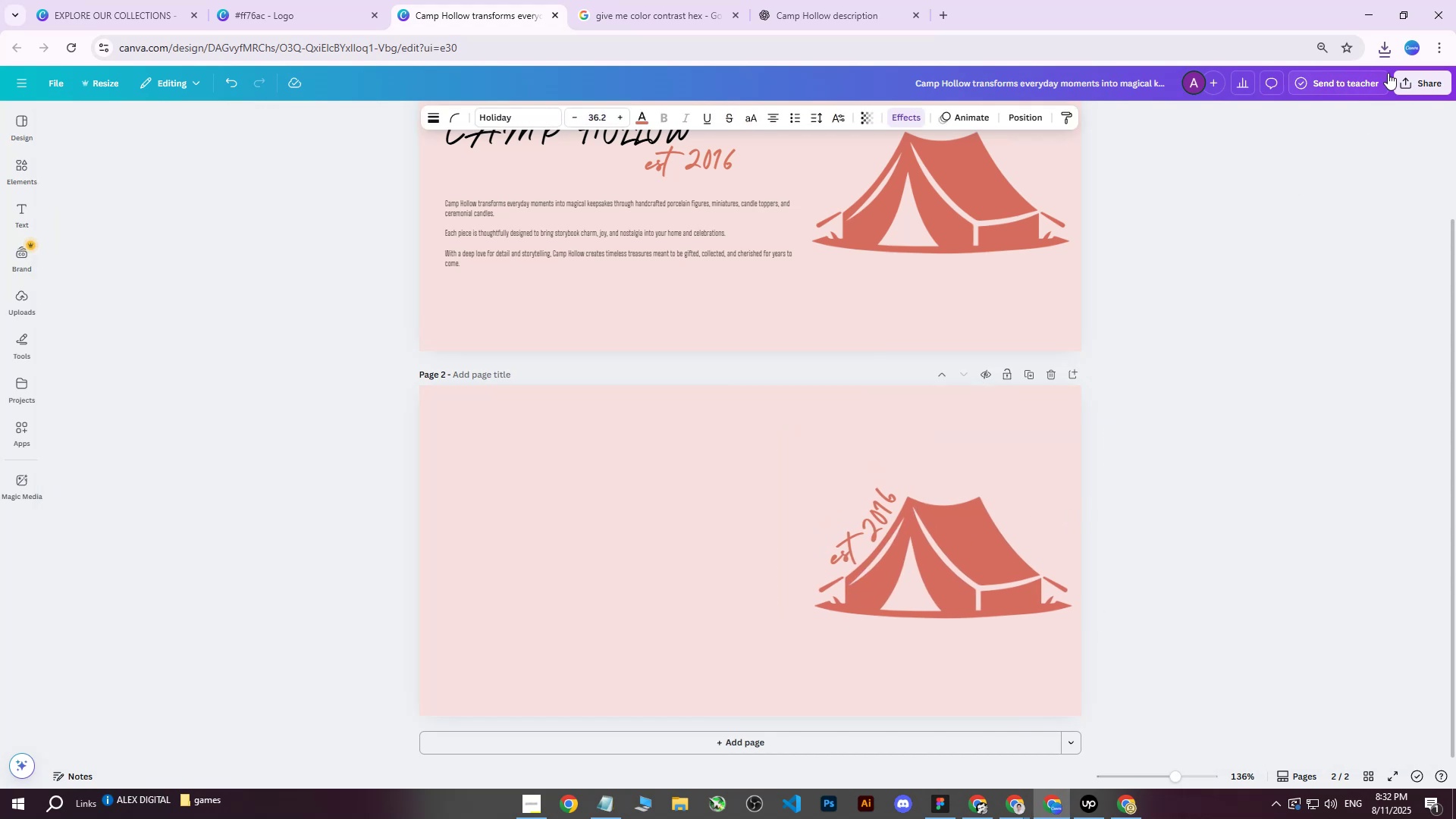 
left_click([1407, 81])
 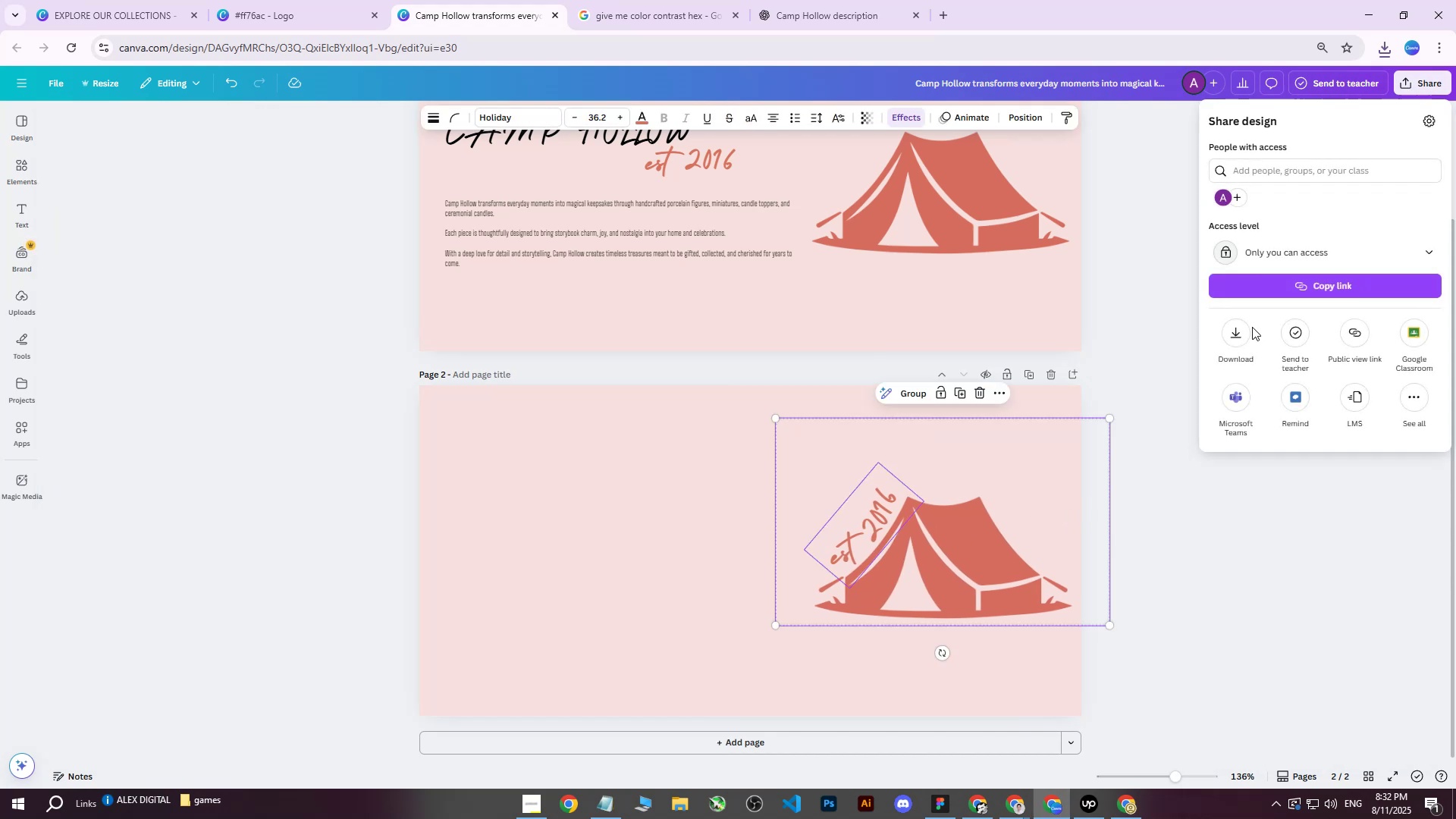 
double_click([1235, 331])
 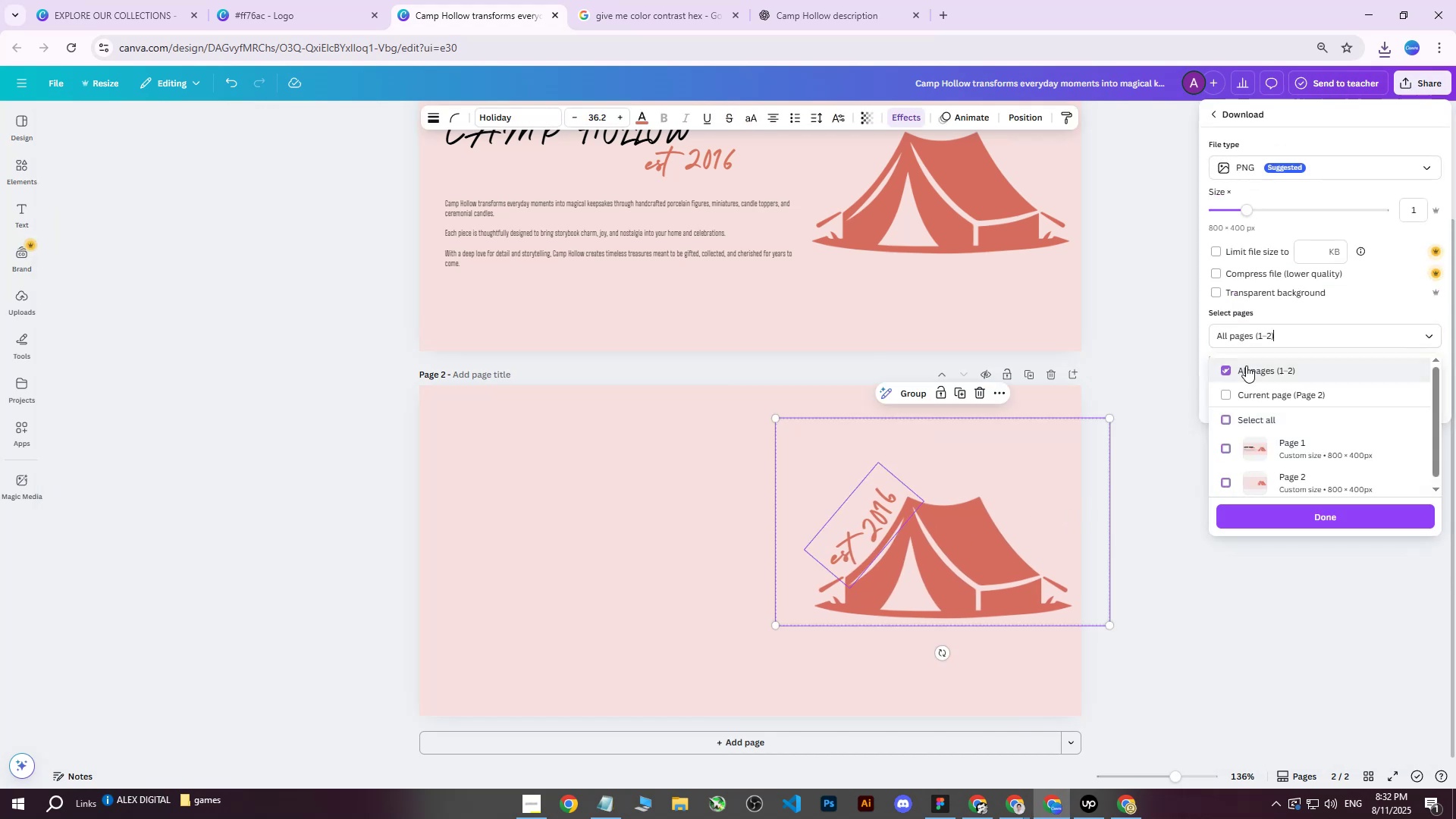 
triple_click([1253, 391])
 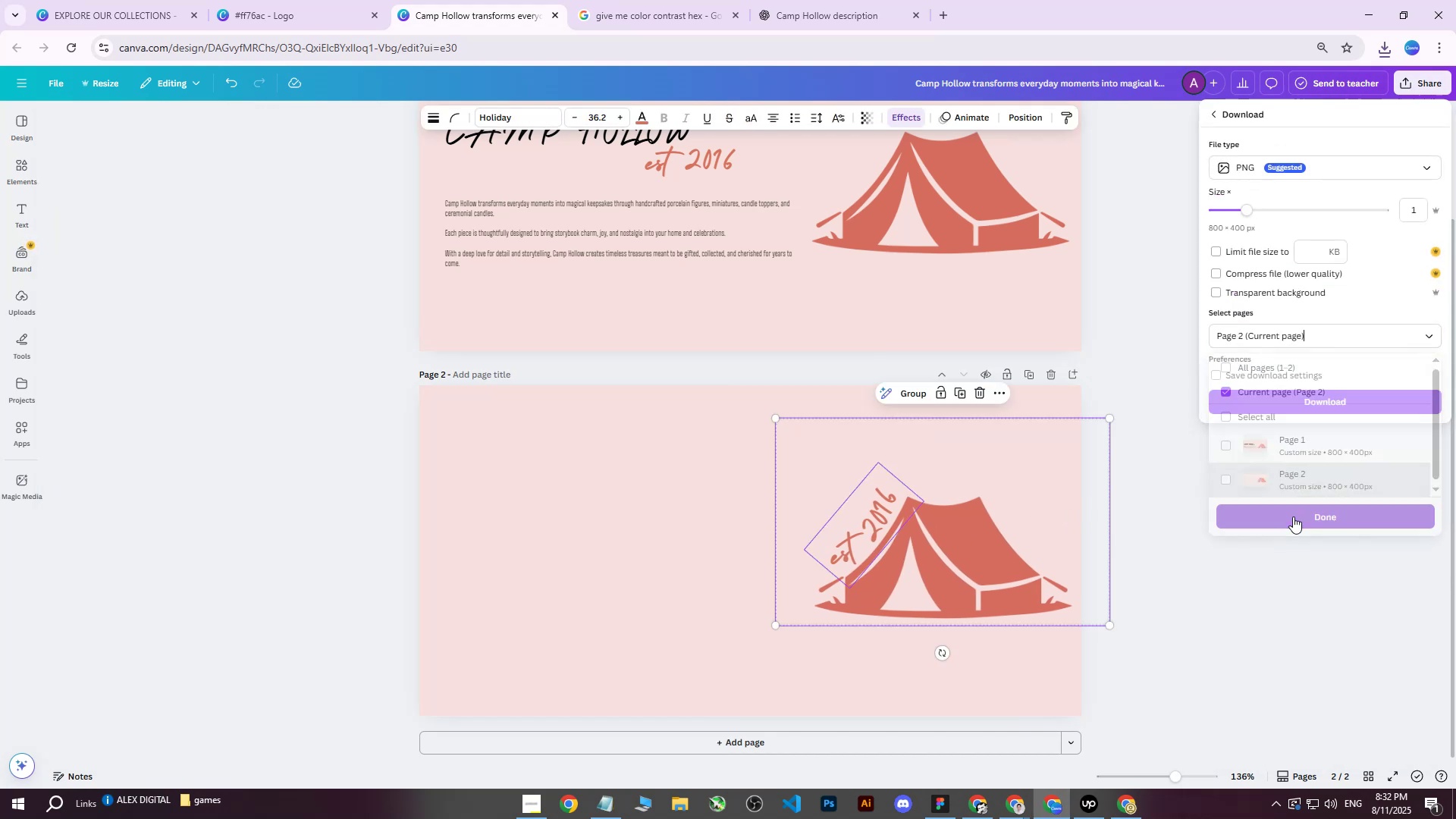 
double_click([1291, 410])
 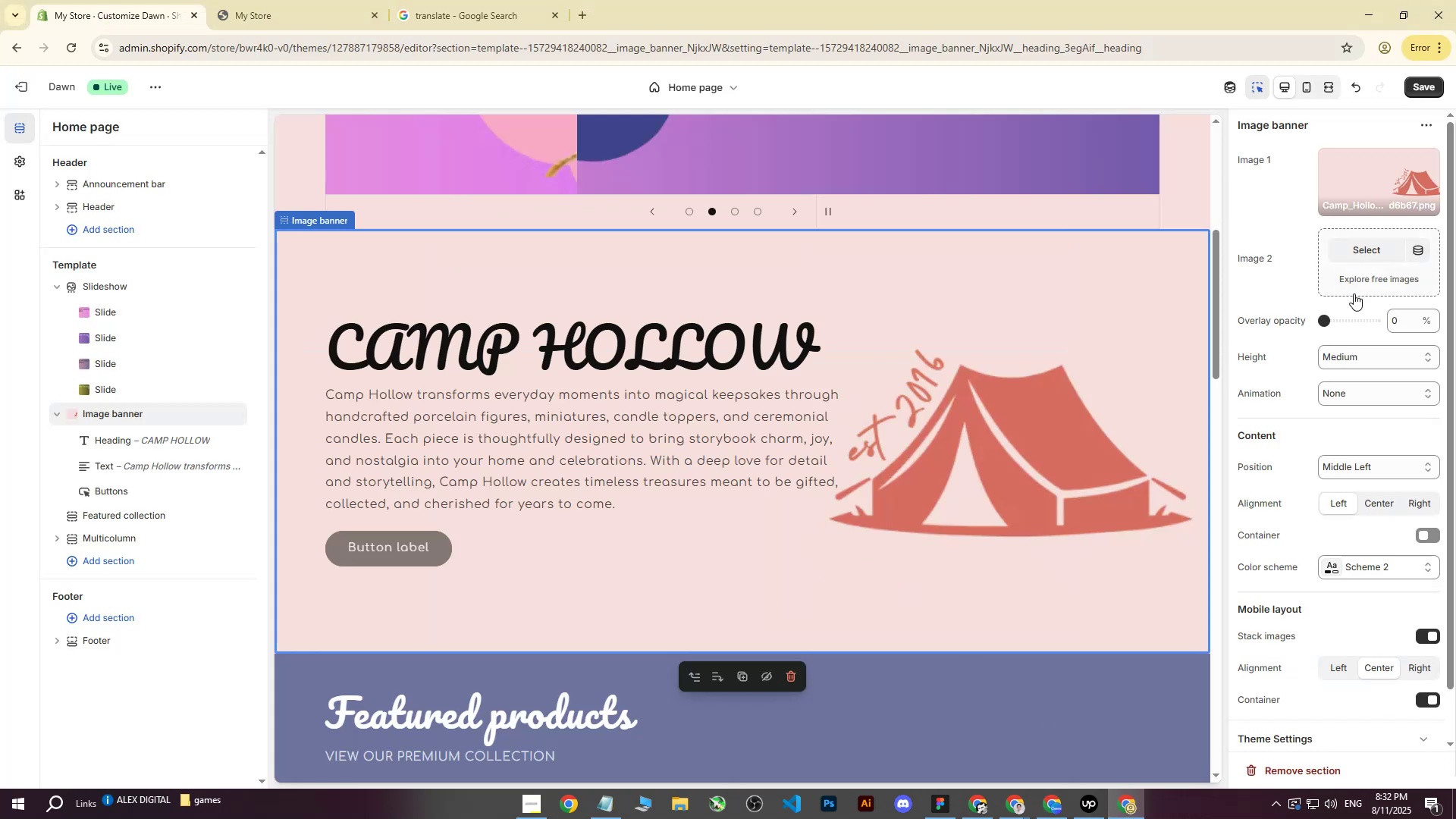 
left_click([1376, 178])
 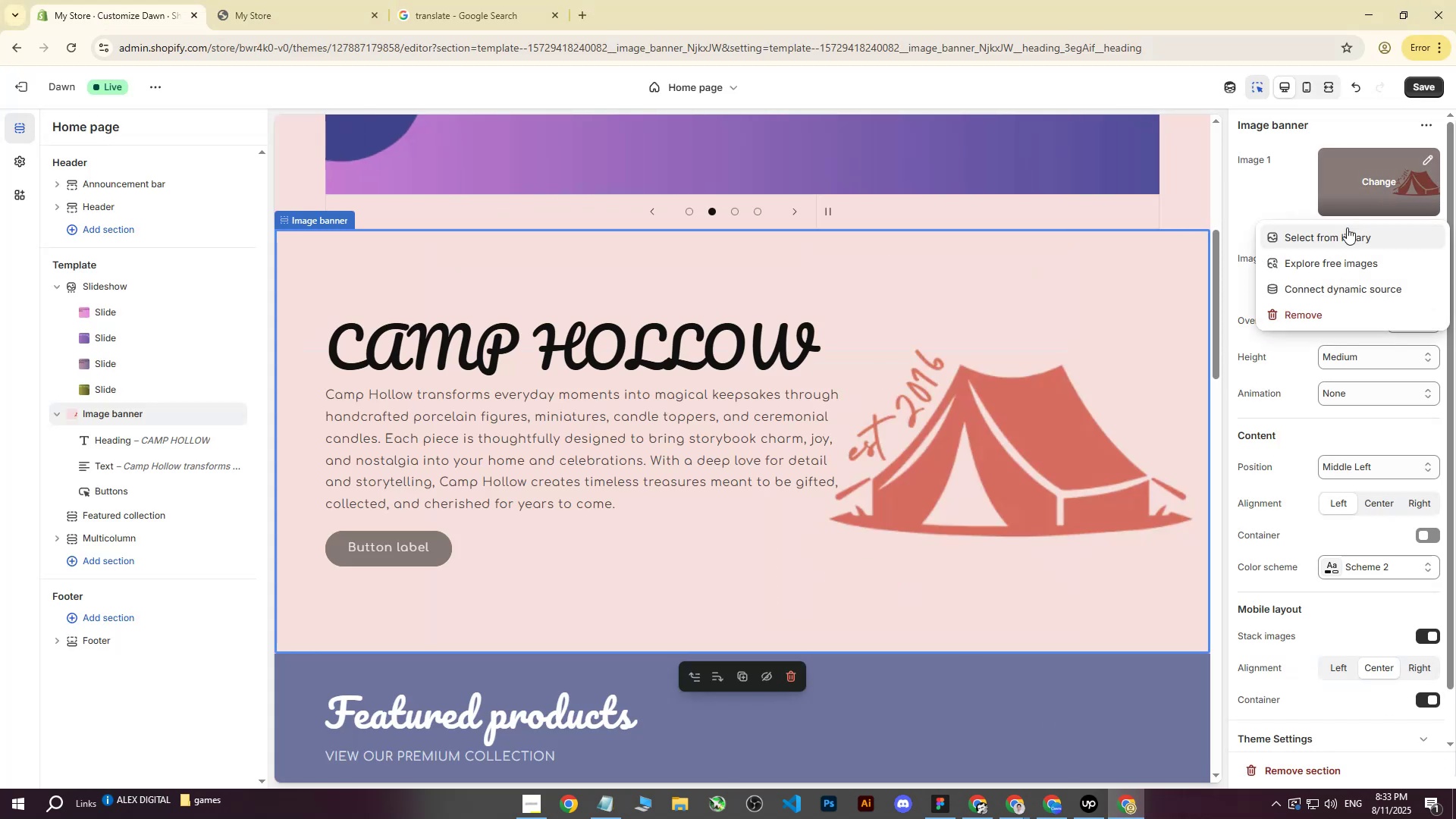 
left_click([1334, 240])
 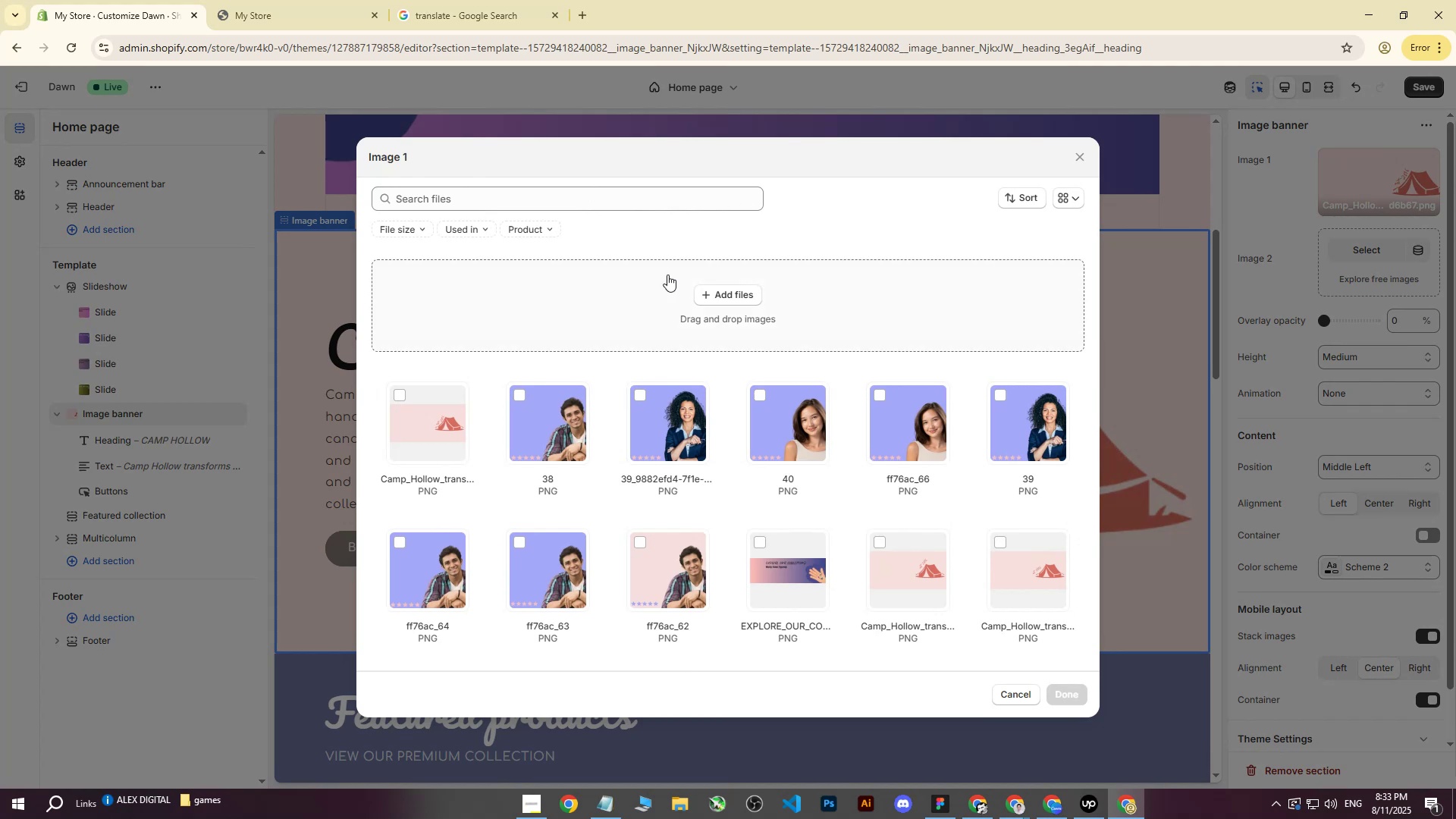 
left_click([736, 299])
 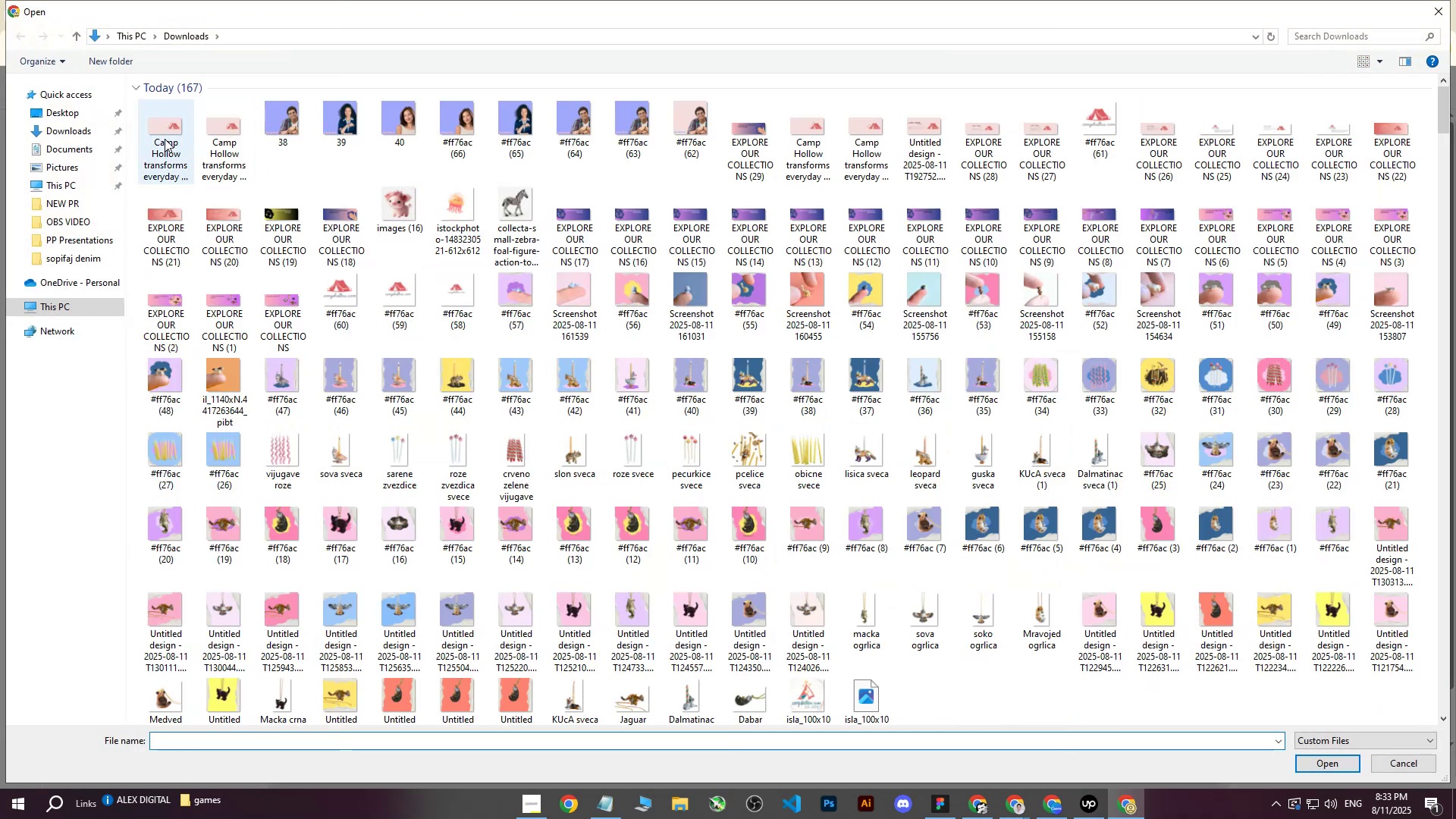 
left_click([150, 136])
 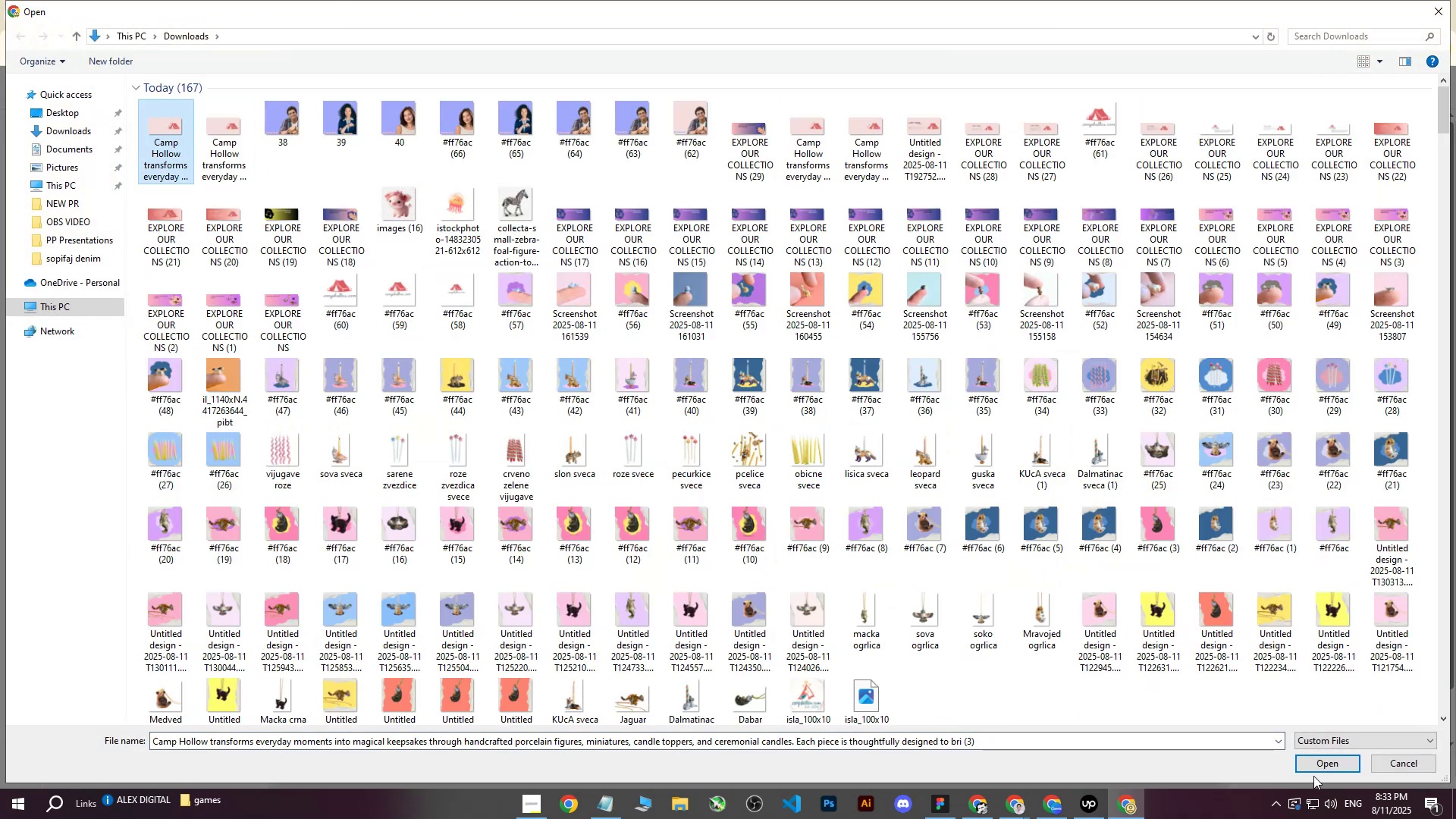 
left_click([1316, 772])
 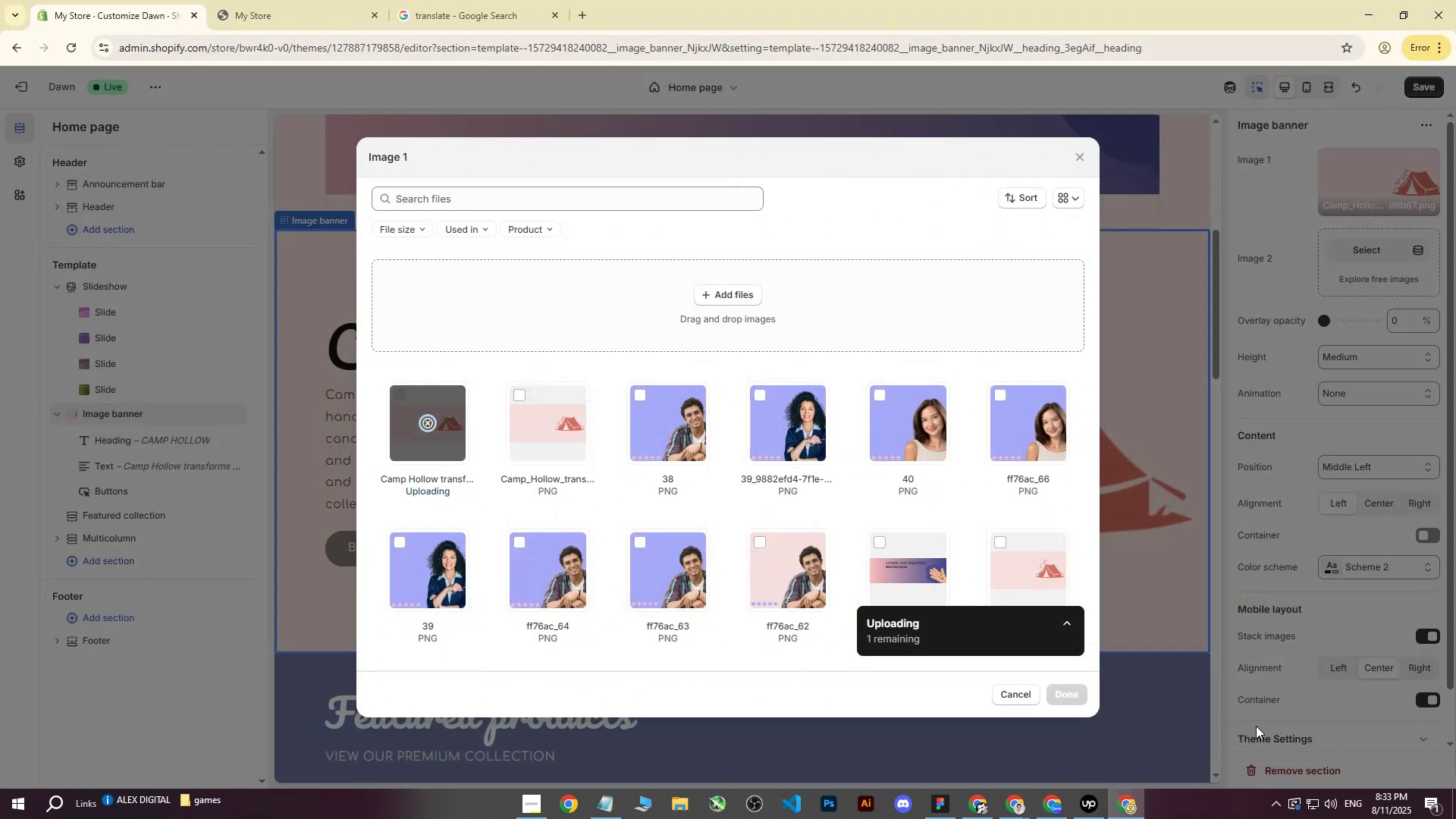 
mouse_move([968, 557])
 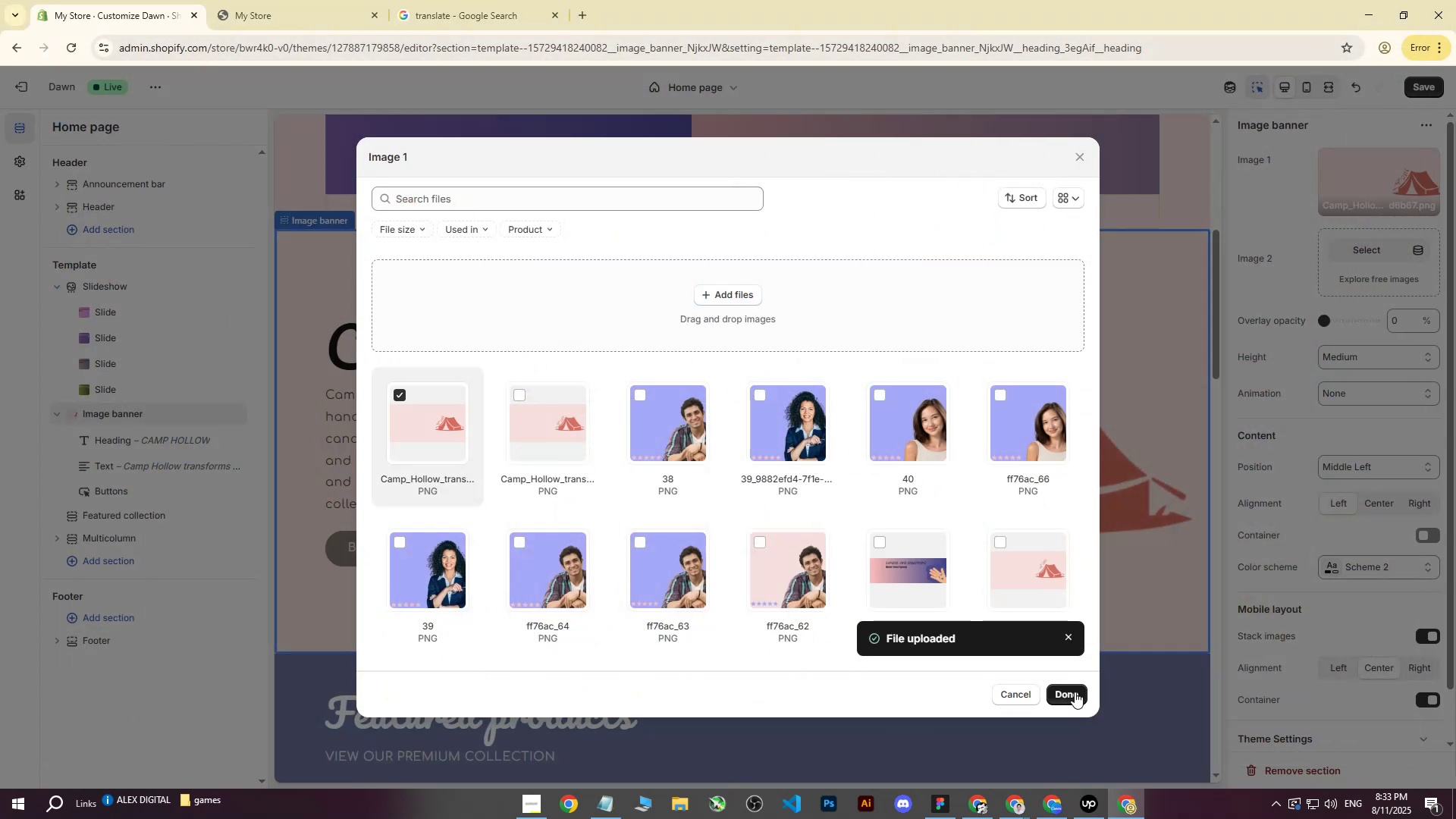 
left_click([1075, 692])
 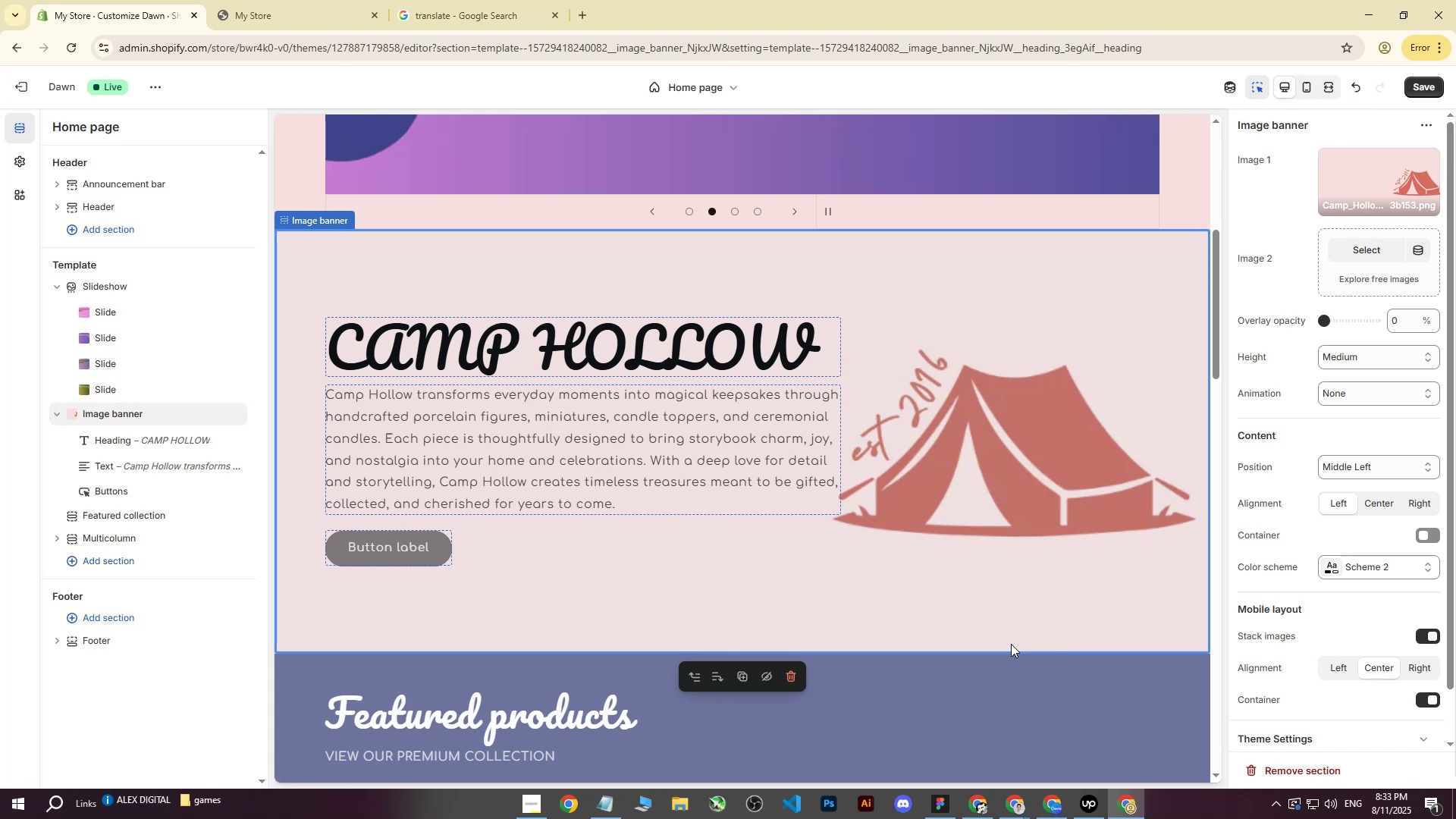 
wait(6.94)
 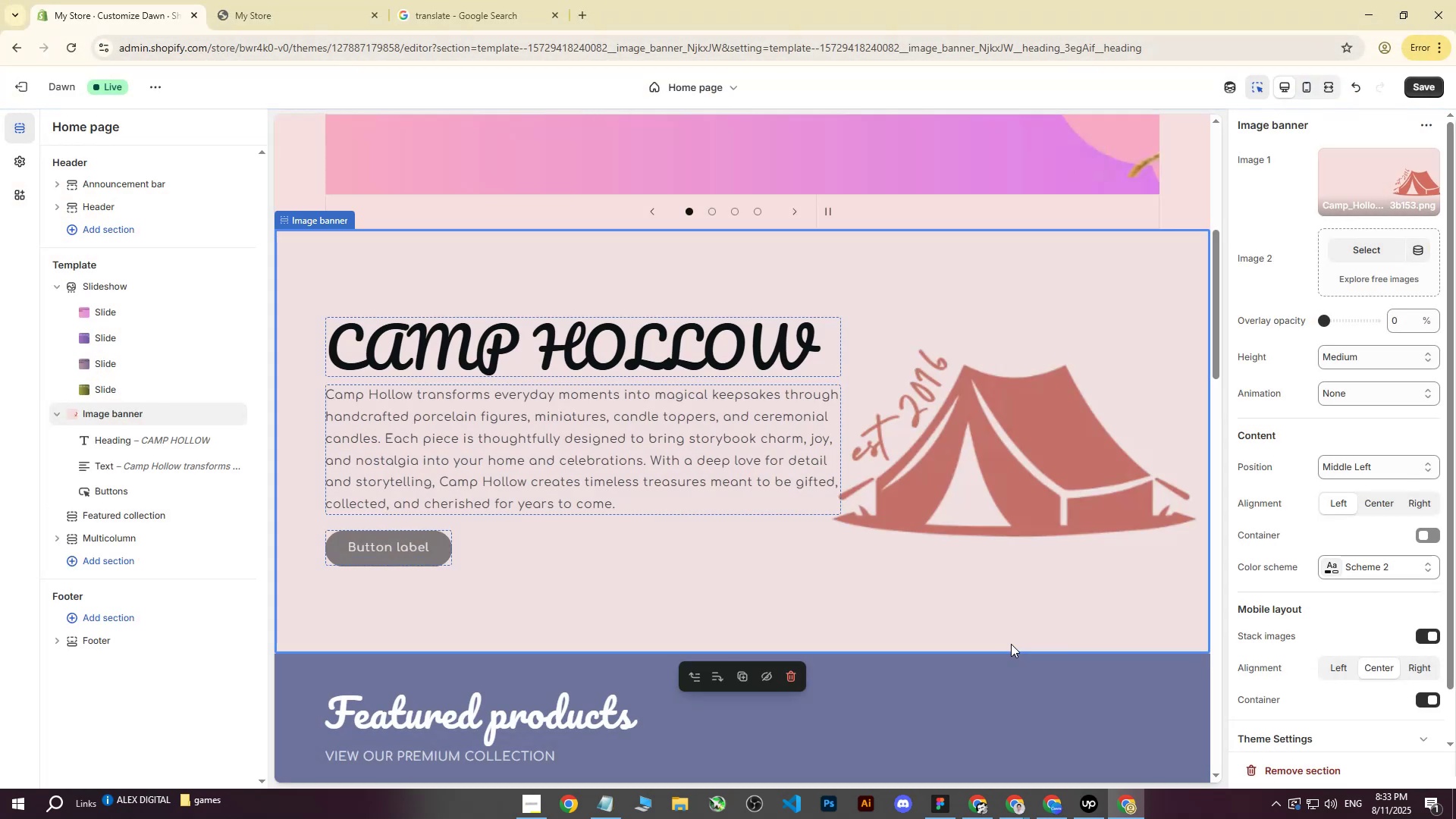 
left_click([886, 651])
 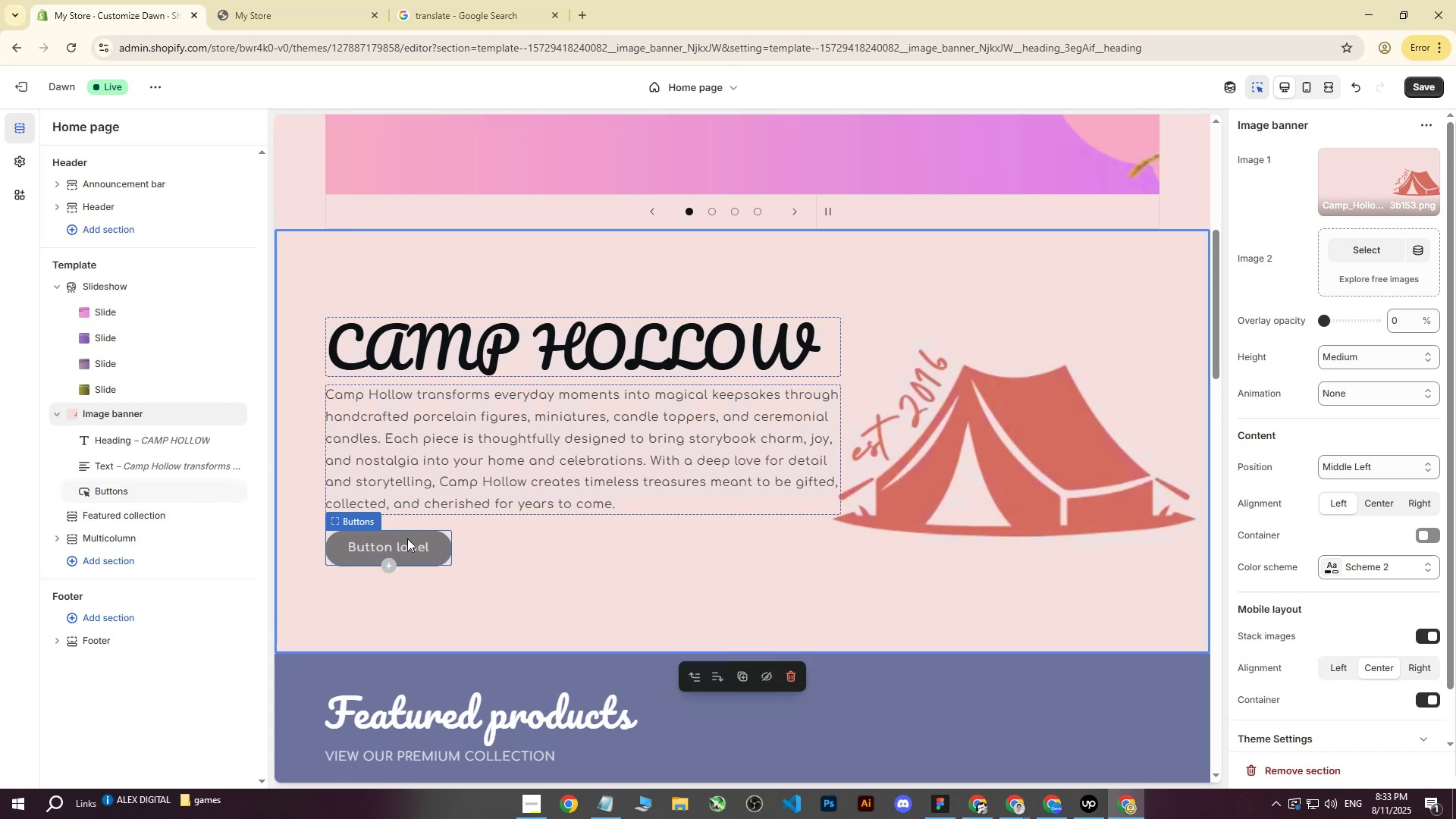 
wait(7.29)
 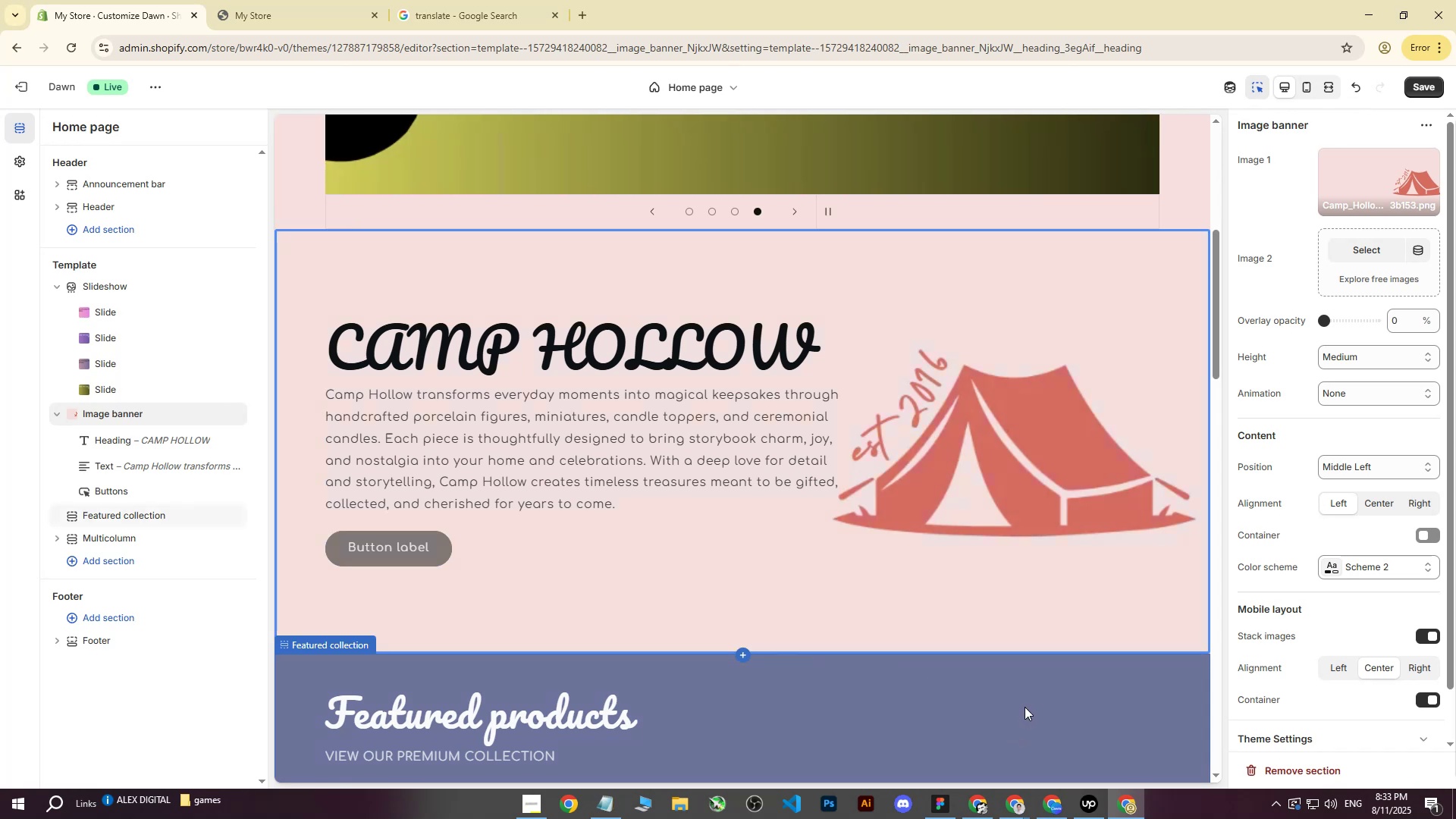 
scroll: coordinate [881, 508], scroll_direction: up, amount: 12.0
 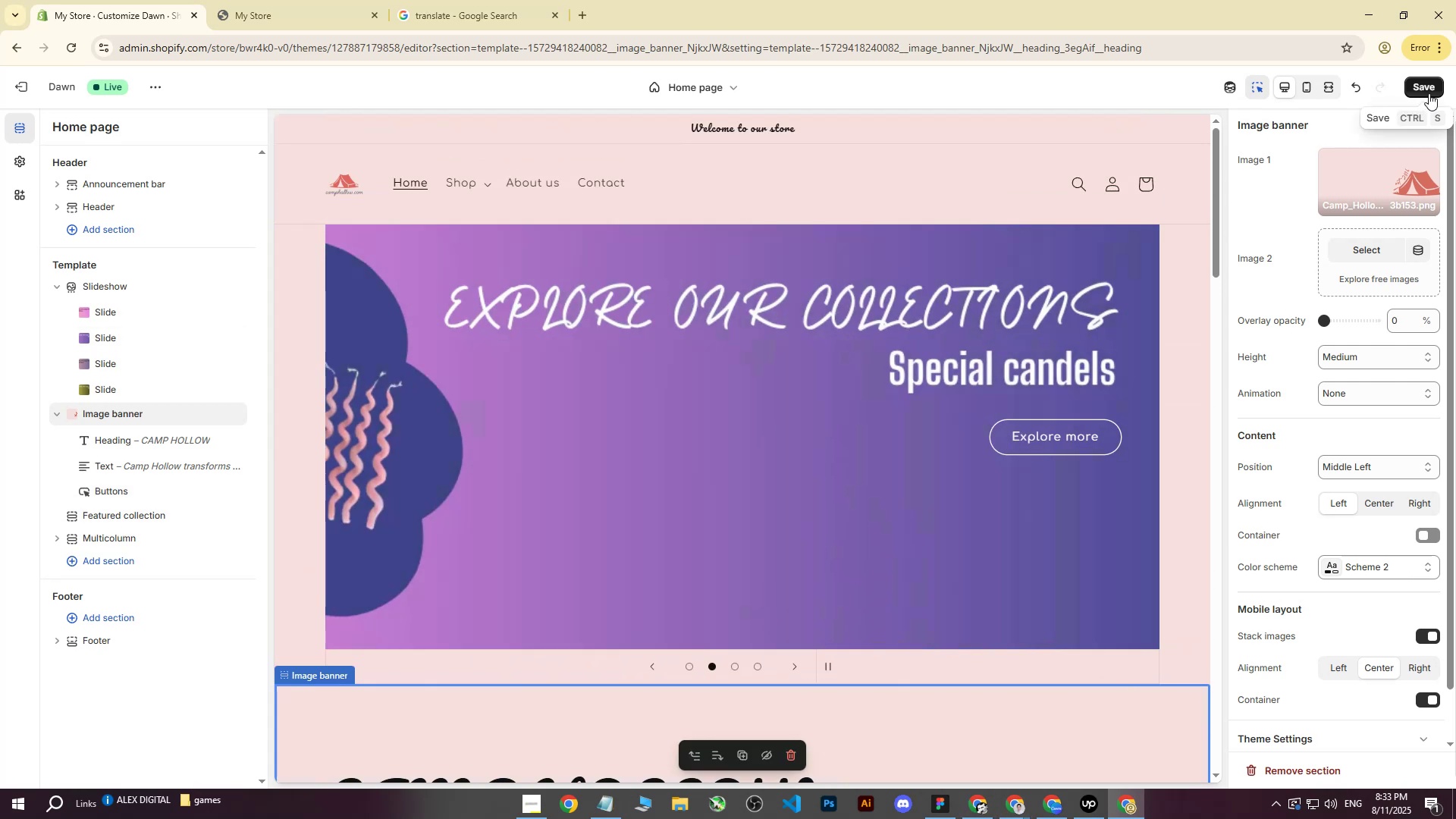 
left_click([1429, 93])
 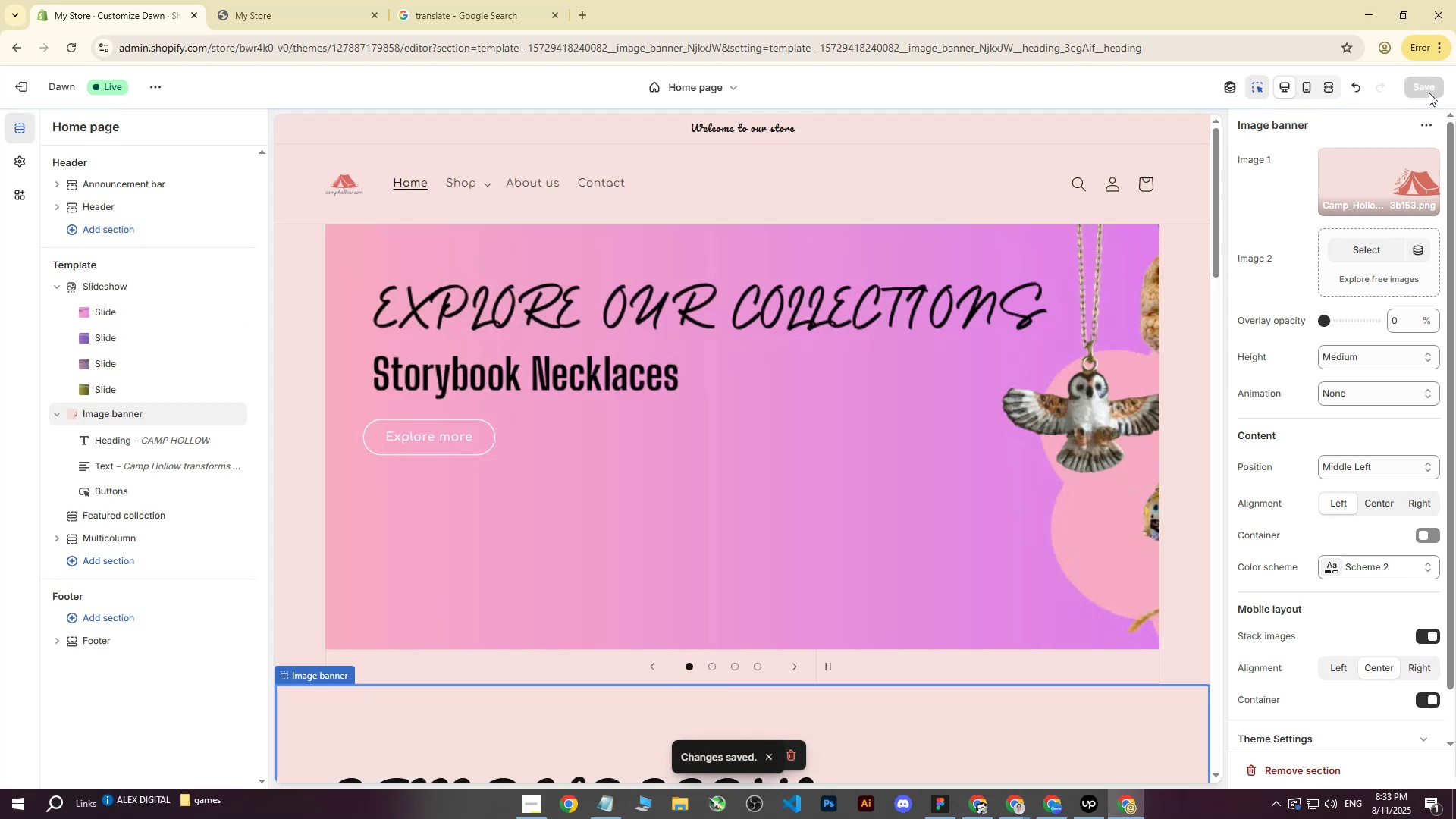 
wait(9.8)
 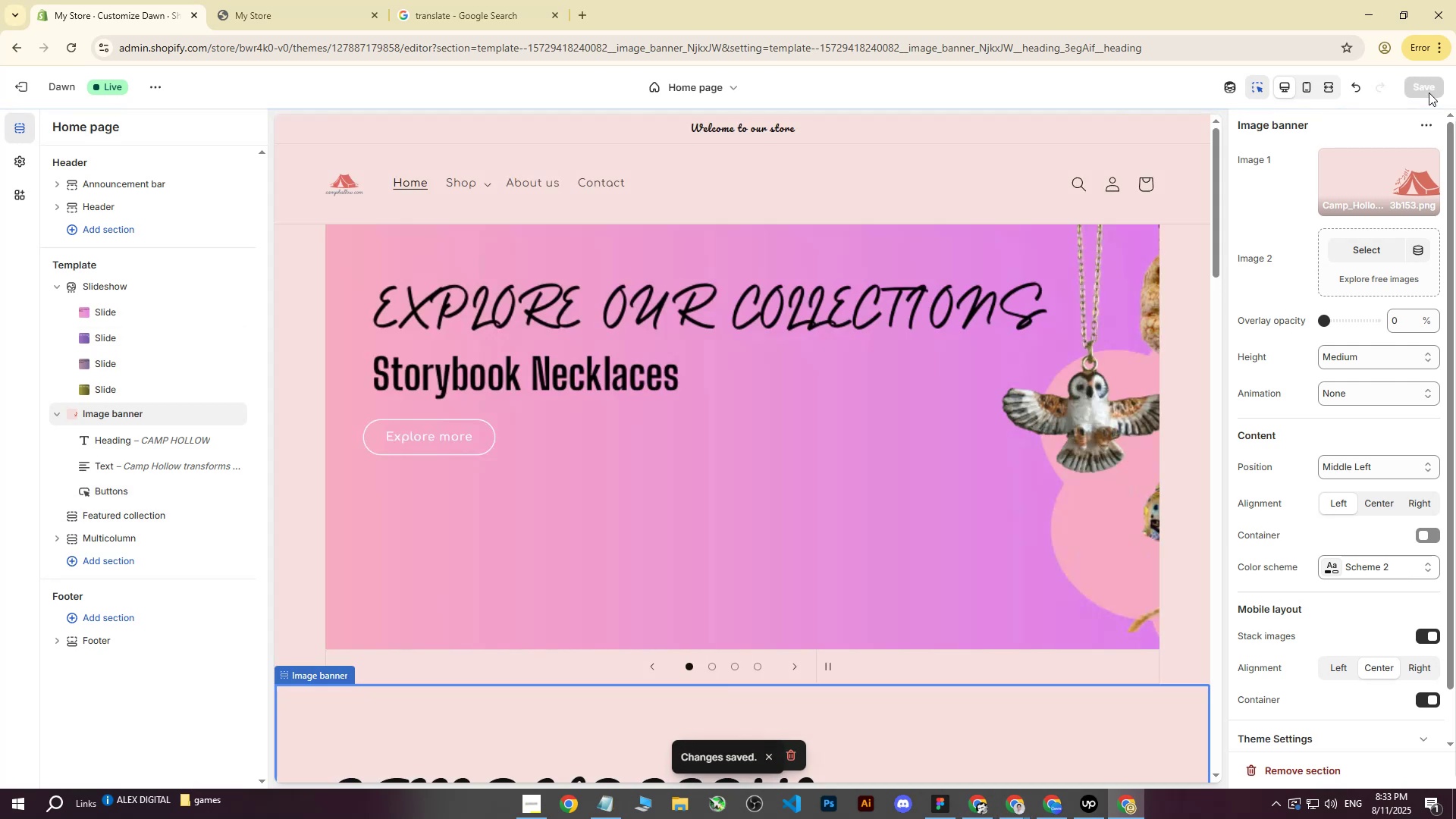 
scroll: coordinate [750, 300], scroll_direction: down, amount: 4.0
 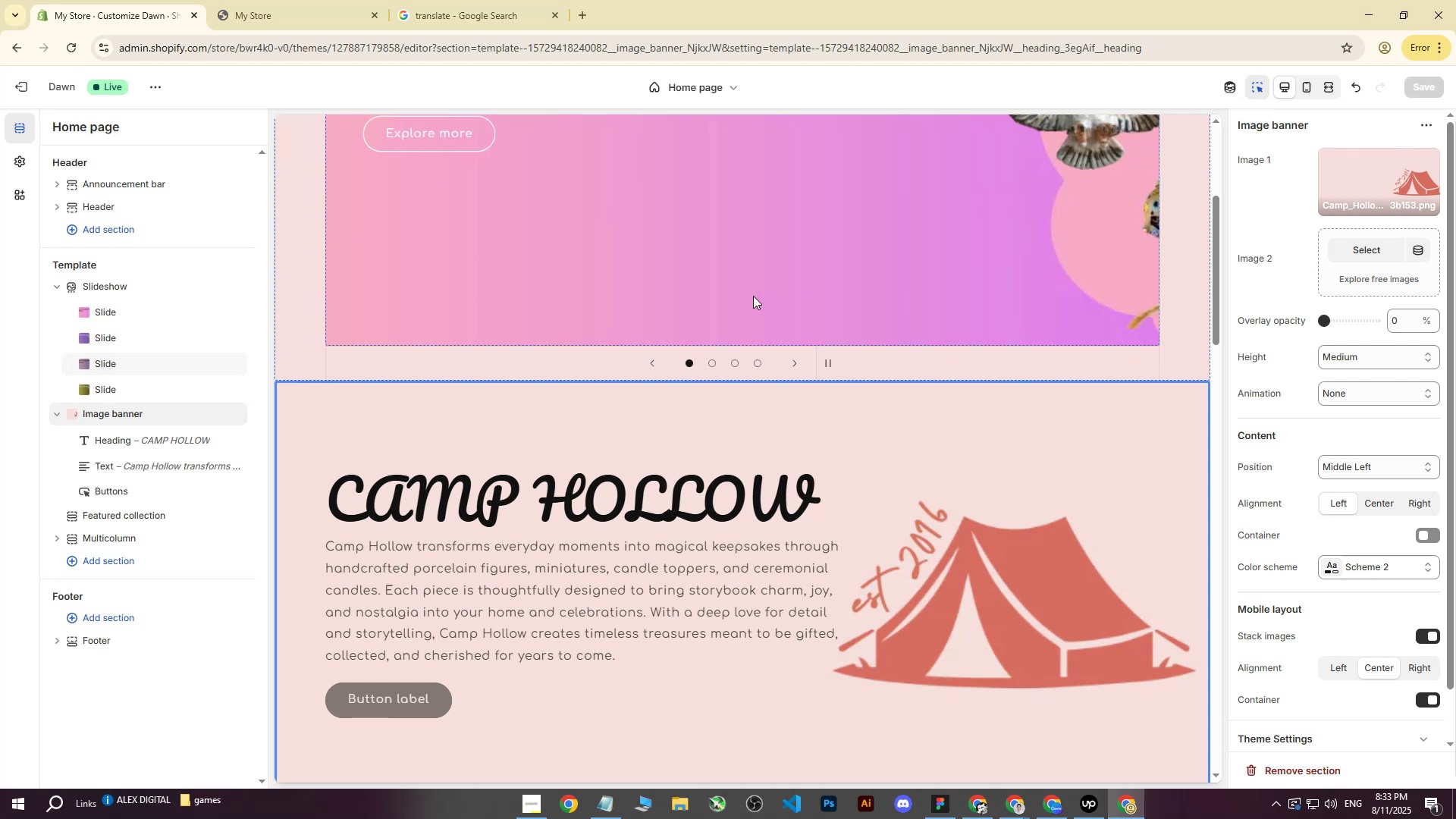 
wait(23.23)
 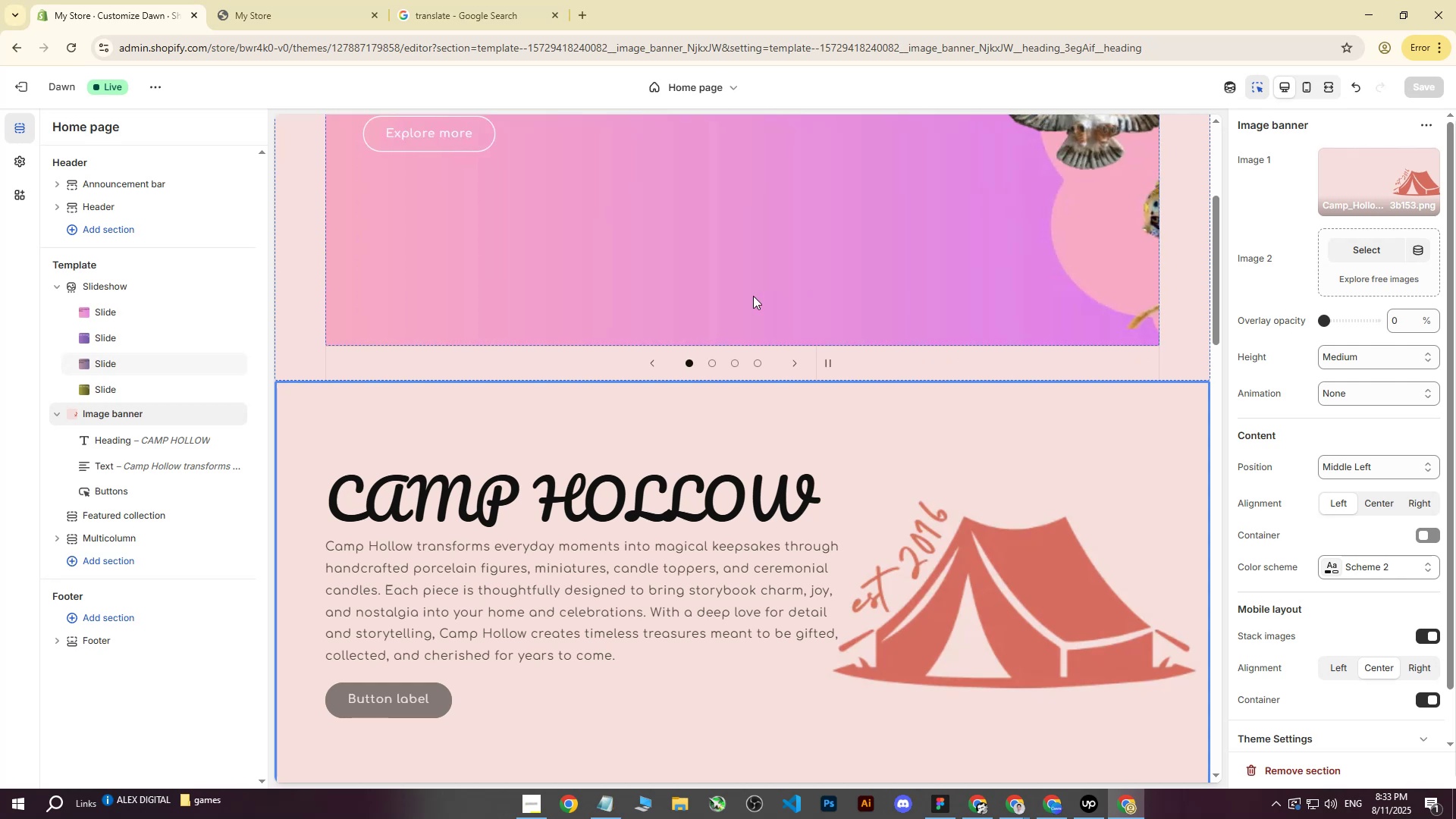 
scroll: coordinate [971, 472], scroll_direction: down, amount: 13.0
 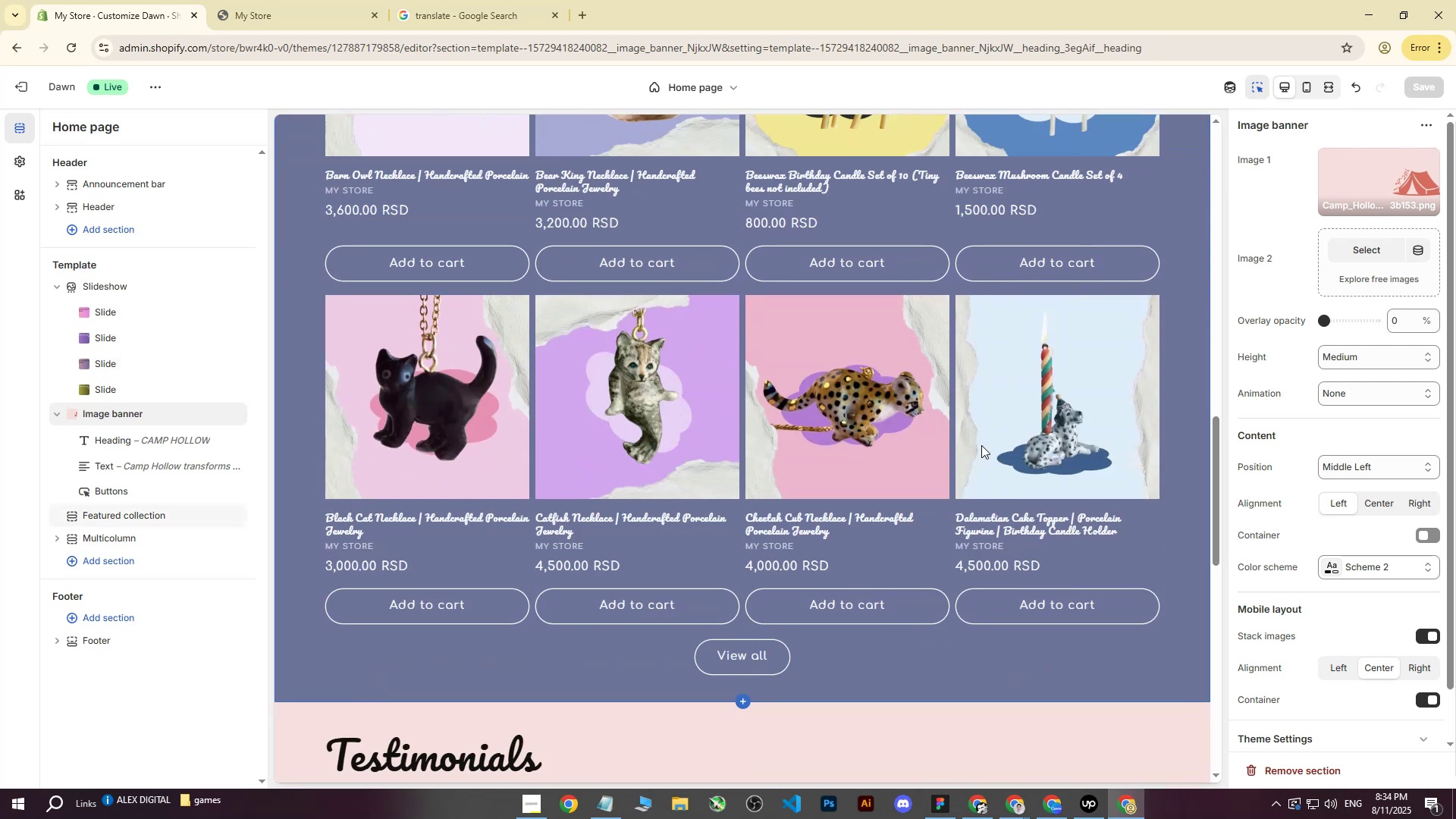 
scroll: coordinate [686, 487], scroll_direction: up, amount: 7.0
 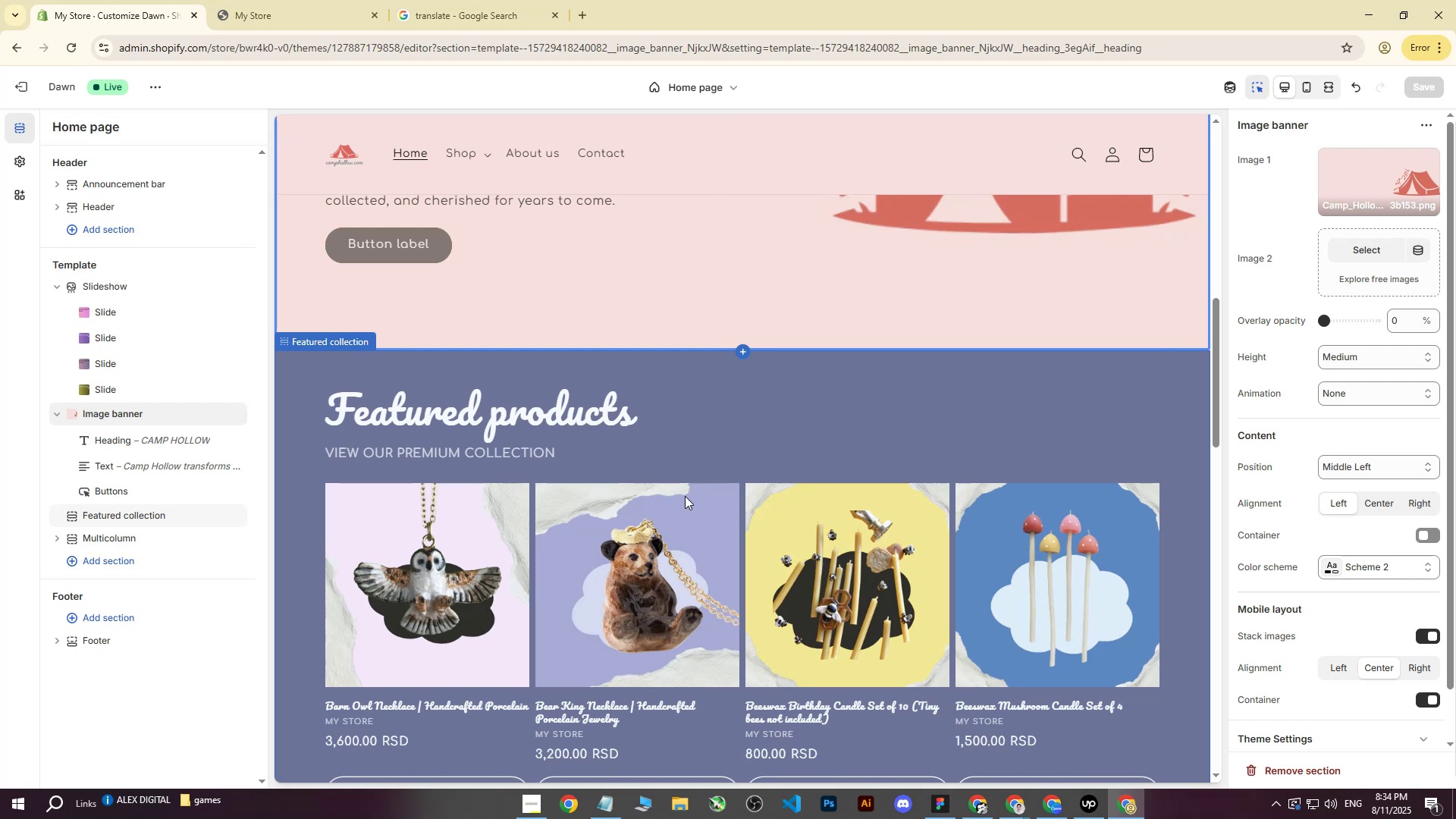 
scroll: coordinate [681, 510], scroll_direction: down, amount: 7.0
 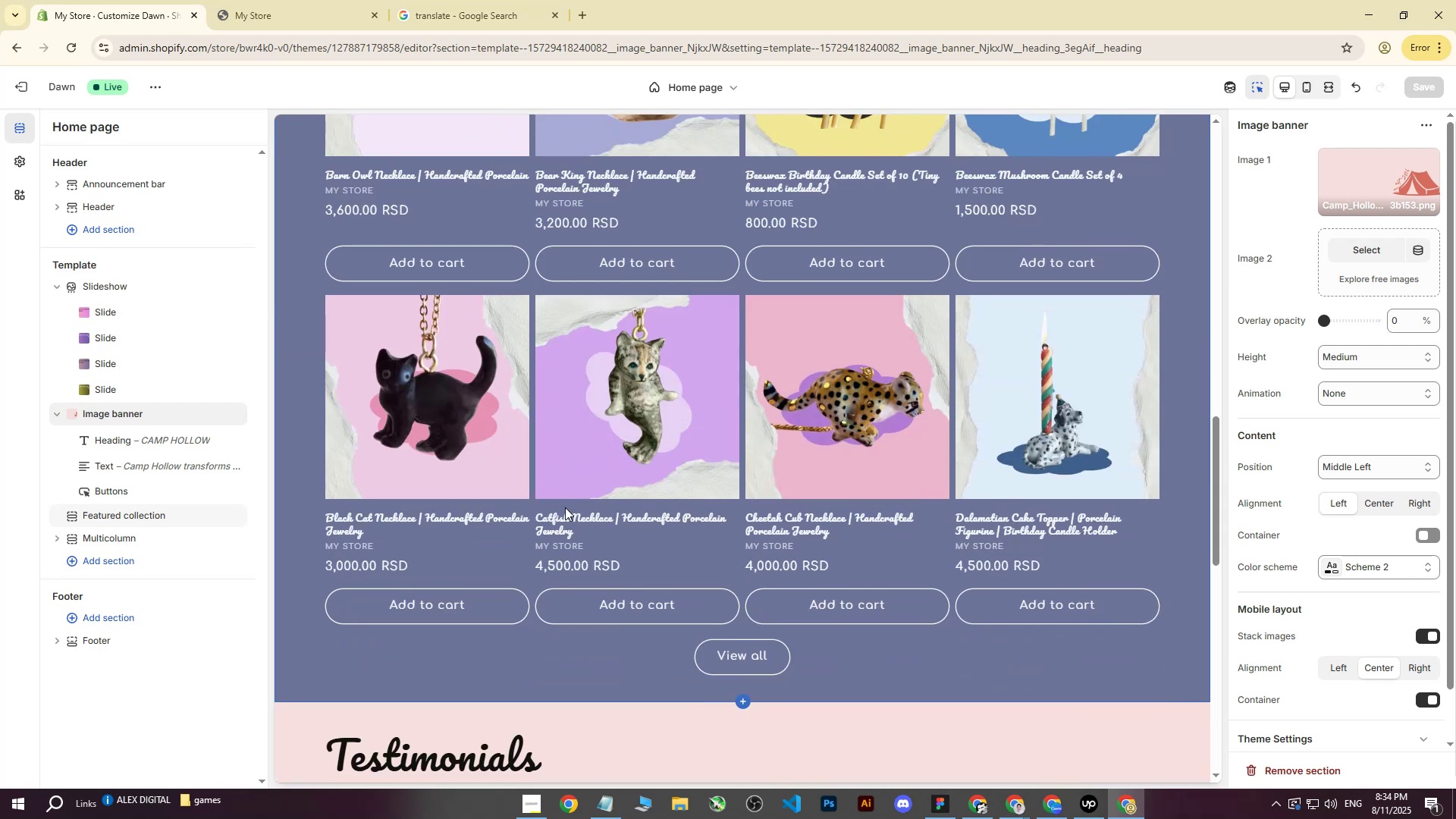 
left_click([564, 510])
 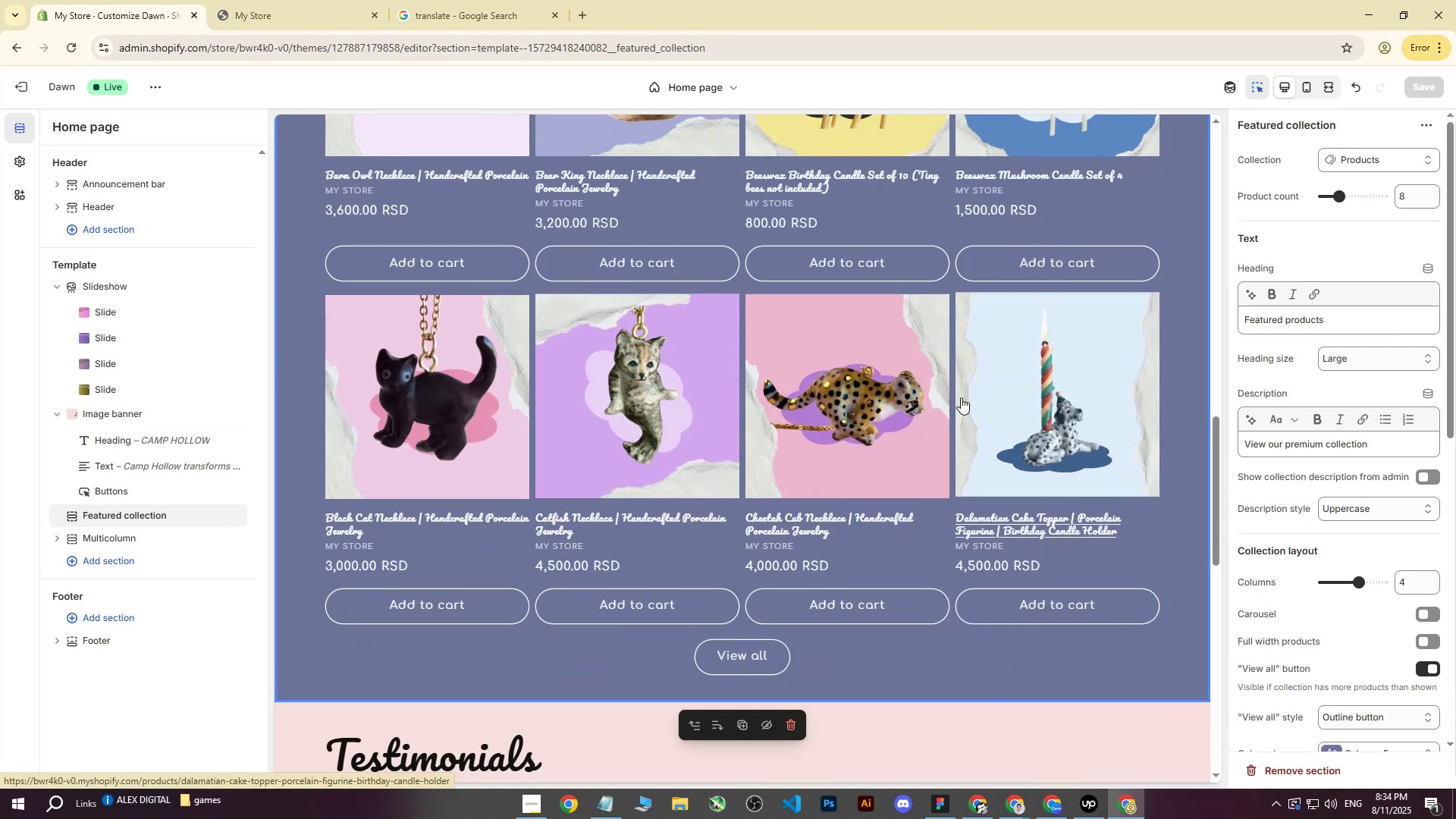 
scroll: coordinate [974, 469], scroll_direction: up, amount: 7.0
 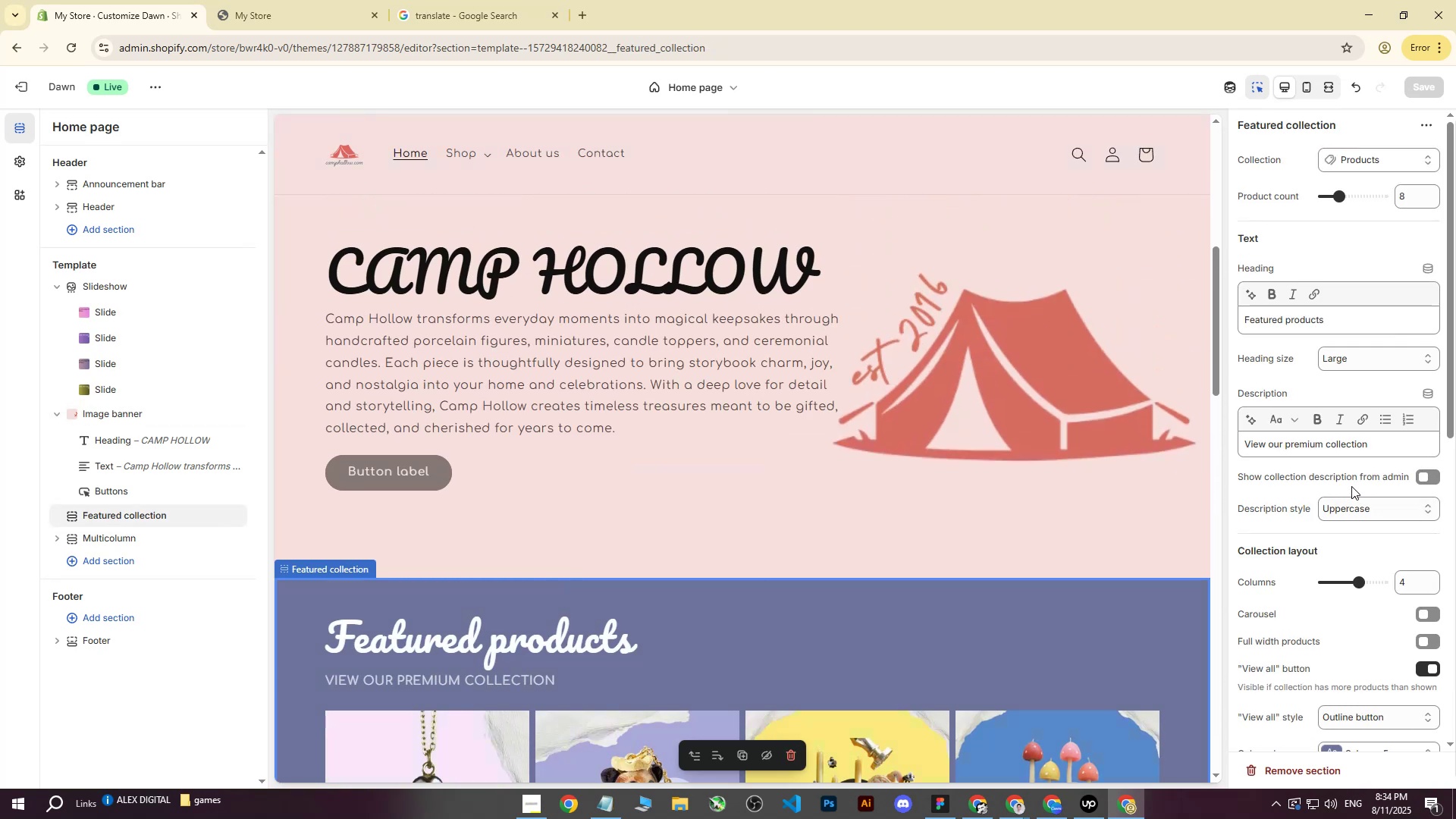 
wait(5.26)
 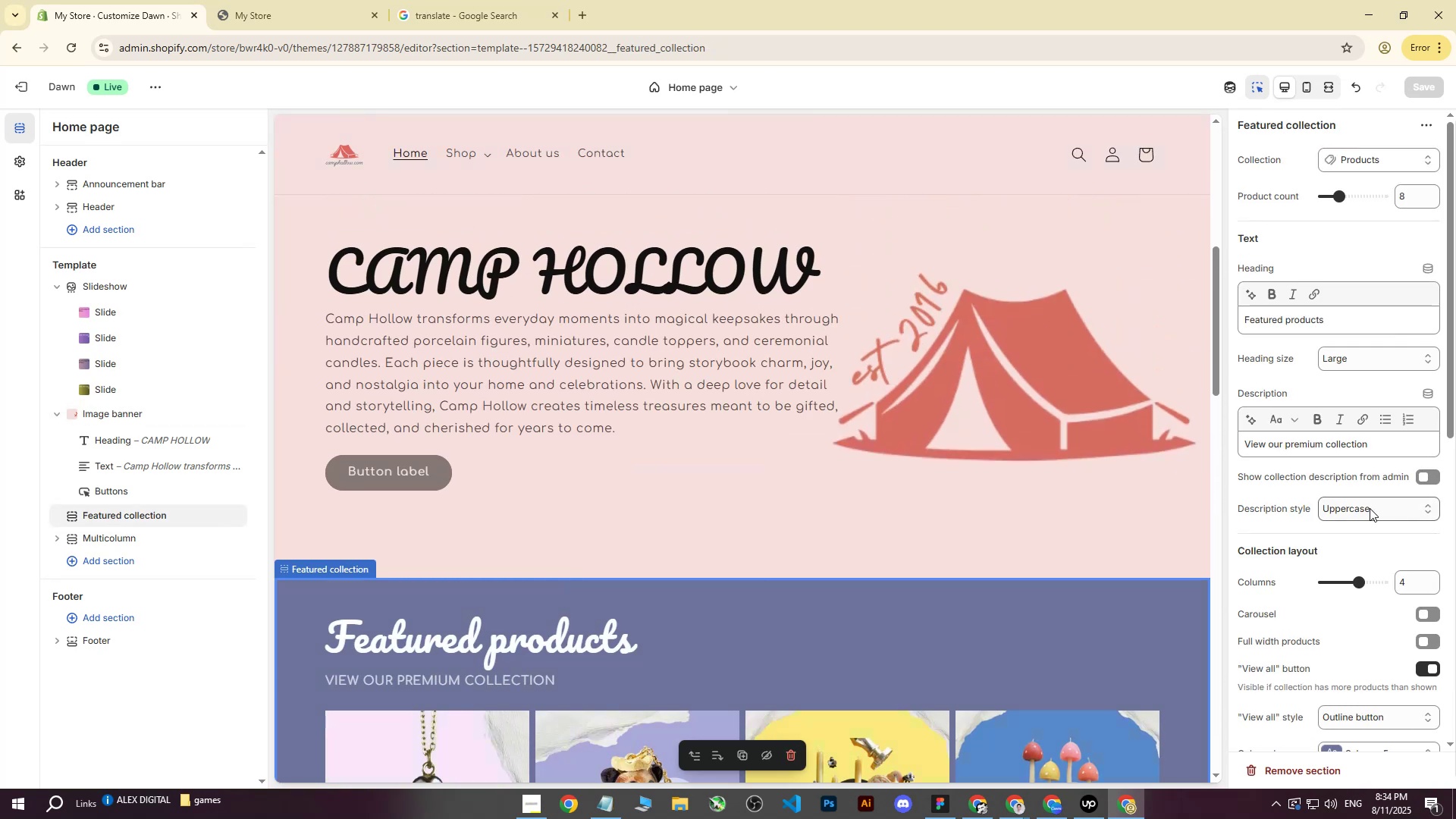 
scroll: coordinate [1343, 463], scroll_direction: down, amount: 7.0
 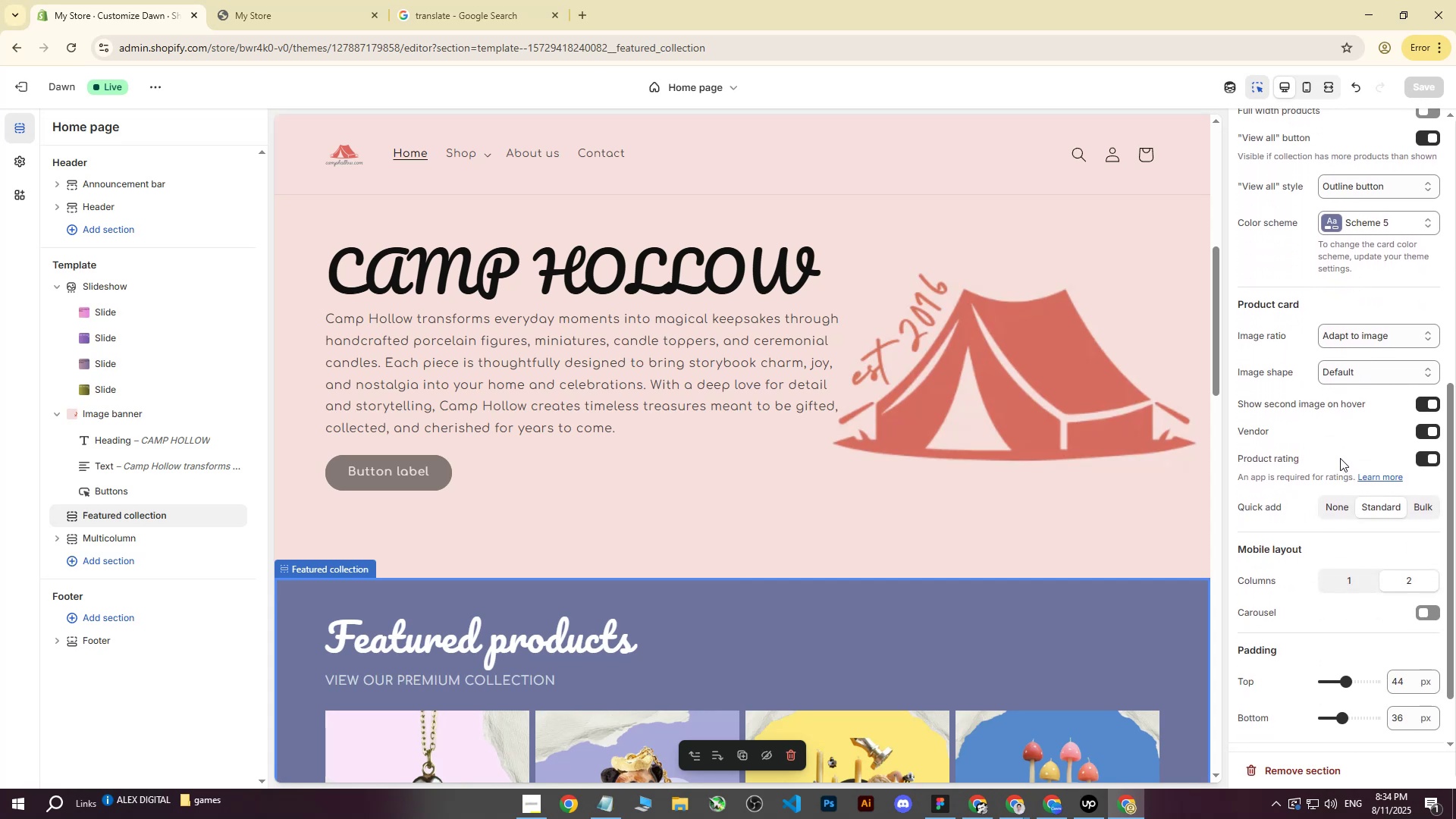 
left_click([1348, 375])
 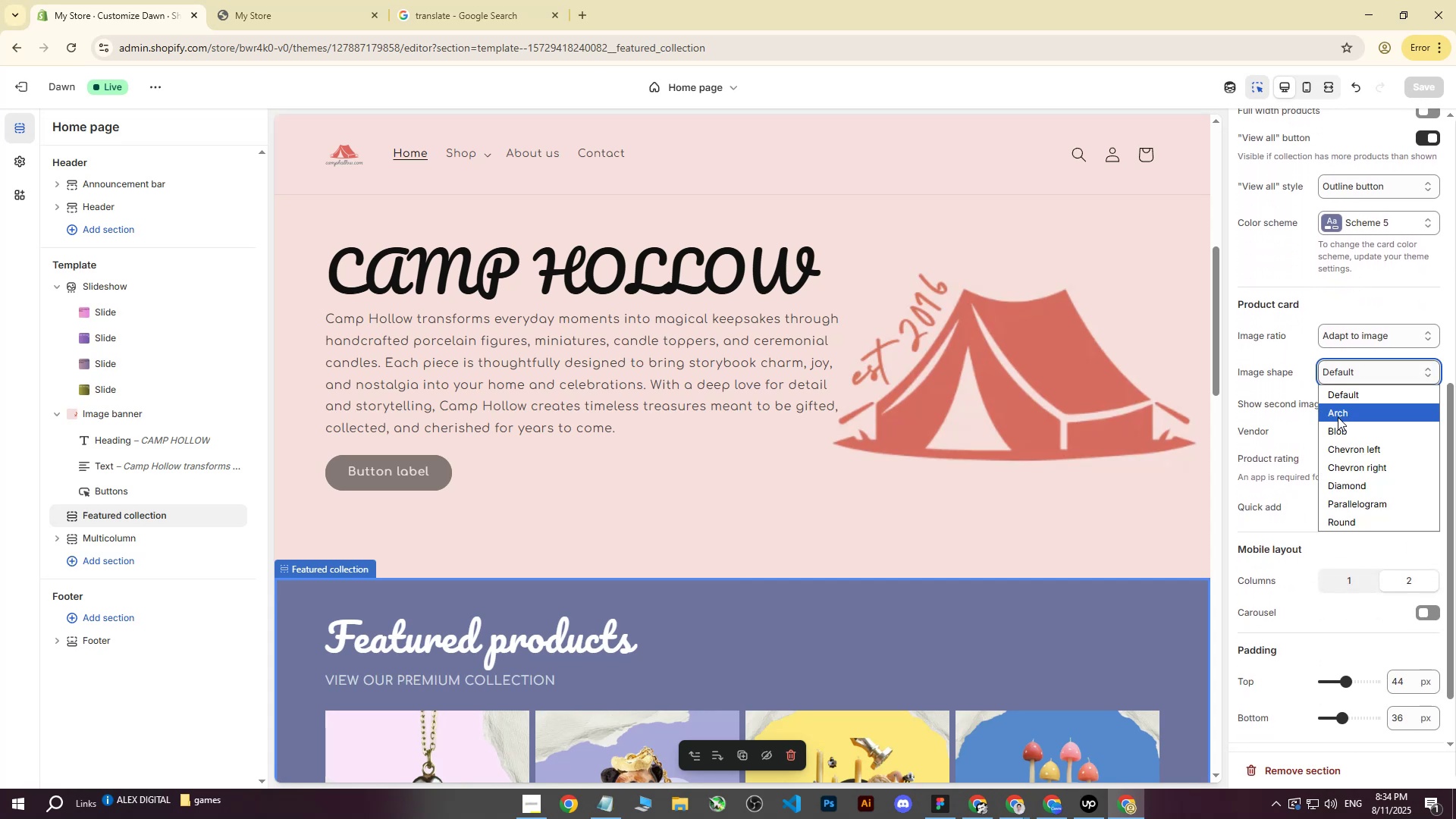 
left_click([1338, 417])
 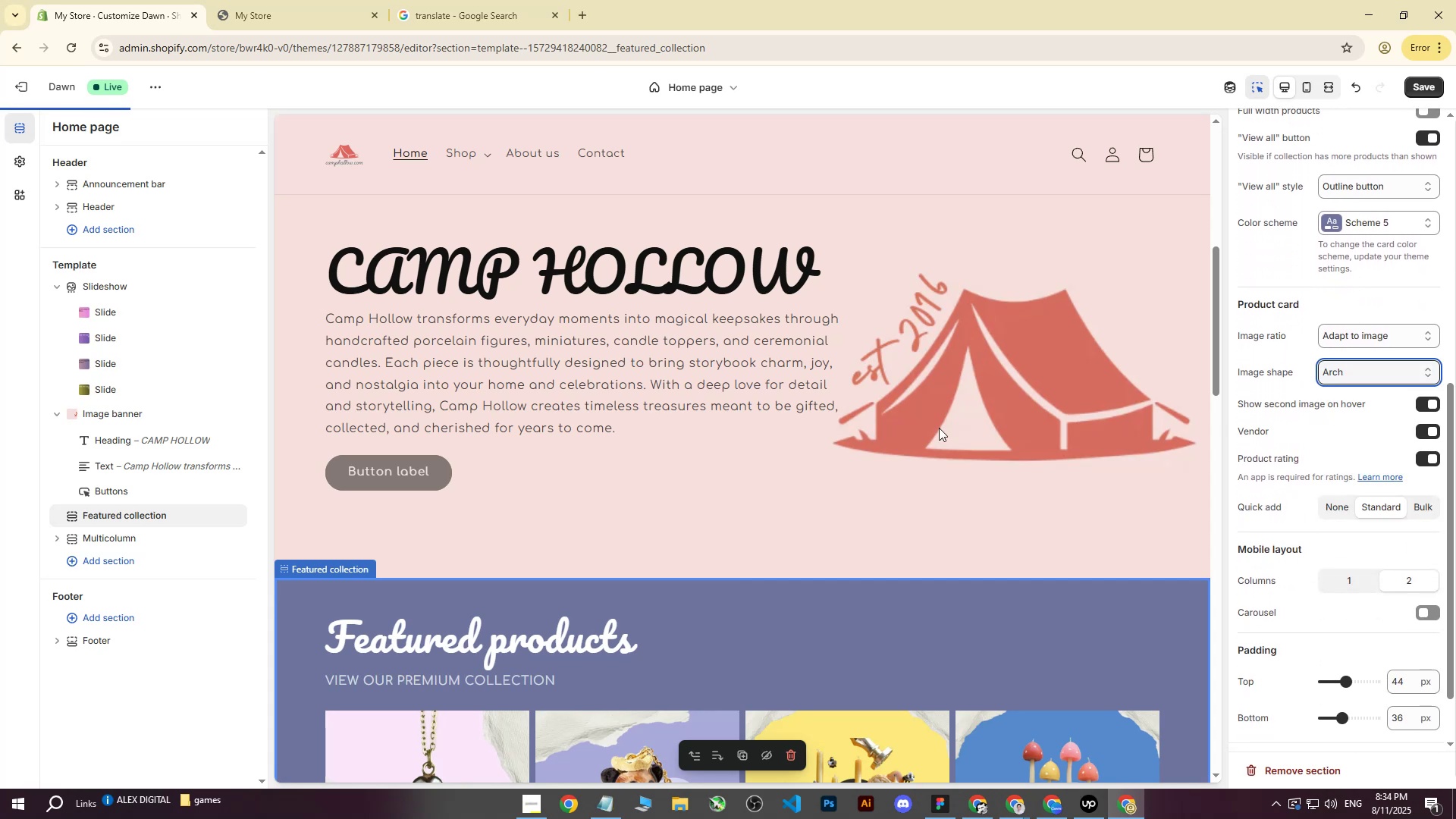 
scroll: coordinate [921, 411], scroll_direction: down, amount: 7.0
 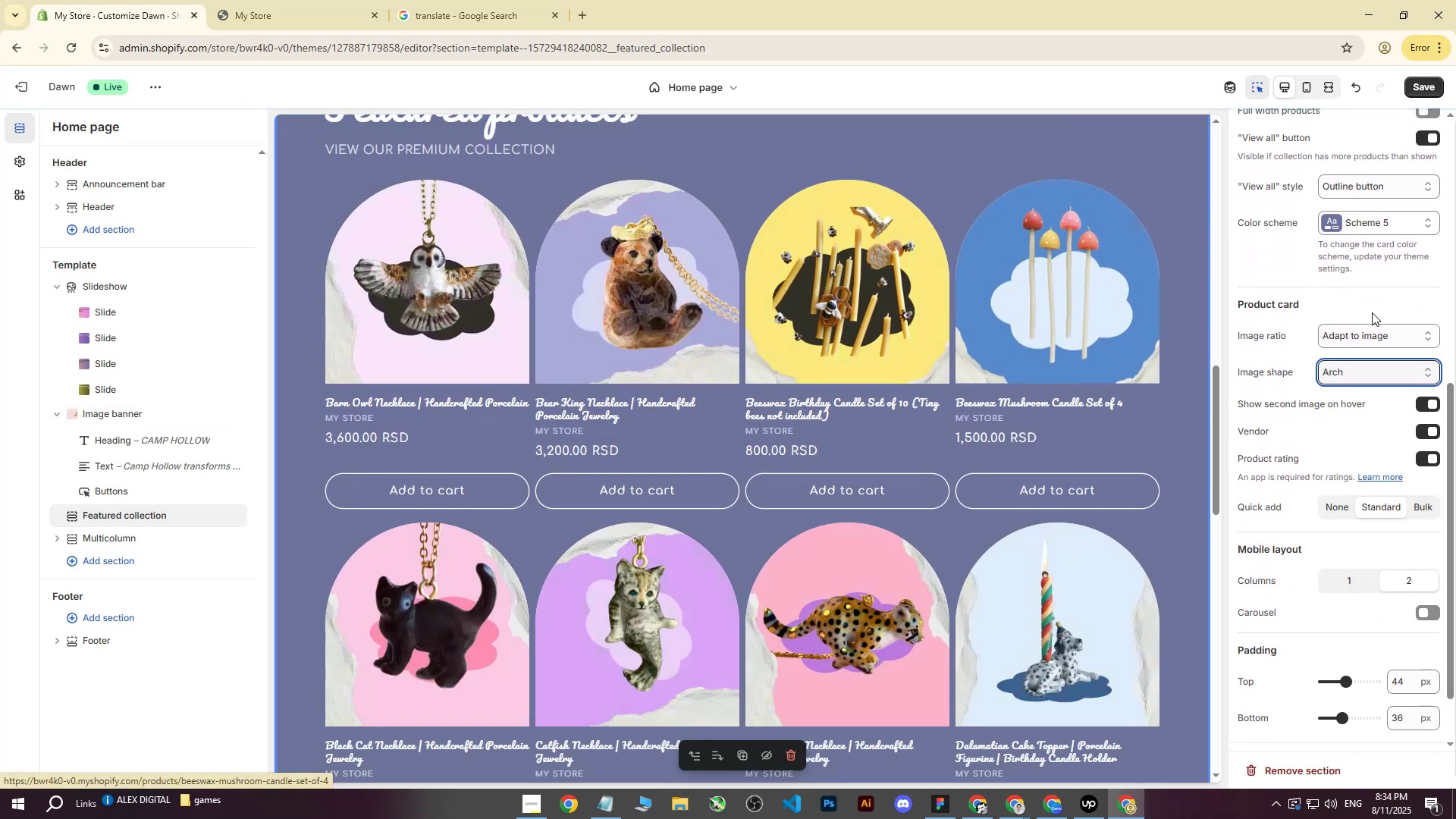 
left_click([1361, 372])
 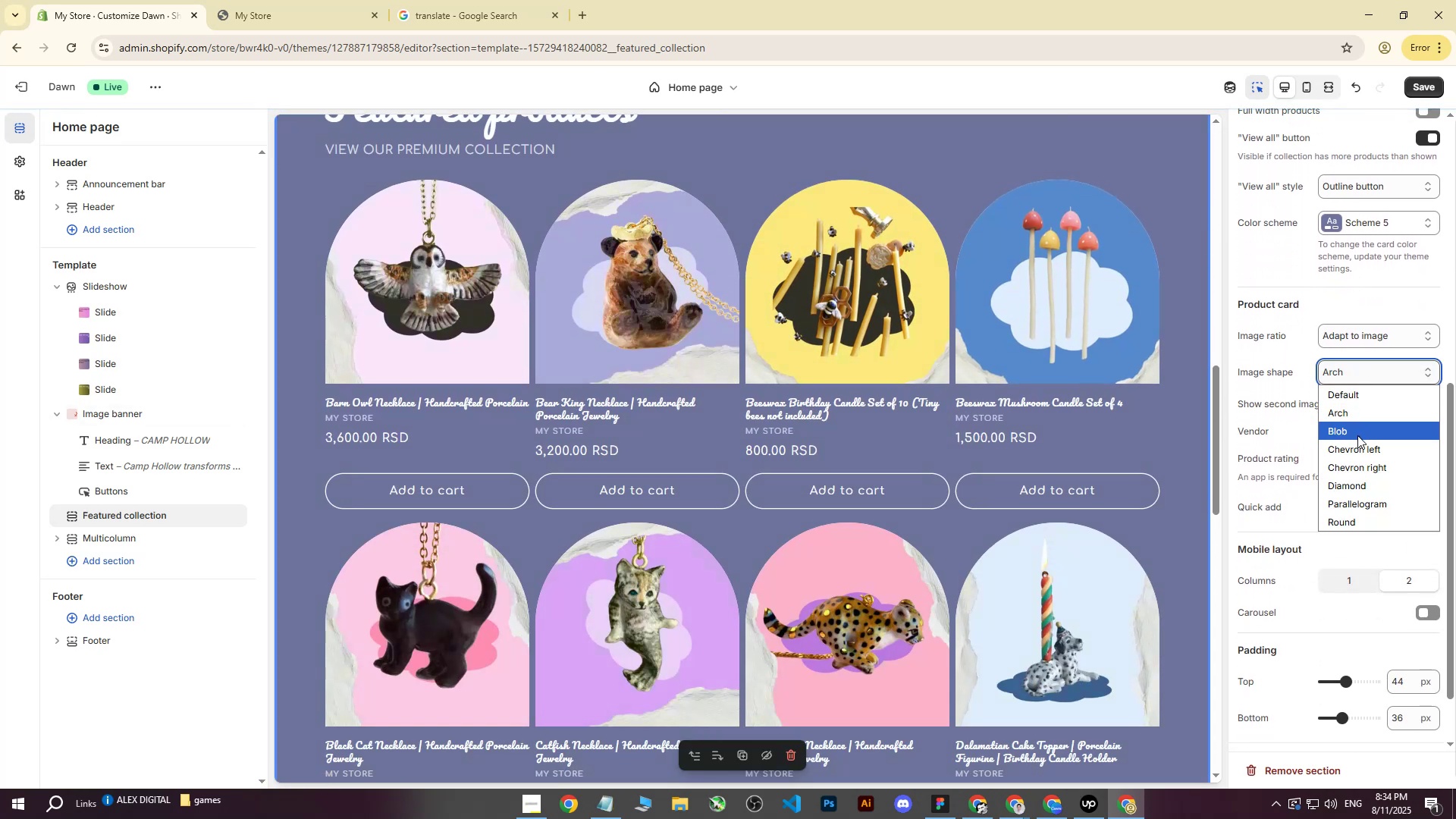 
left_click([1357, 435])
 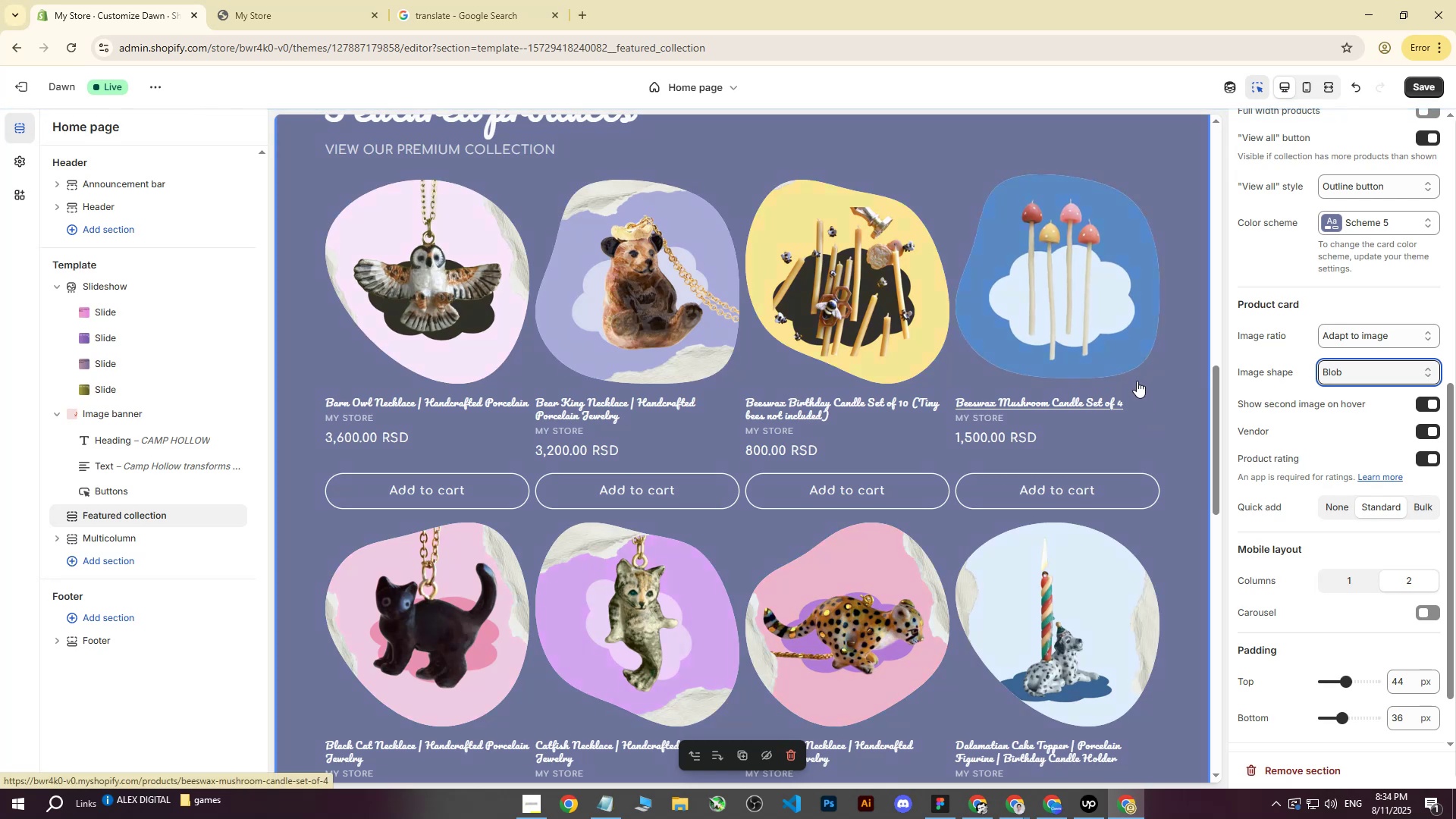 
wait(6.33)
 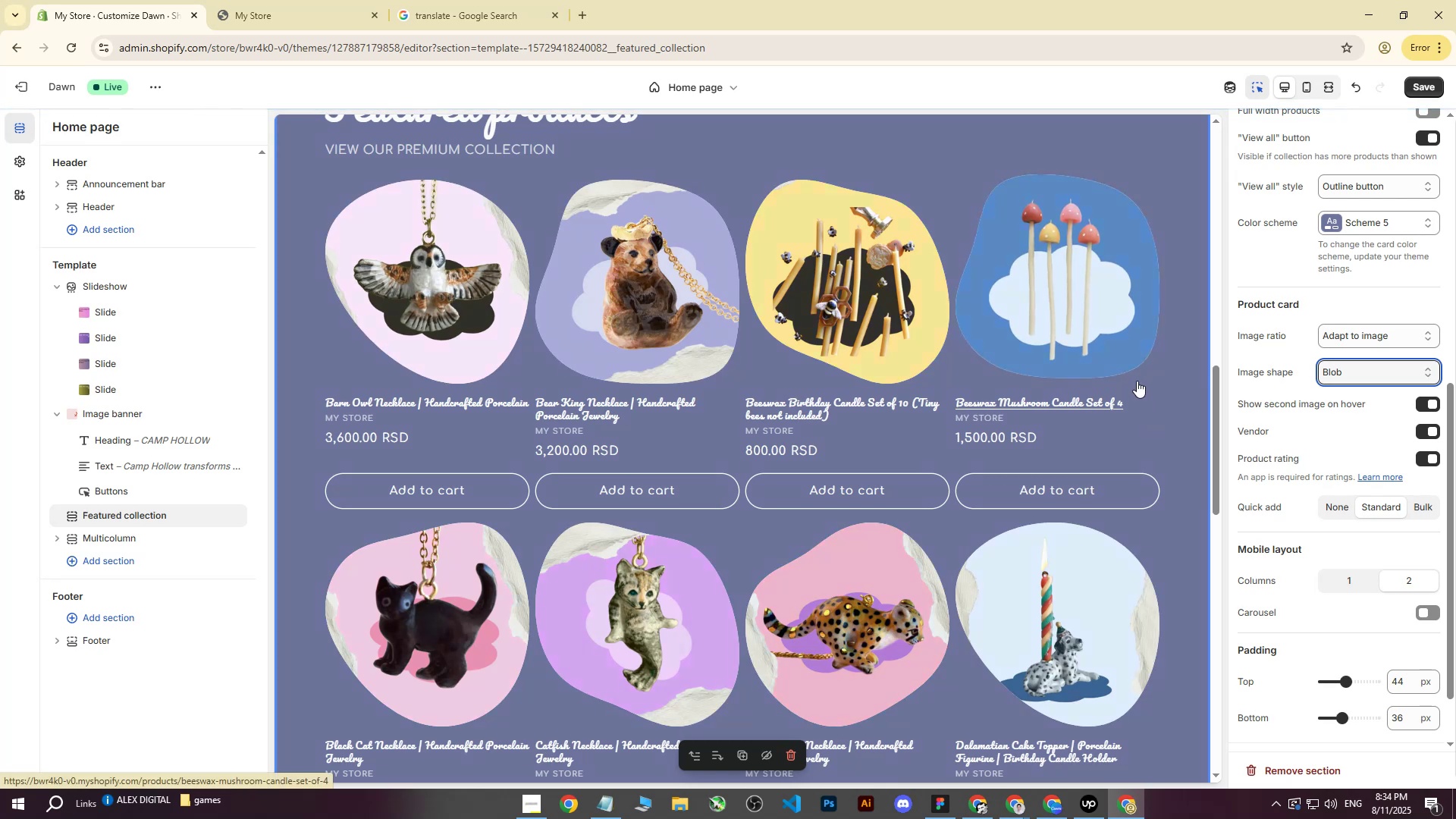 
left_click([1376, 378])
 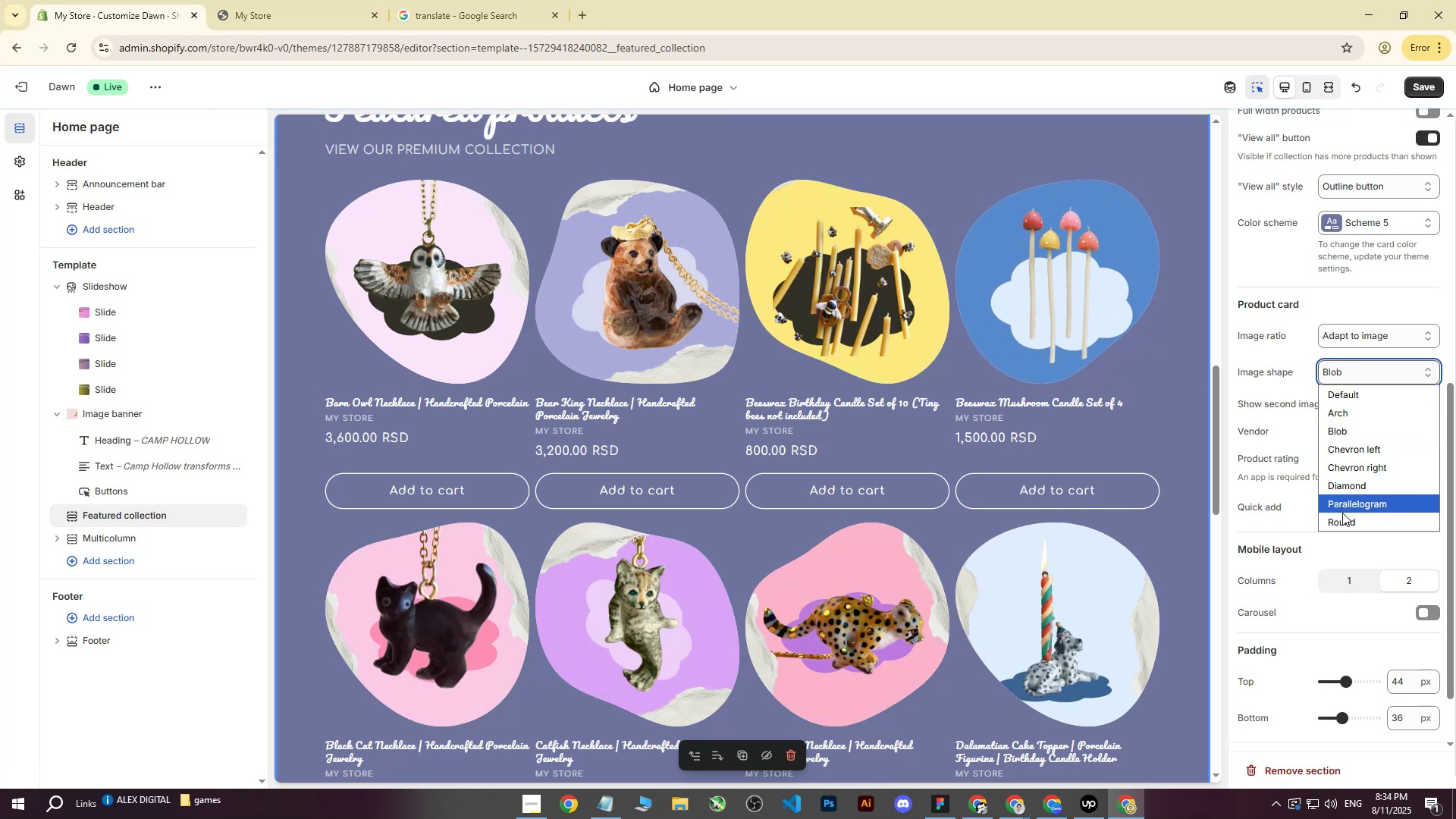 
left_click([1341, 516])
 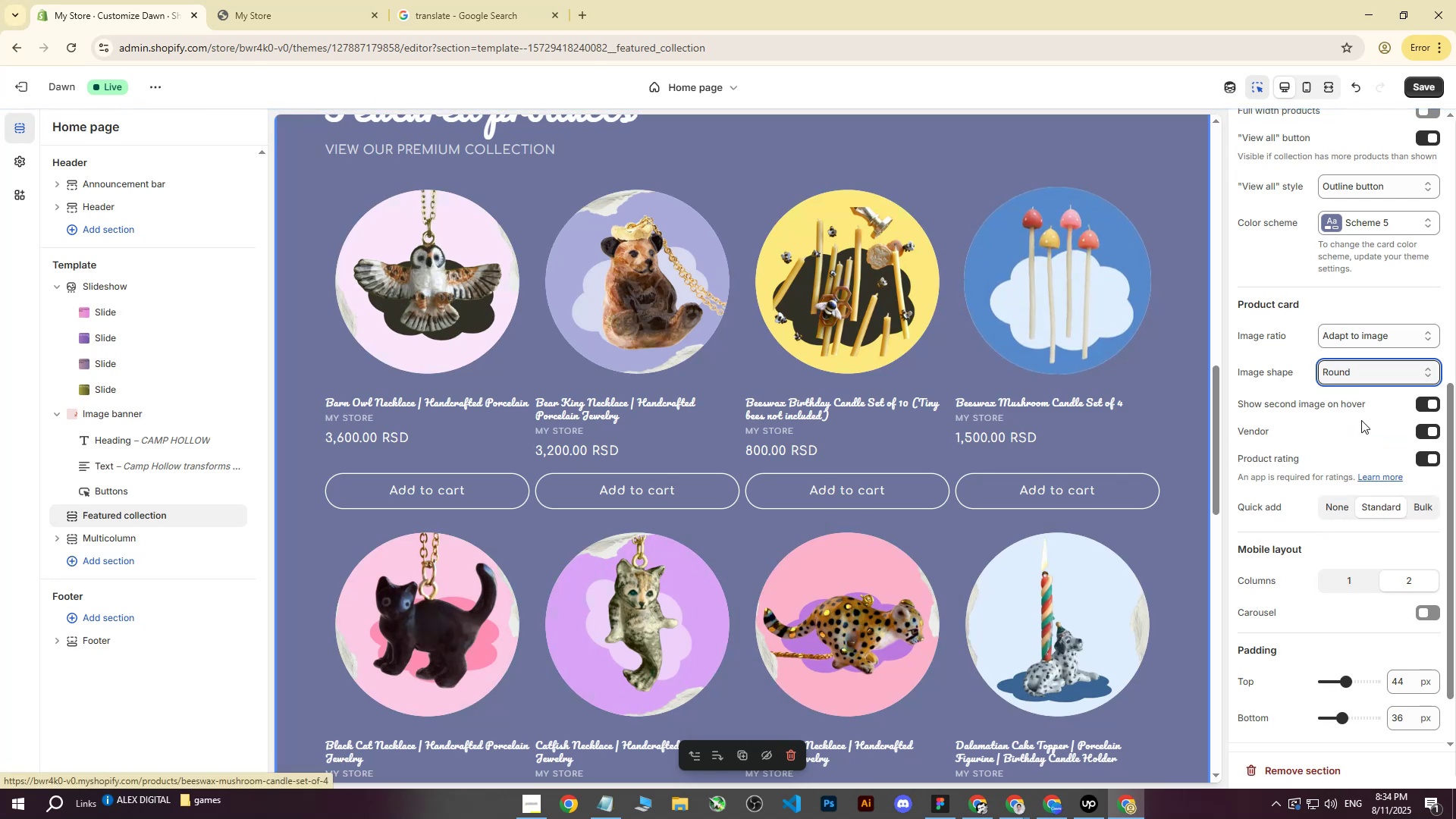 
left_click([1353, 378])
 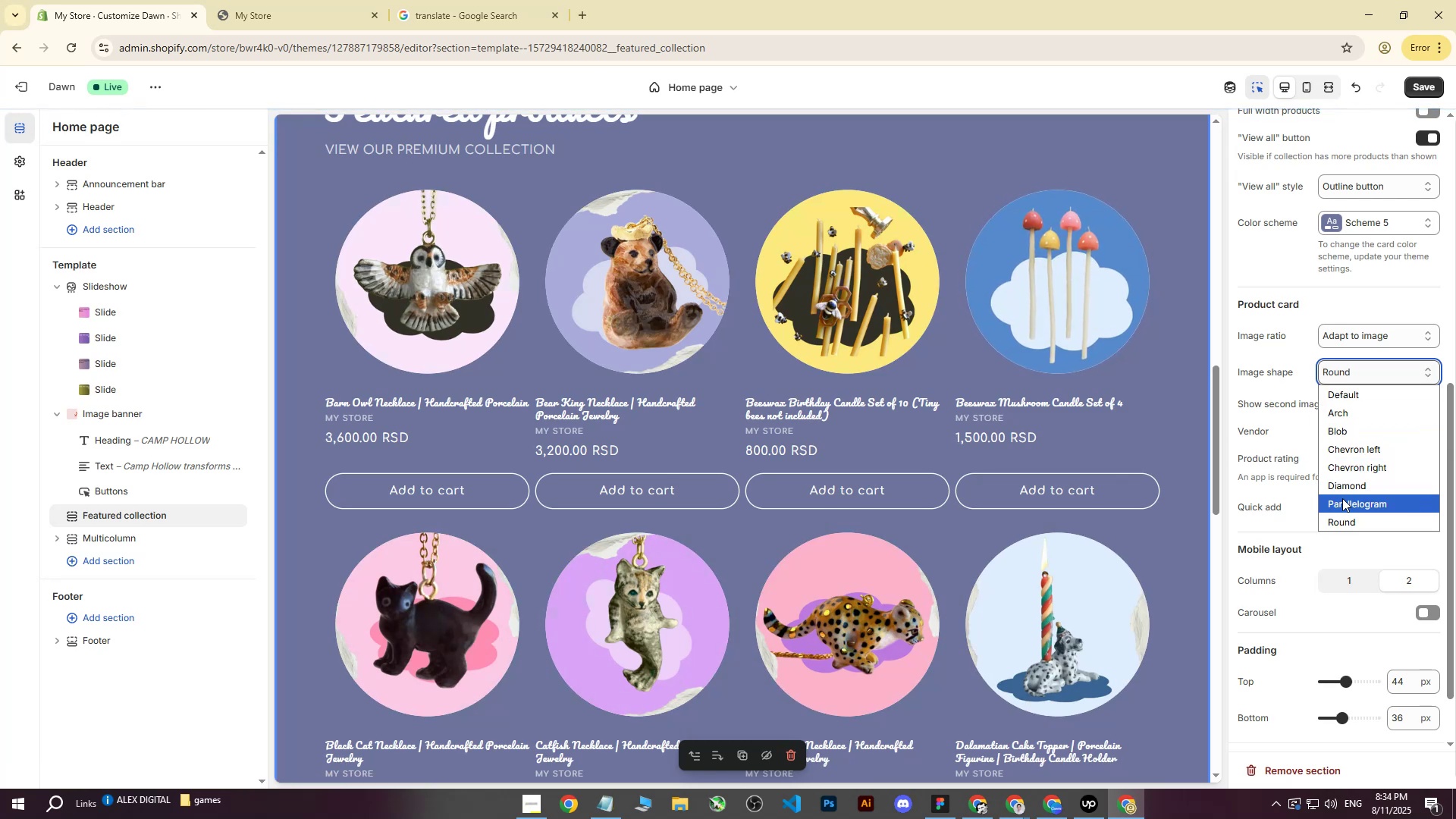 
left_click([1341, 505])
 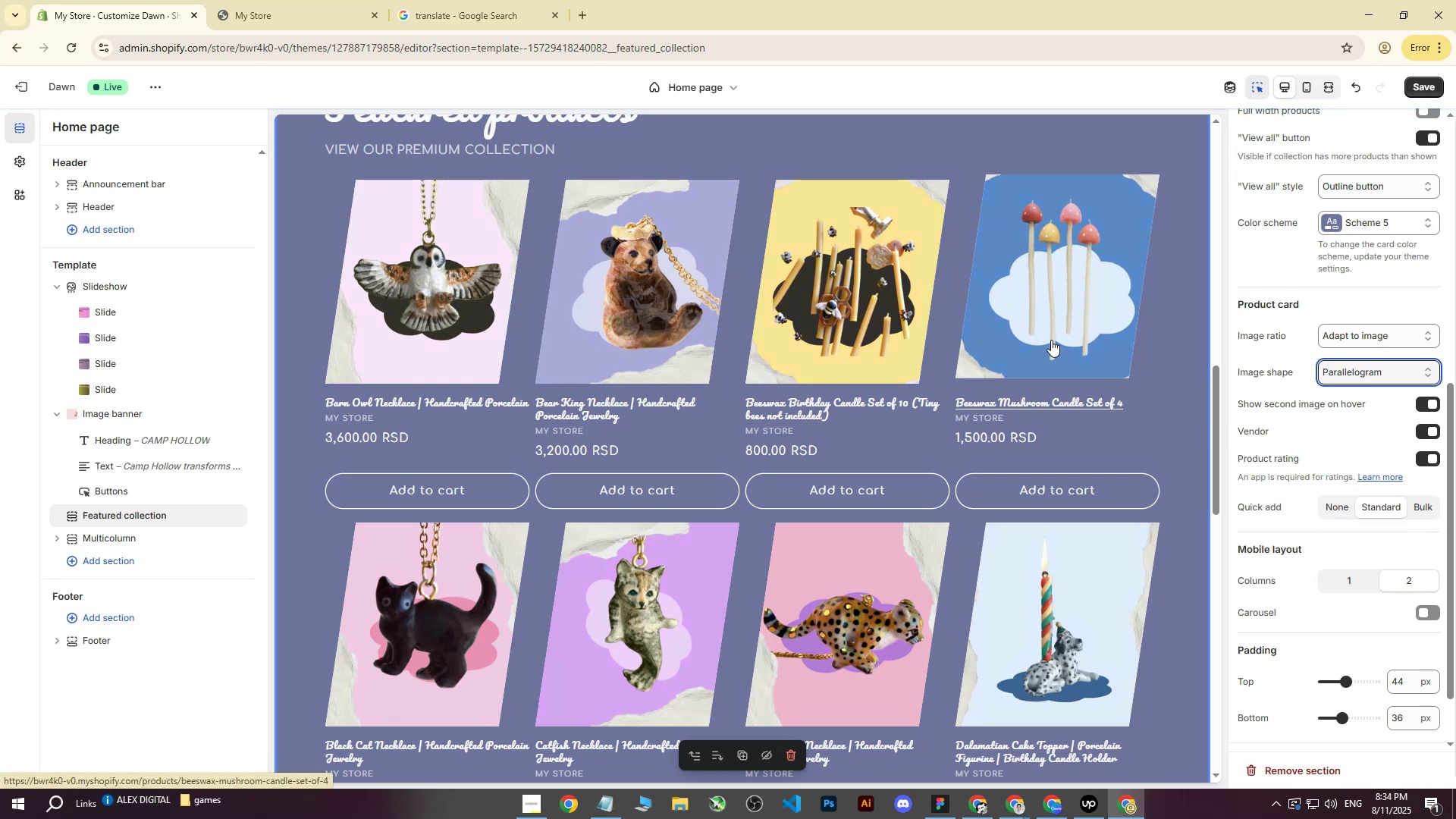 
scroll: coordinate [1013, 370], scroll_direction: up, amount: 2.0
 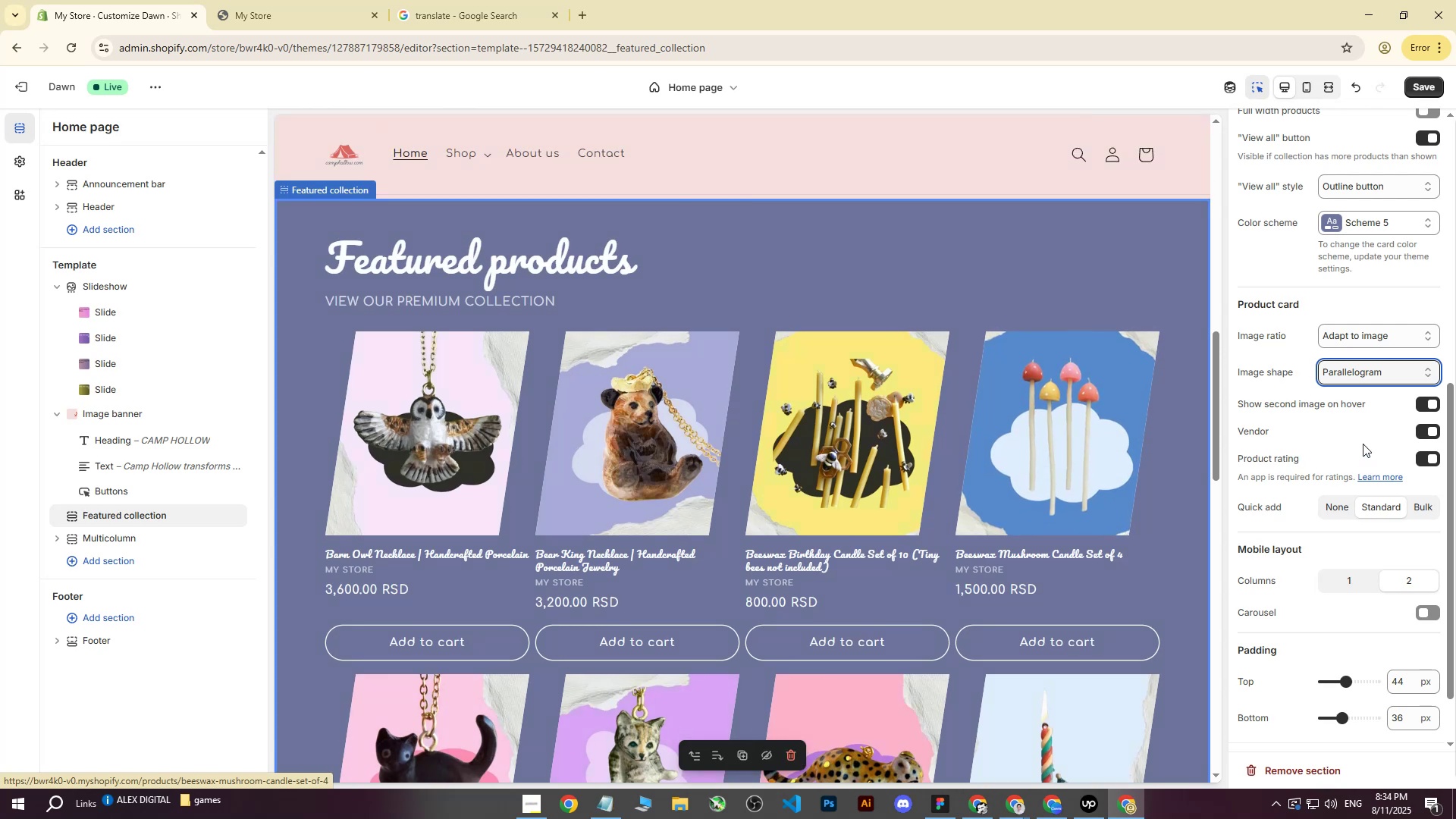 
left_click([1357, 371])
 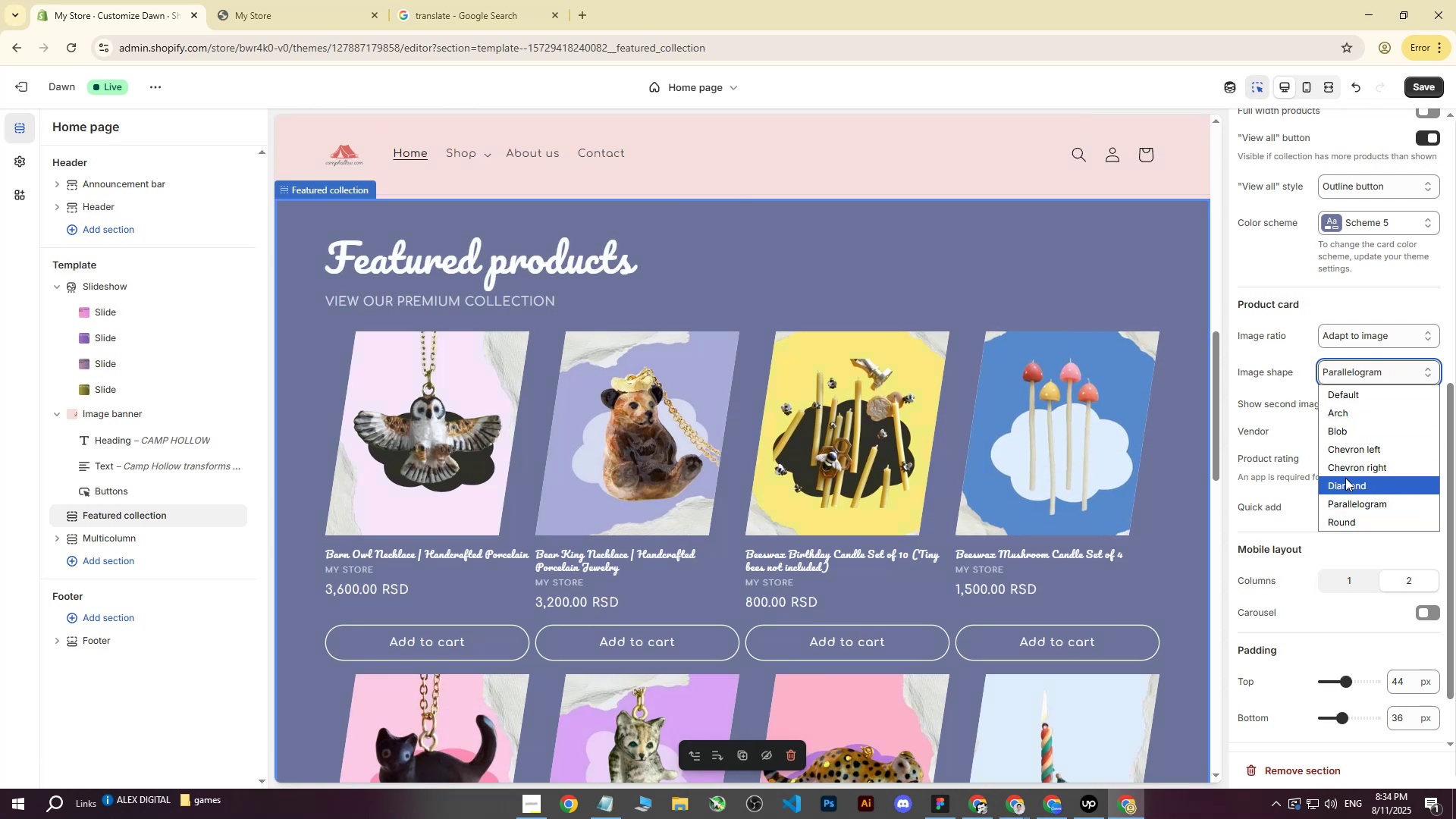 
left_click([1345, 480])
 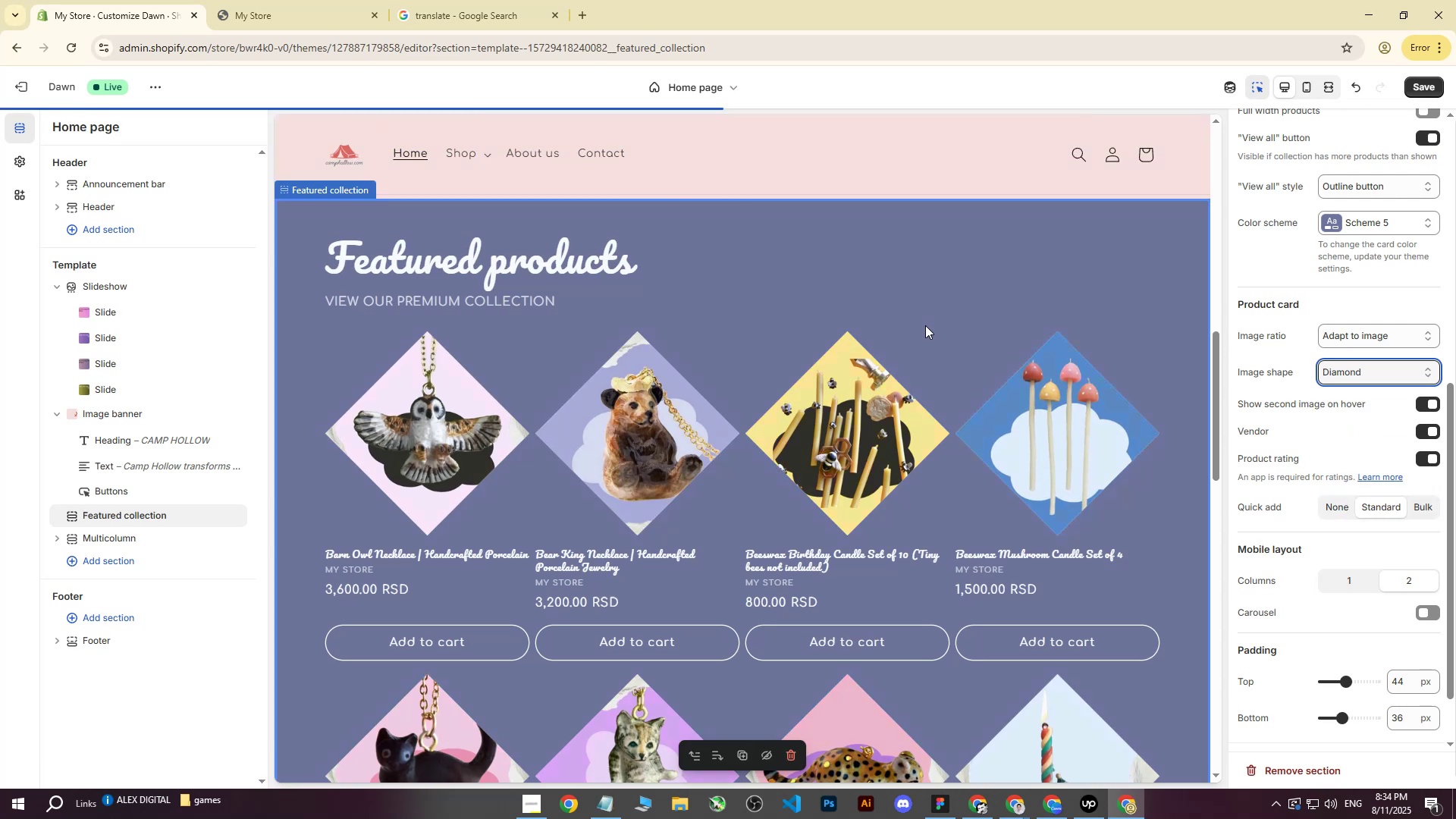 
scroll: coordinate [925, 325], scroll_direction: down, amount: 2.0
 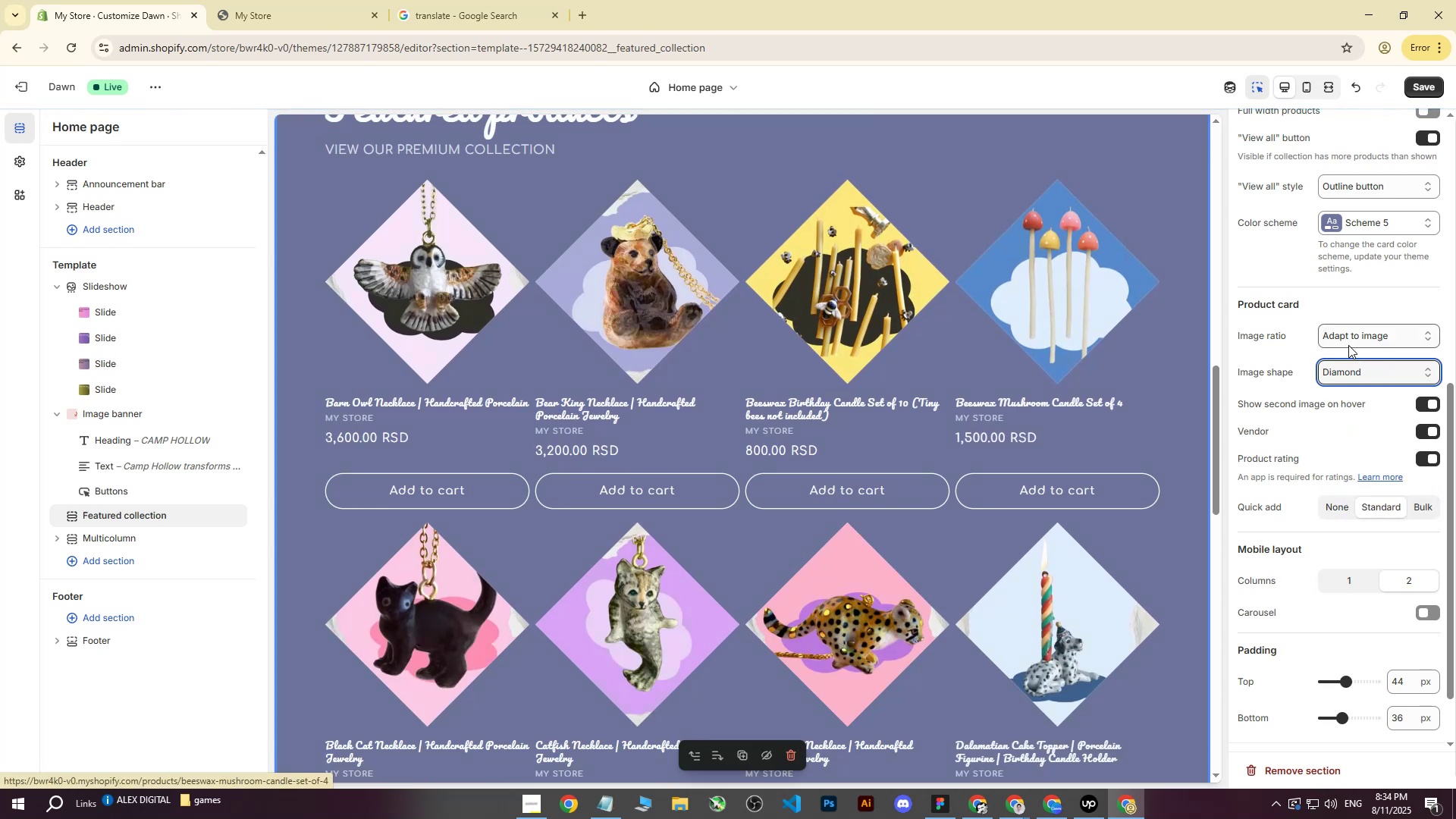 
left_click([1325, 372])
 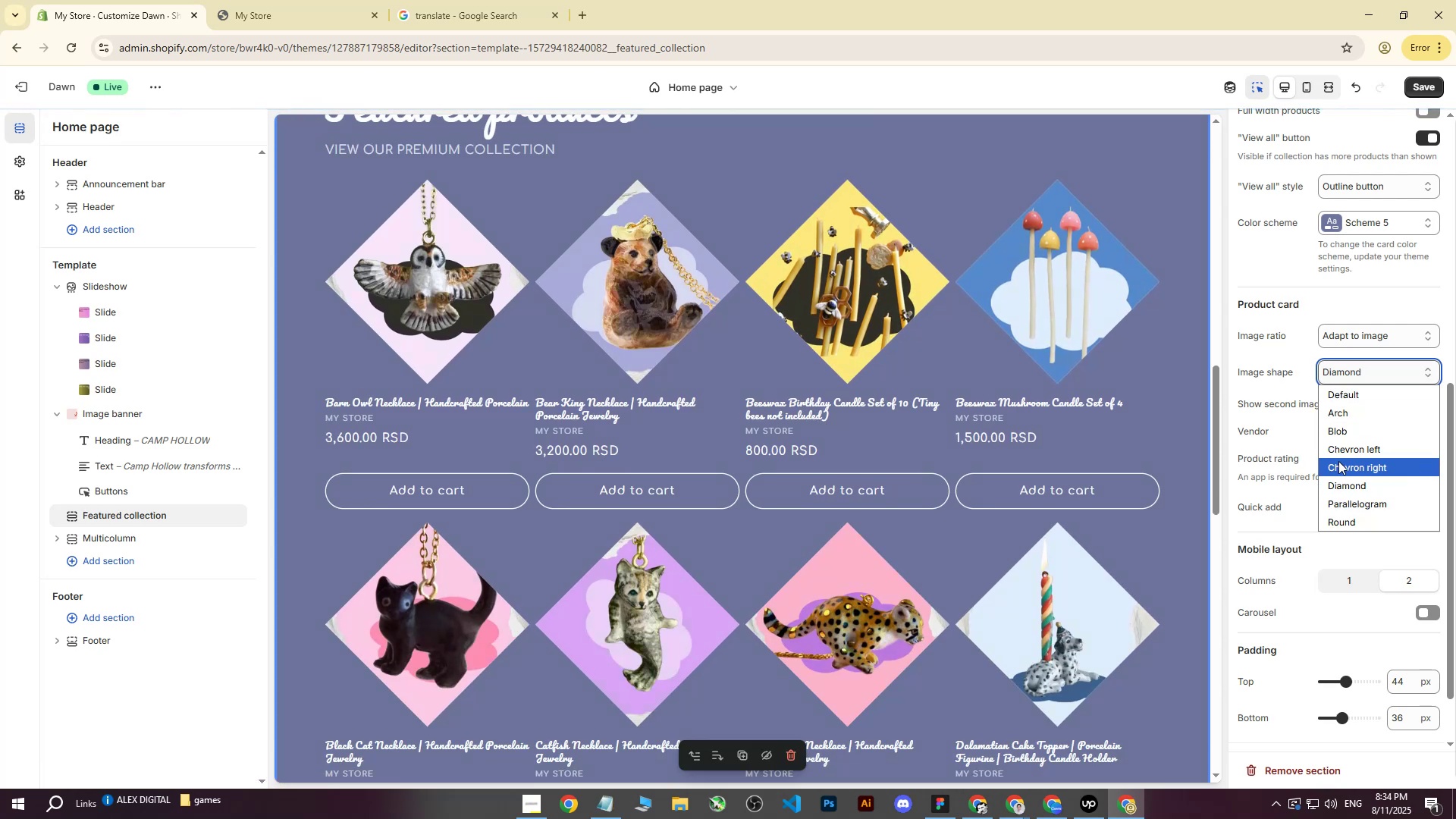 
left_click([1337, 466])
 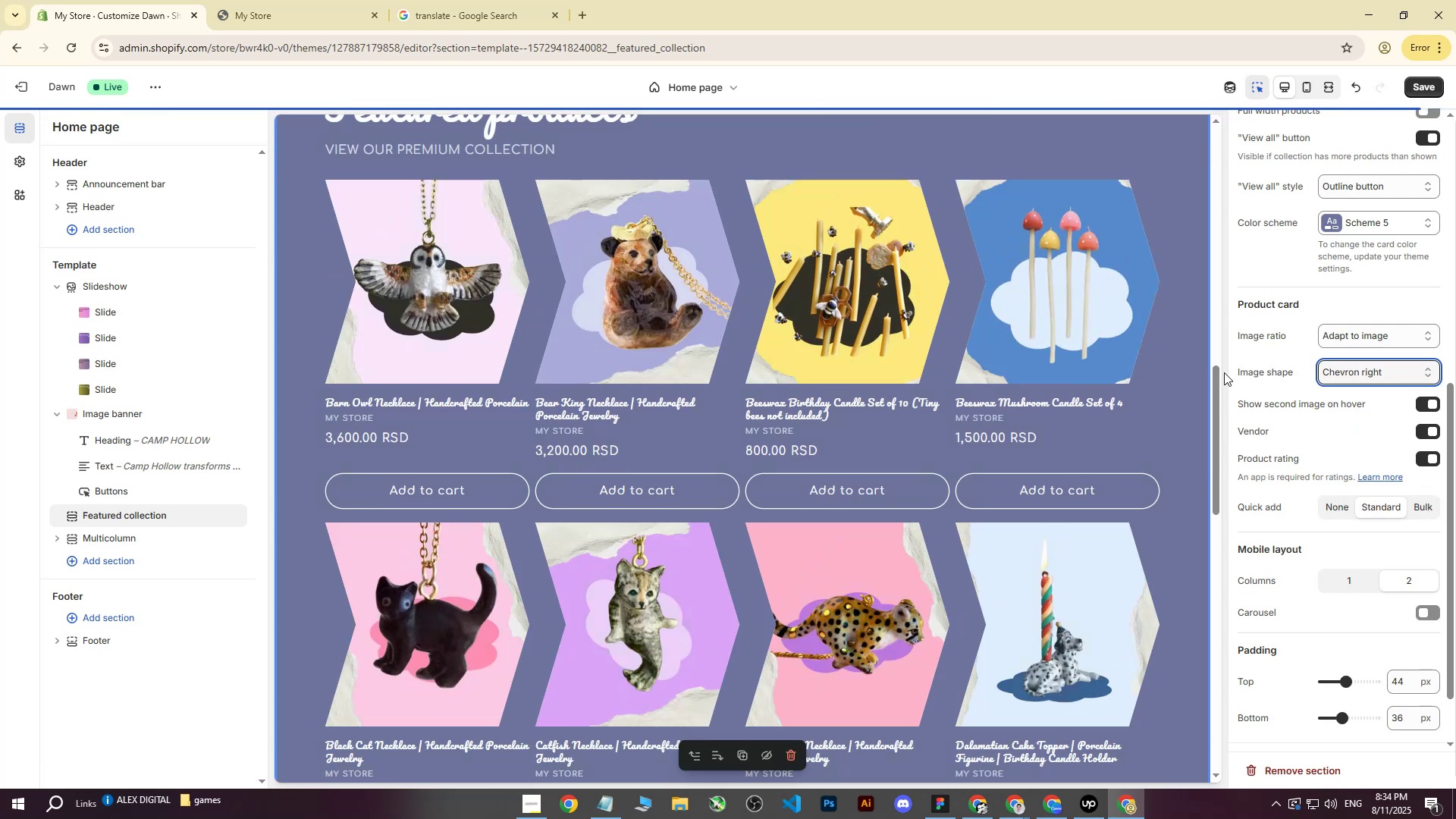 
scroll: coordinate [1167, 388], scroll_direction: up, amount: 1.0
 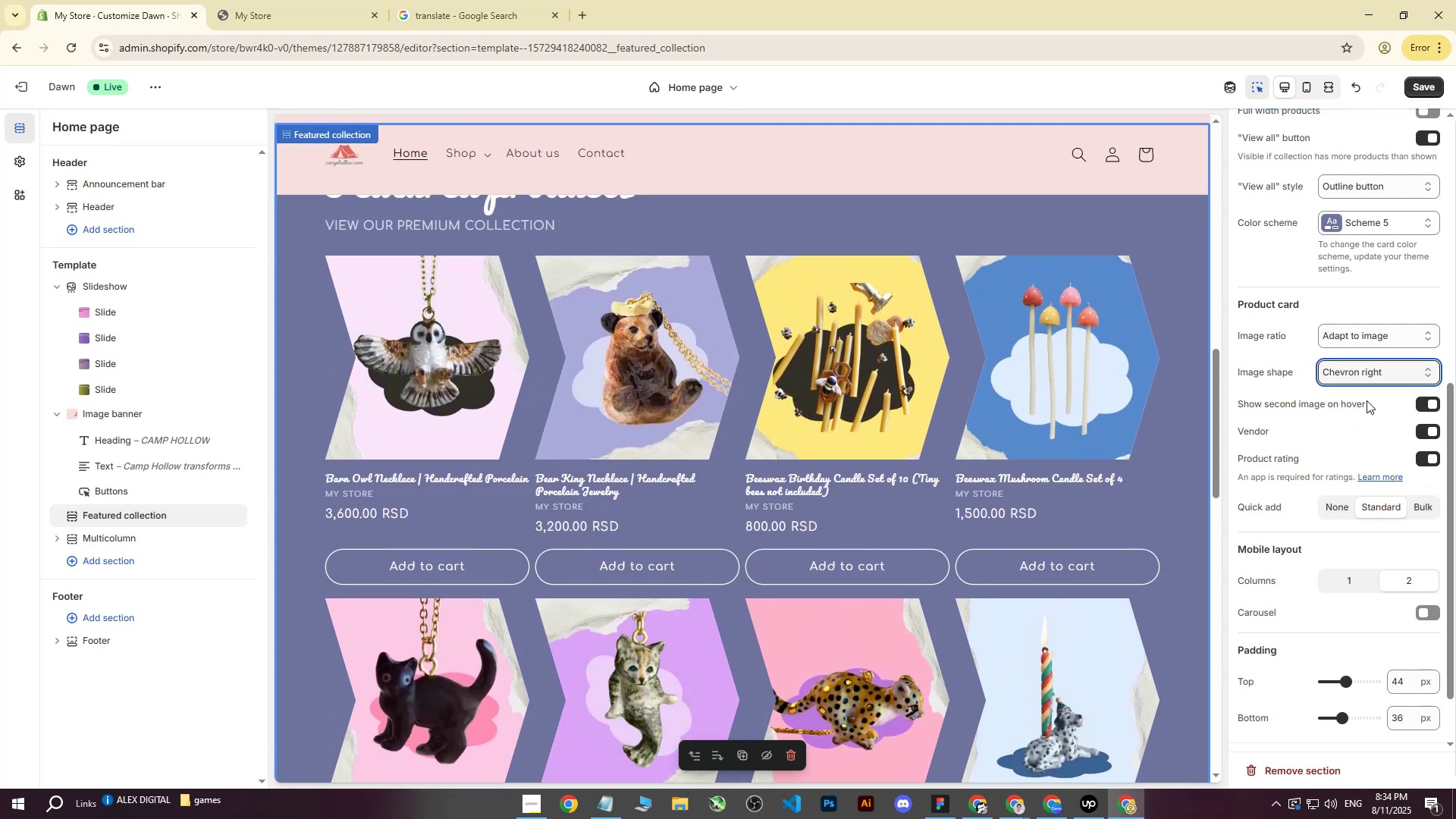 
left_click([1363, 378])
 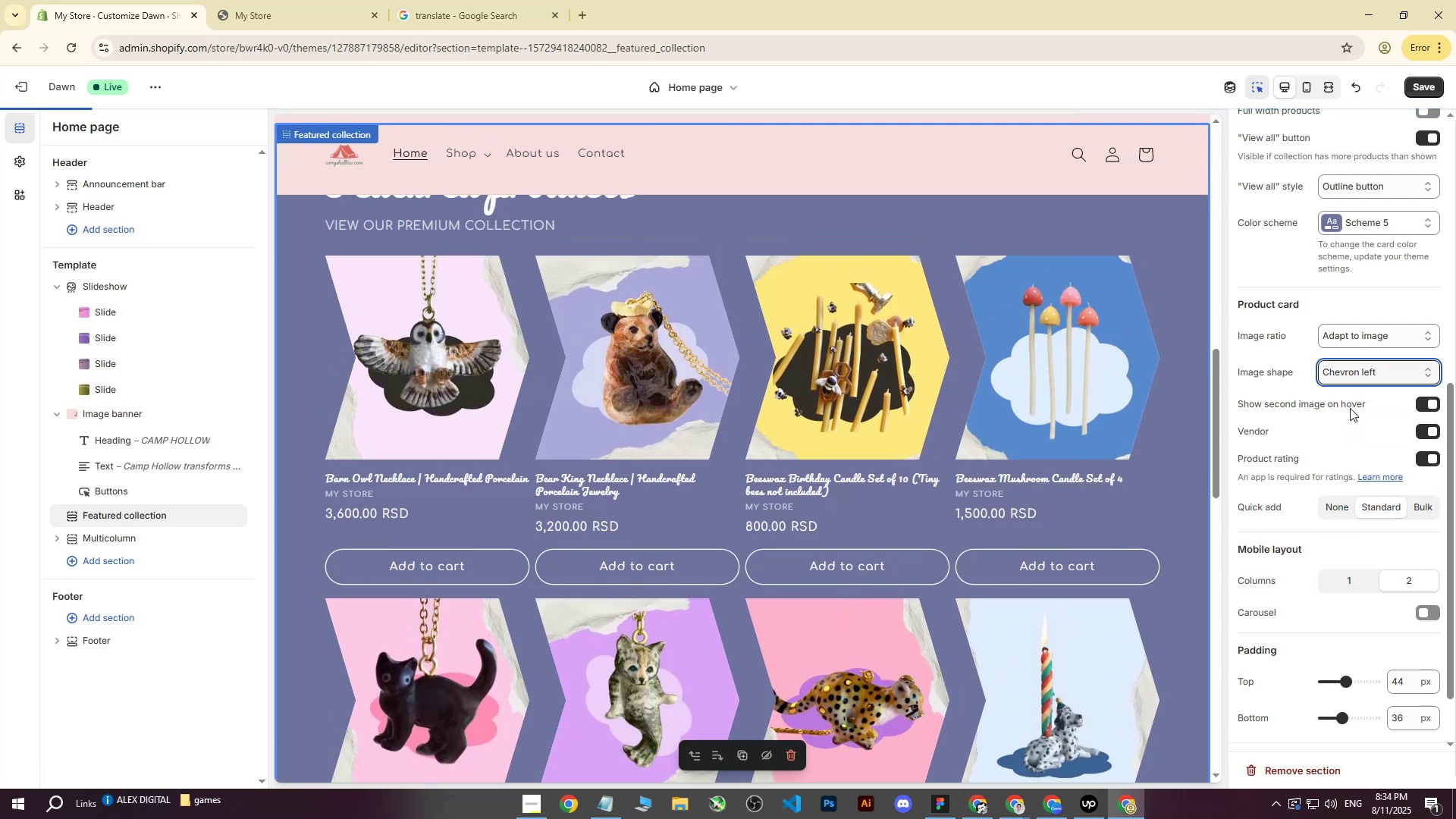 
double_click([1350, 368])
 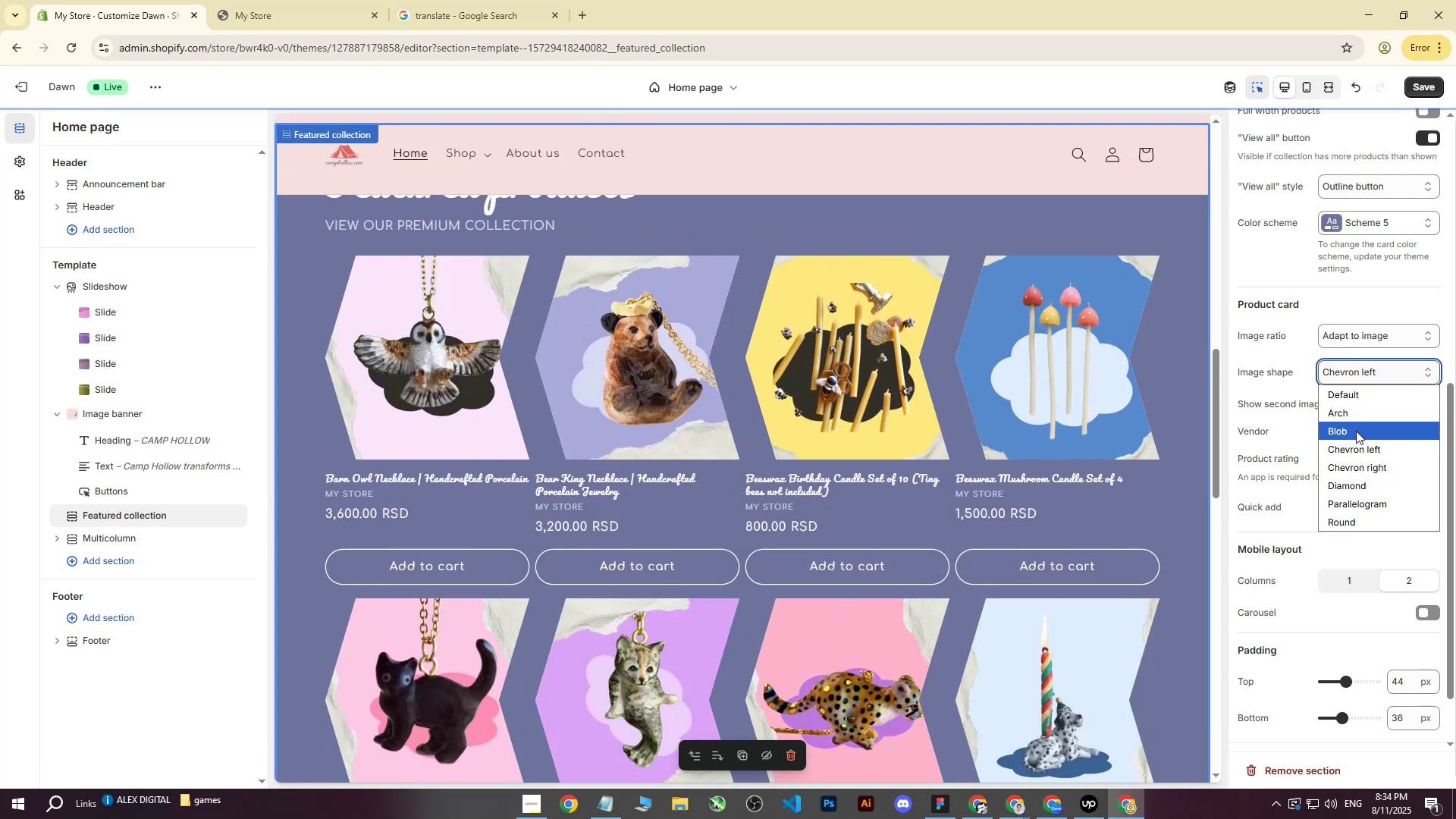 
triple_click([1356, 431])
 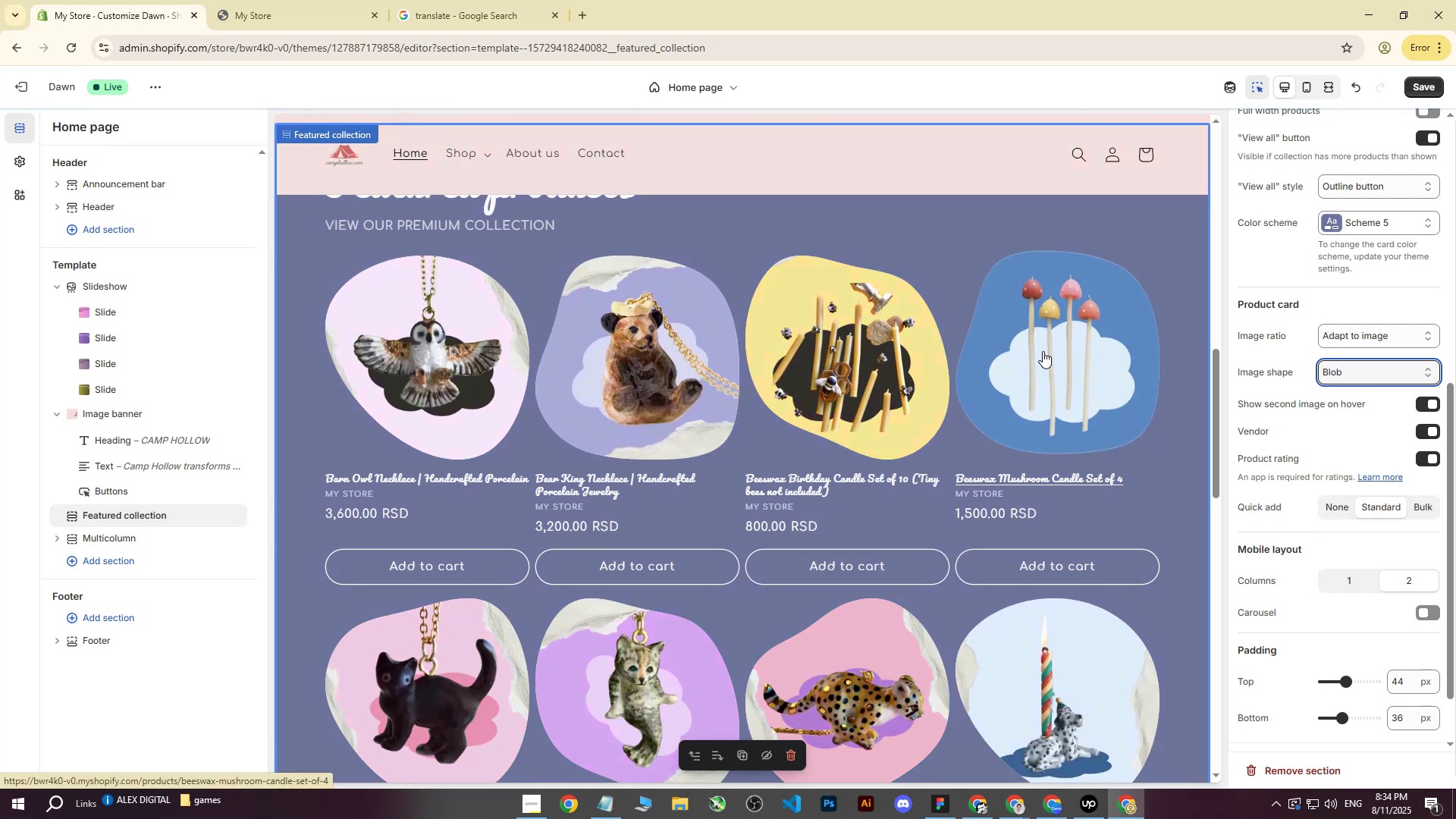 
scroll: coordinate [1044, 350], scroll_direction: down, amount: 2.0
 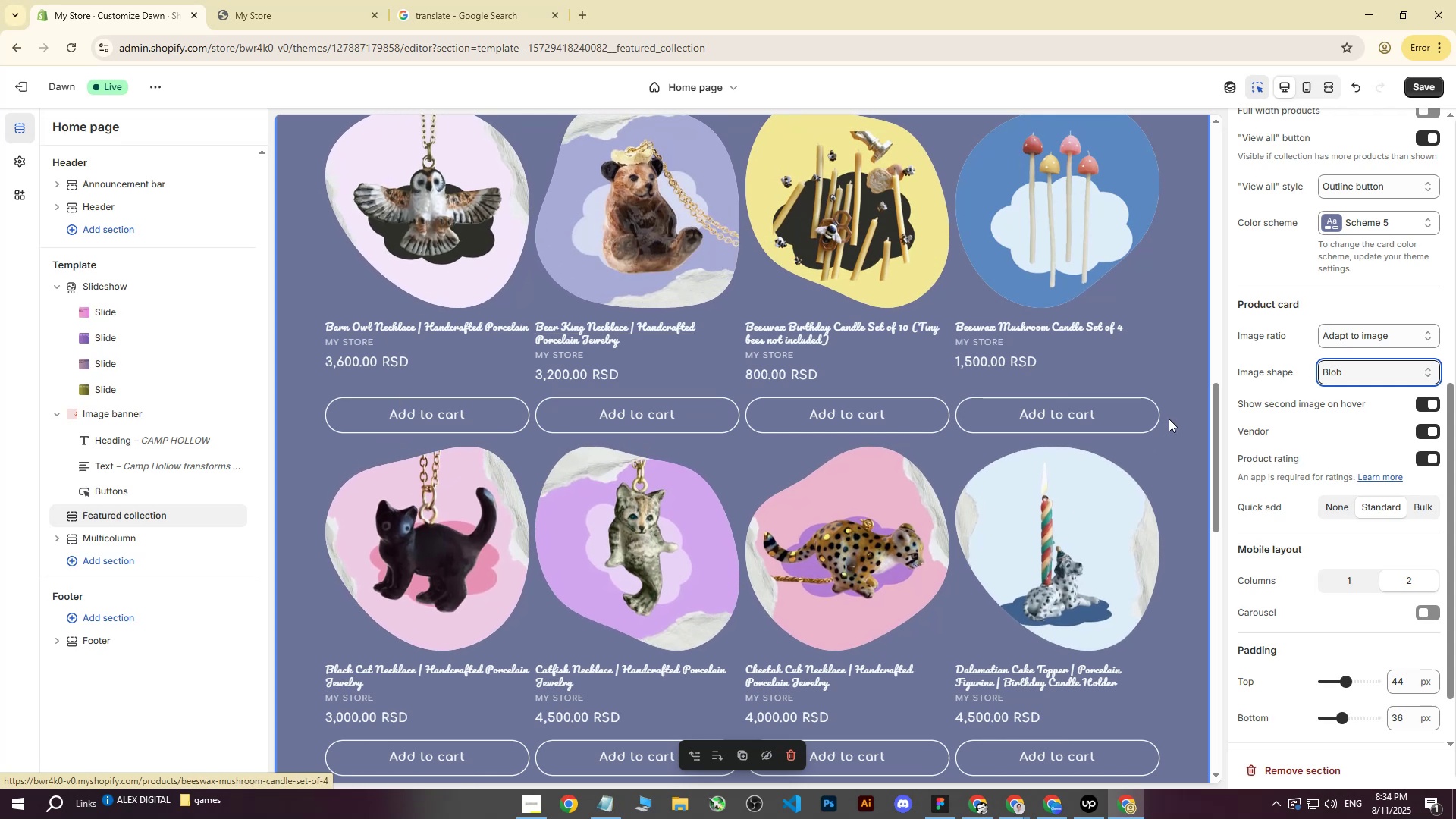 
left_click([1344, 408])
 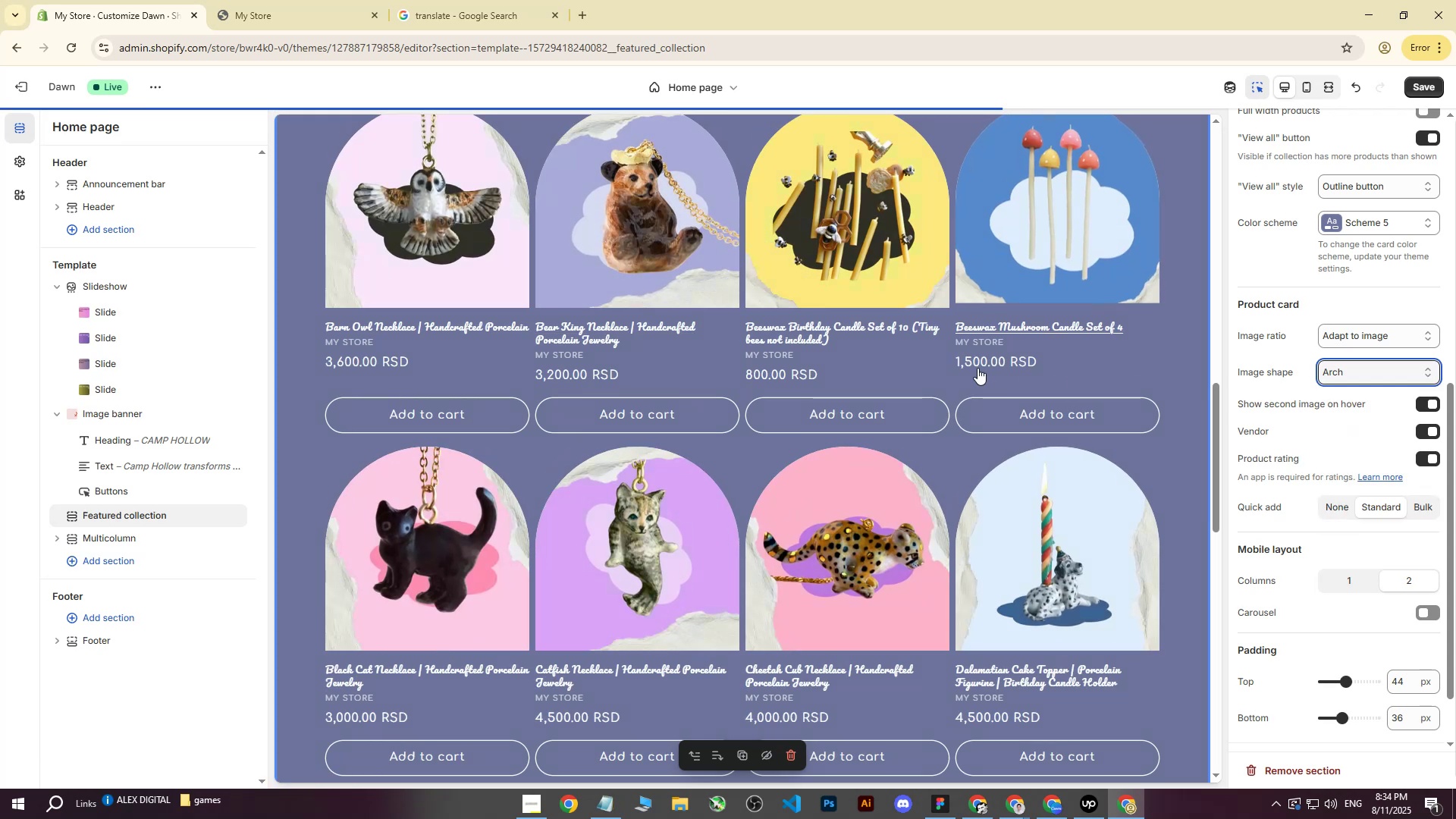 
scroll: coordinate [952, 380], scroll_direction: up, amount: 1.0
 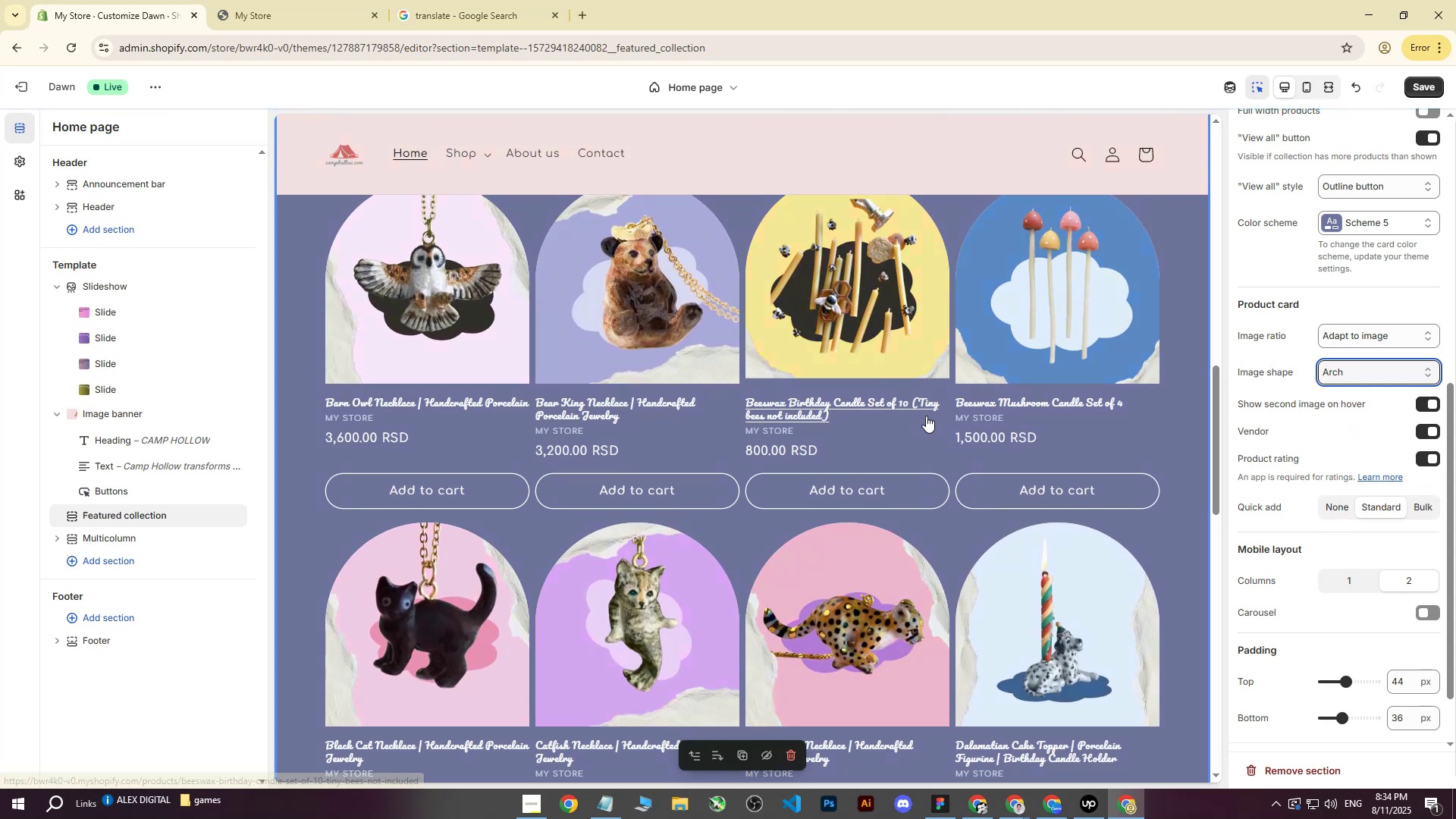 
scroll: coordinate [924, 421], scroll_direction: down, amount: 1.0
 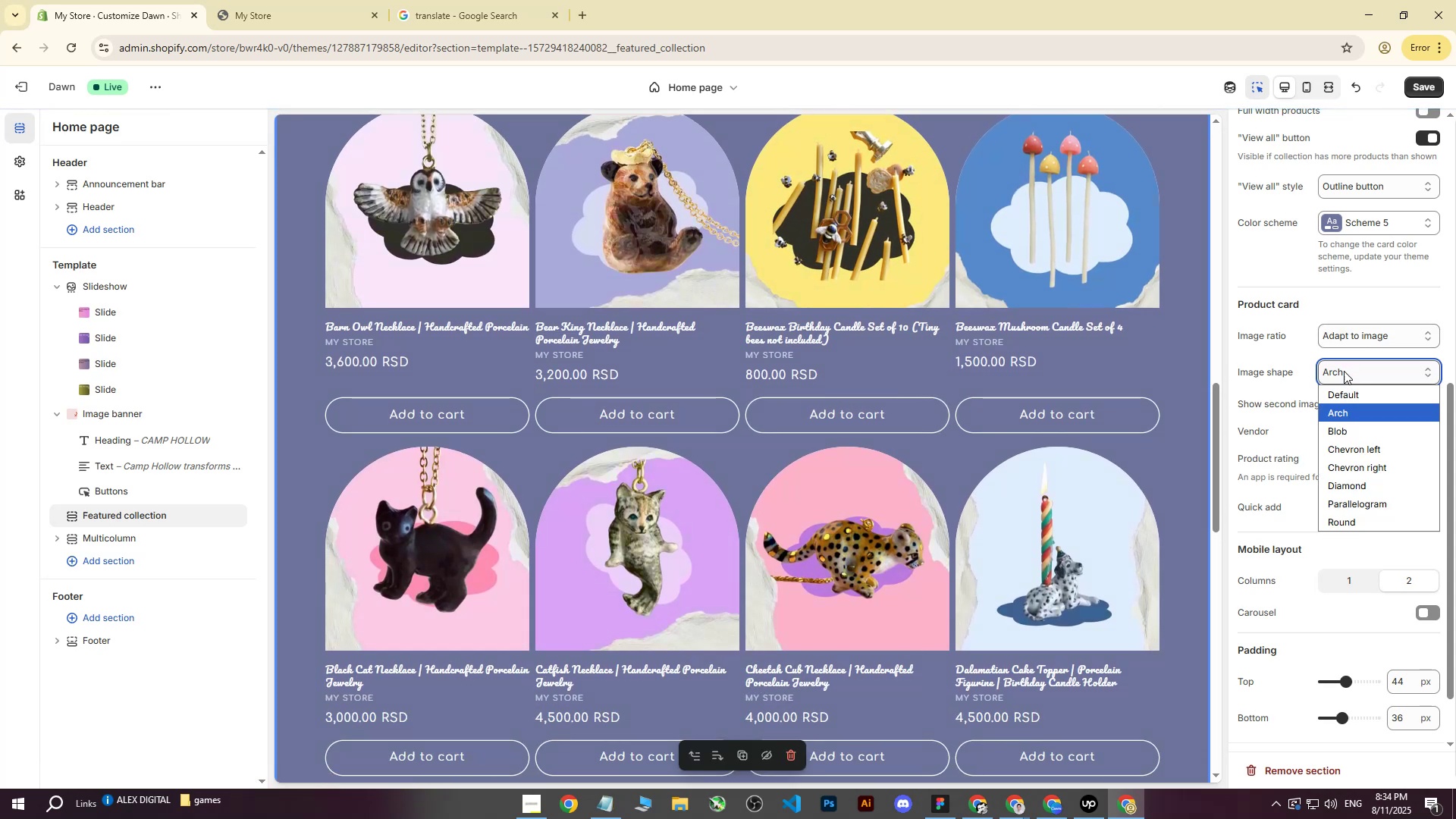 
double_click([1343, 393])
 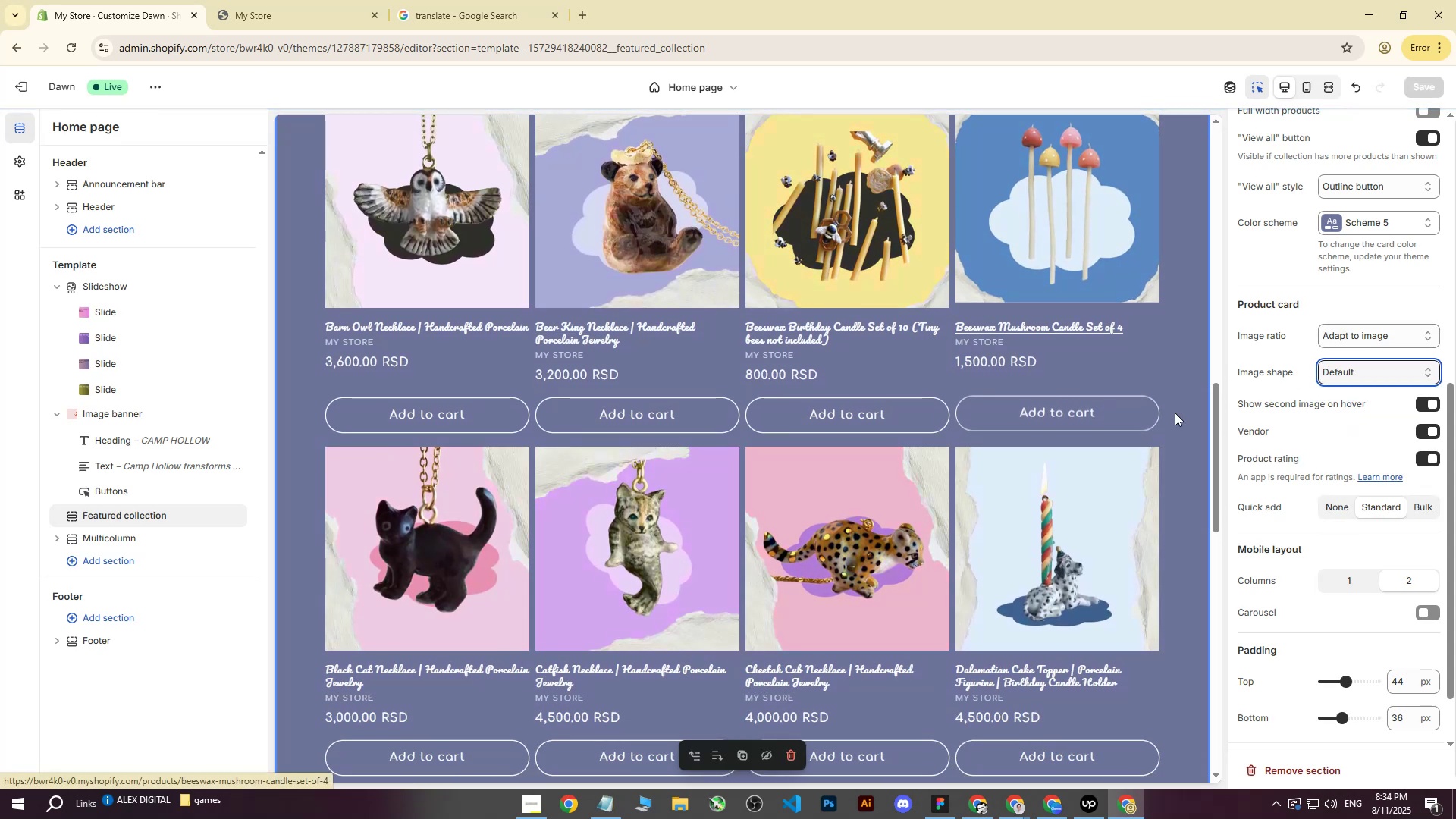 
left_click([1350, 376])
 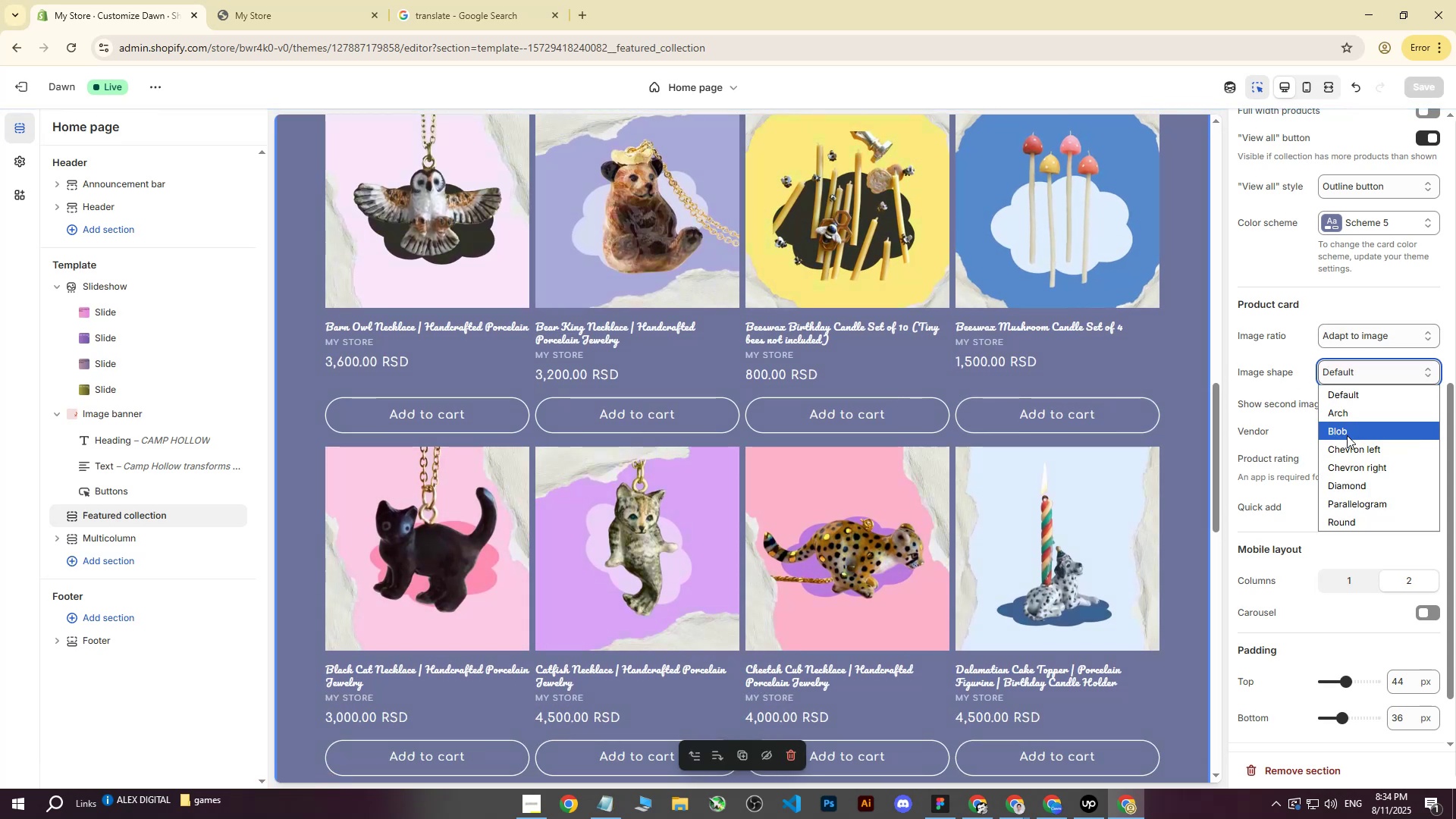 
left_click([1348, 431])
 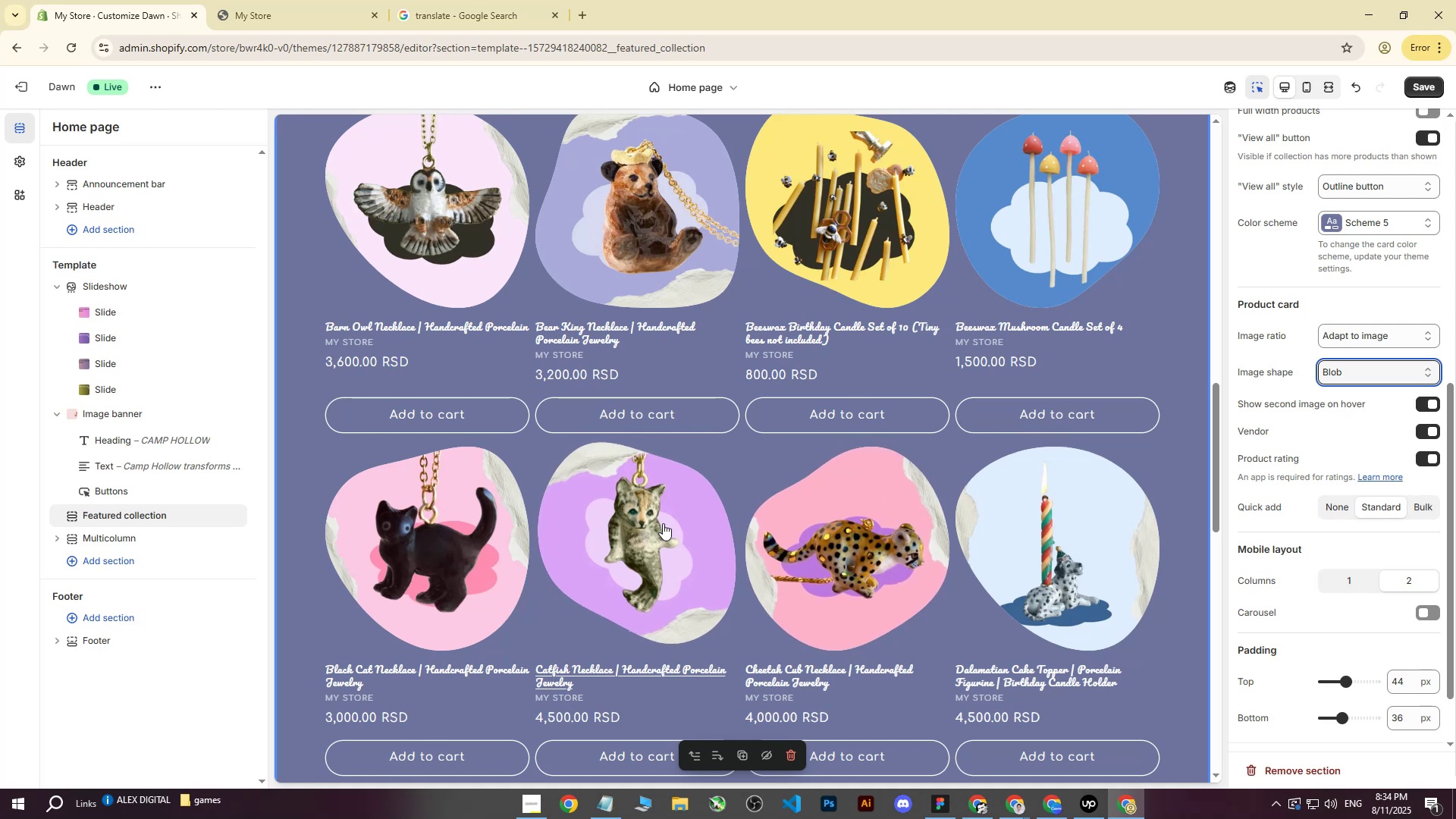 
scroll: coordinate [331, 463], scroll_direction: up, amount: 11.0
 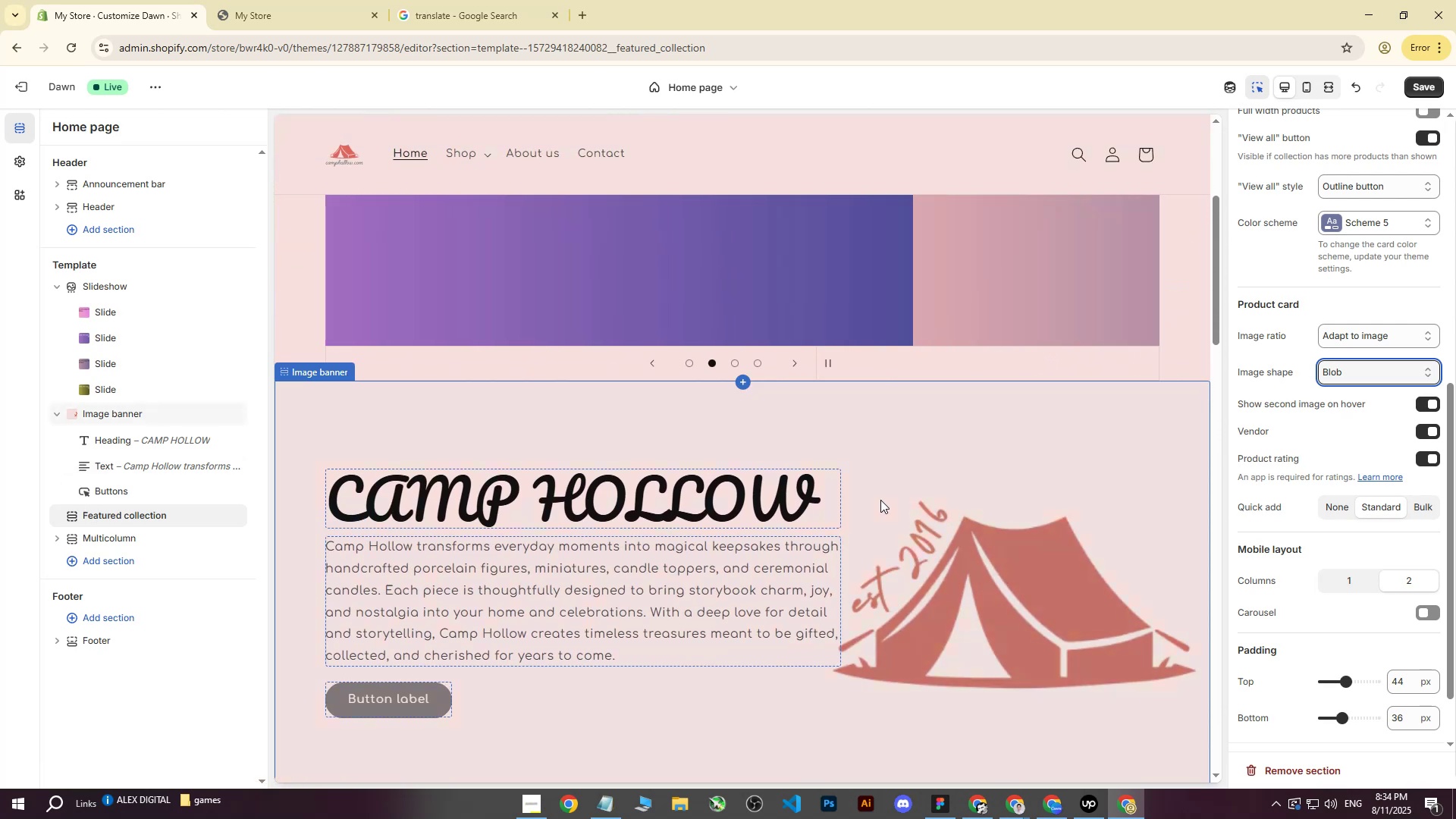 
wait(8.26)
 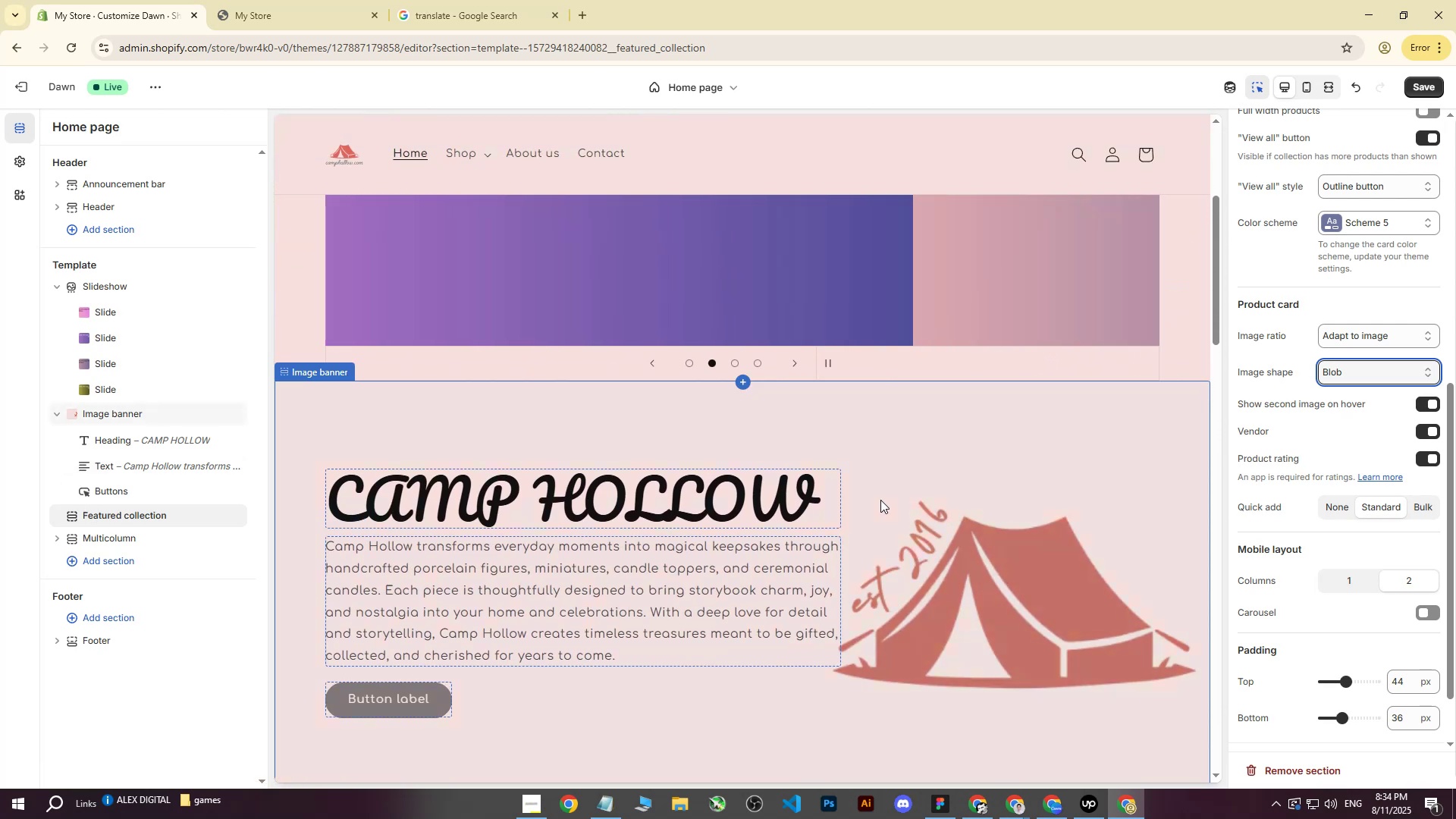 
left_click([1416, 92])
 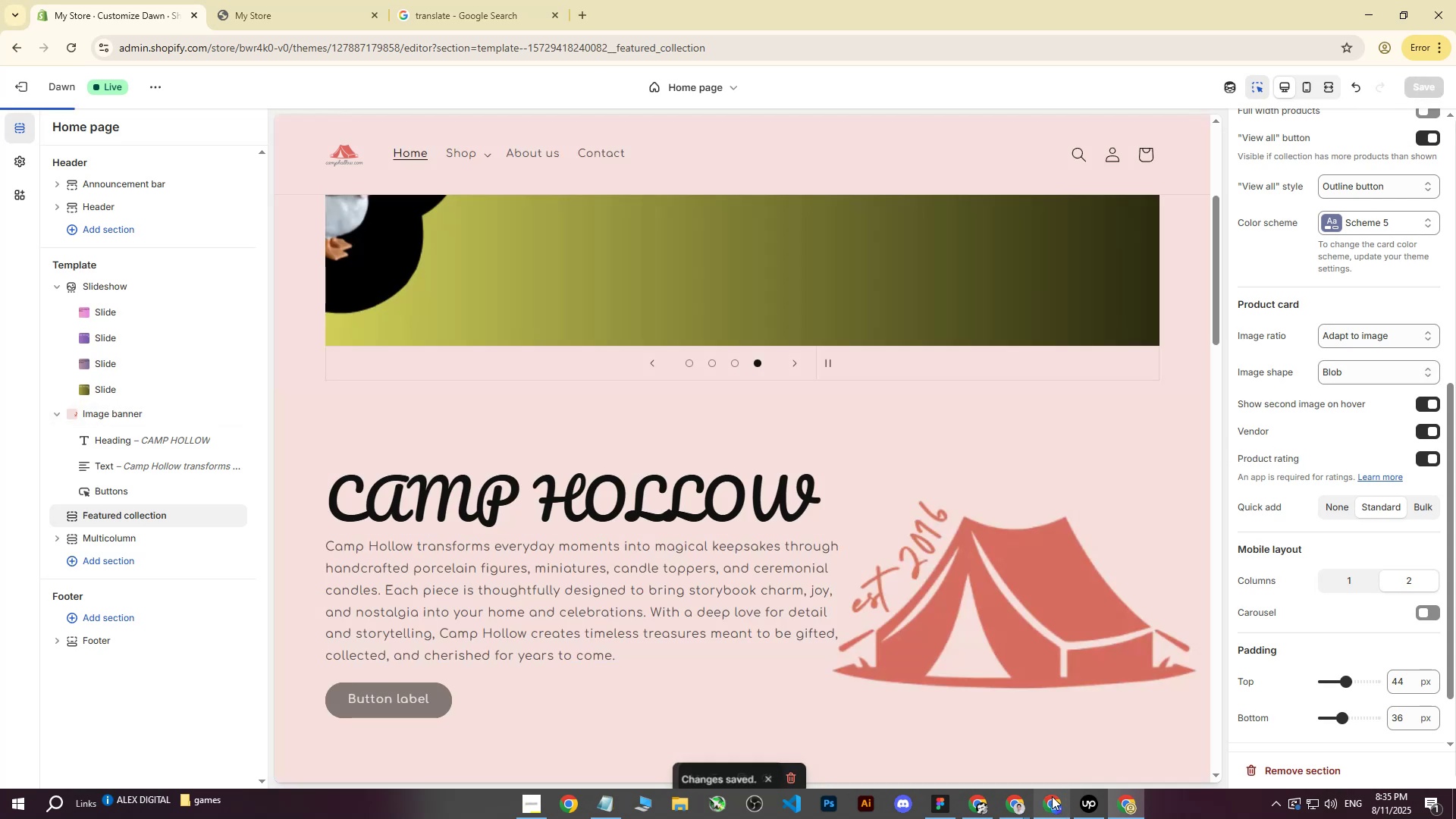 
left_click([1046, 805])
 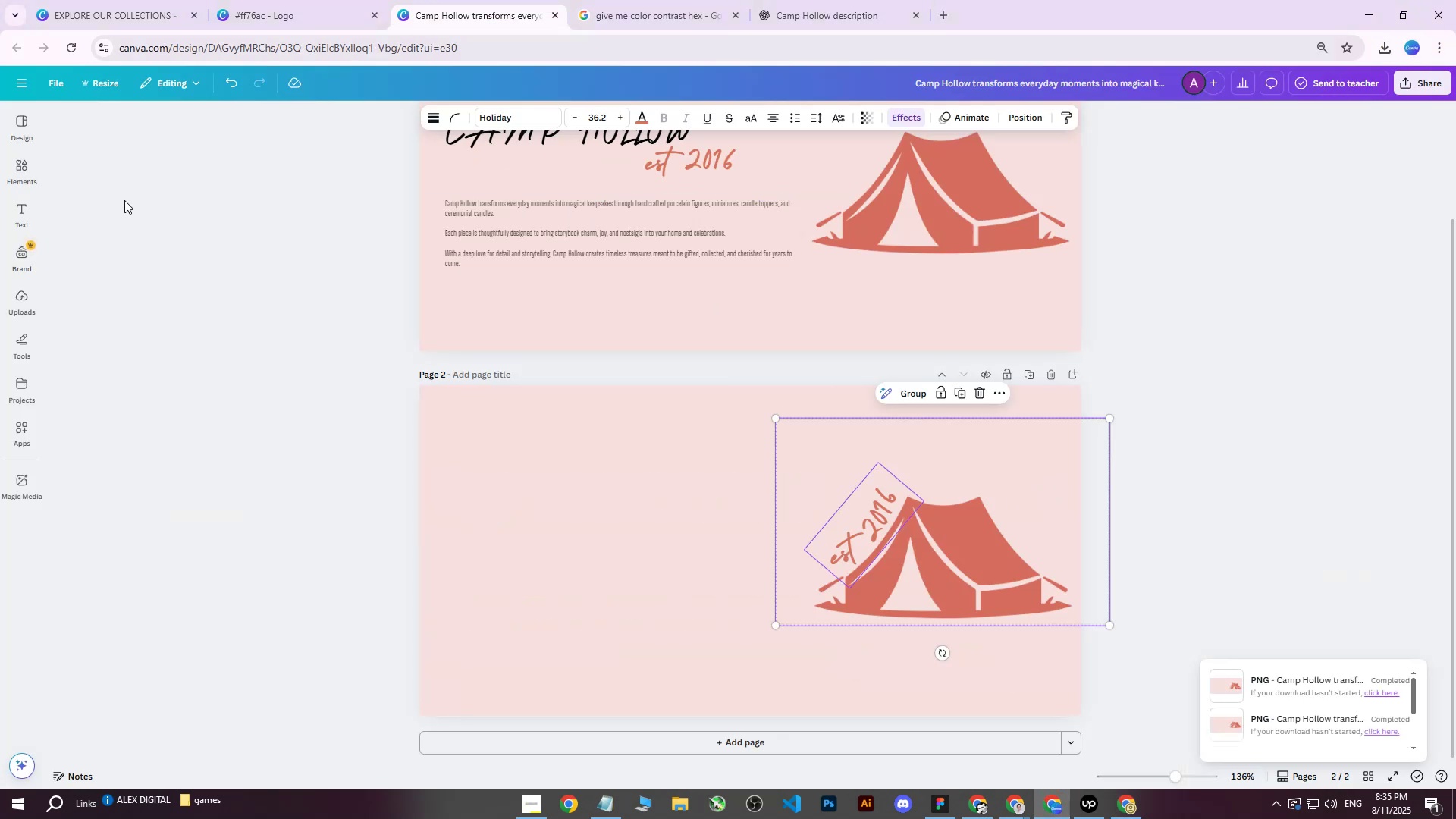 
left_click([15, 172])
 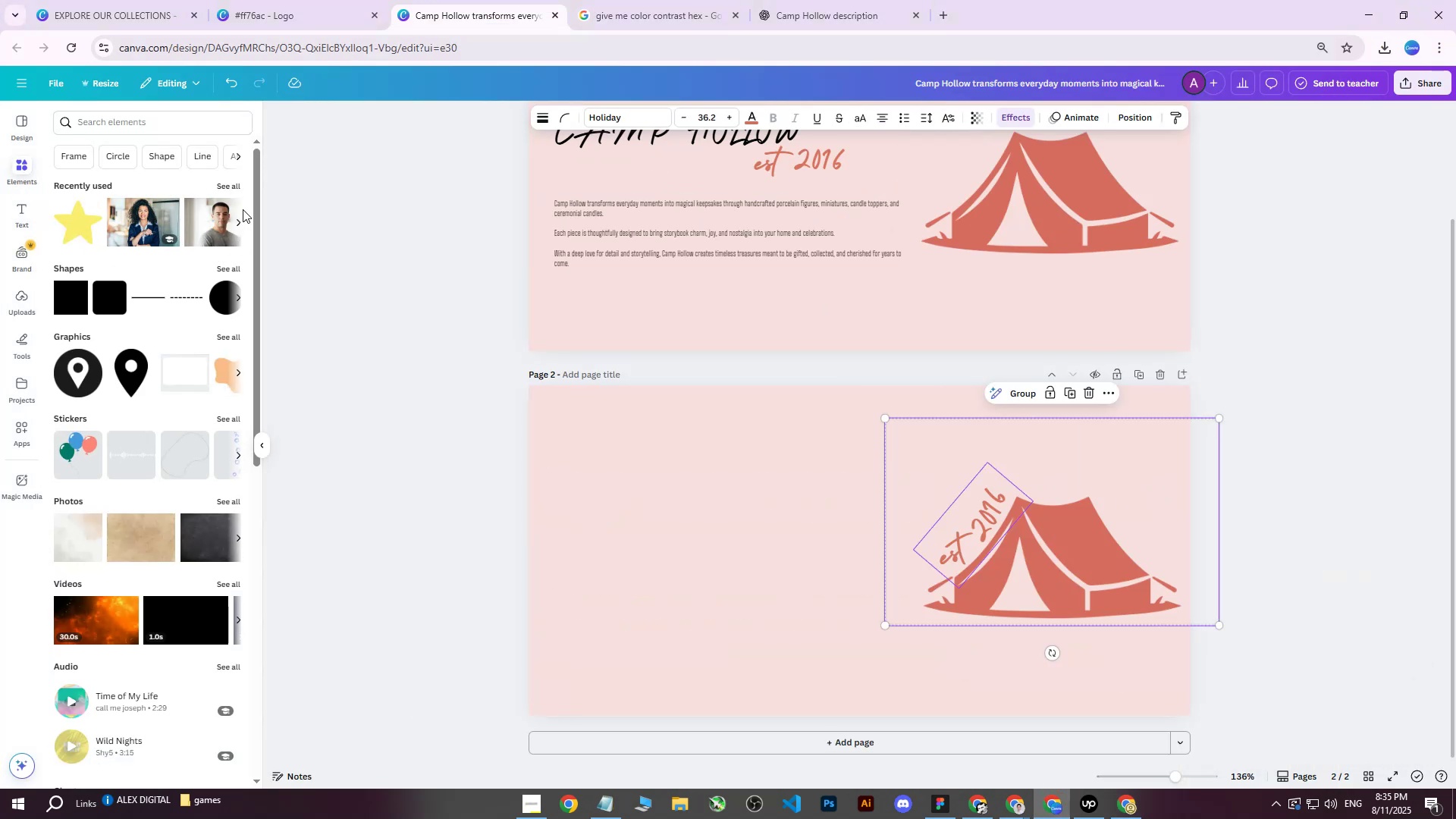 
left_click([234, 187])
 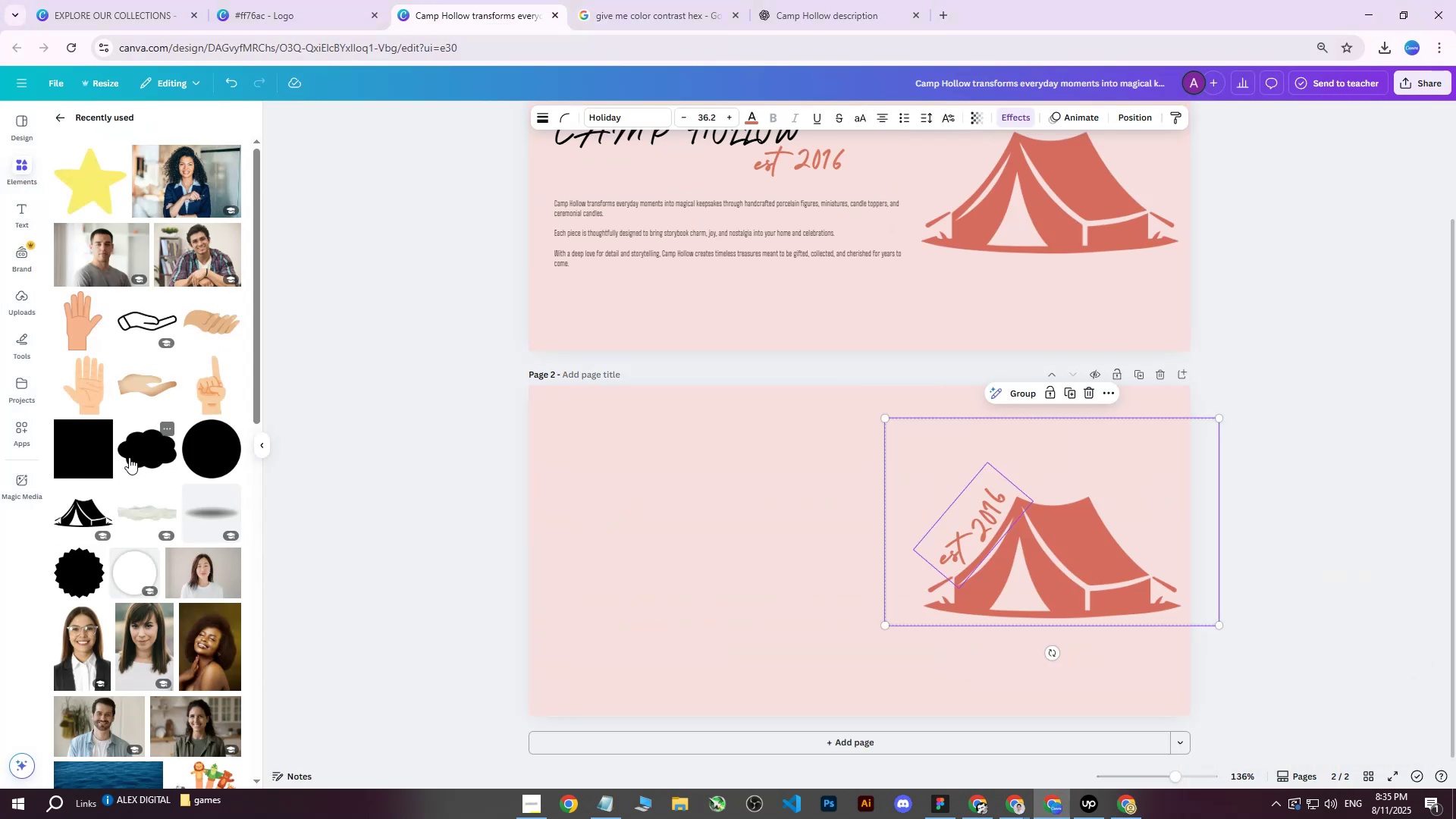 
left_click_drag(start_coordinate=[144, 456], to_coordinate=[855, 585])
 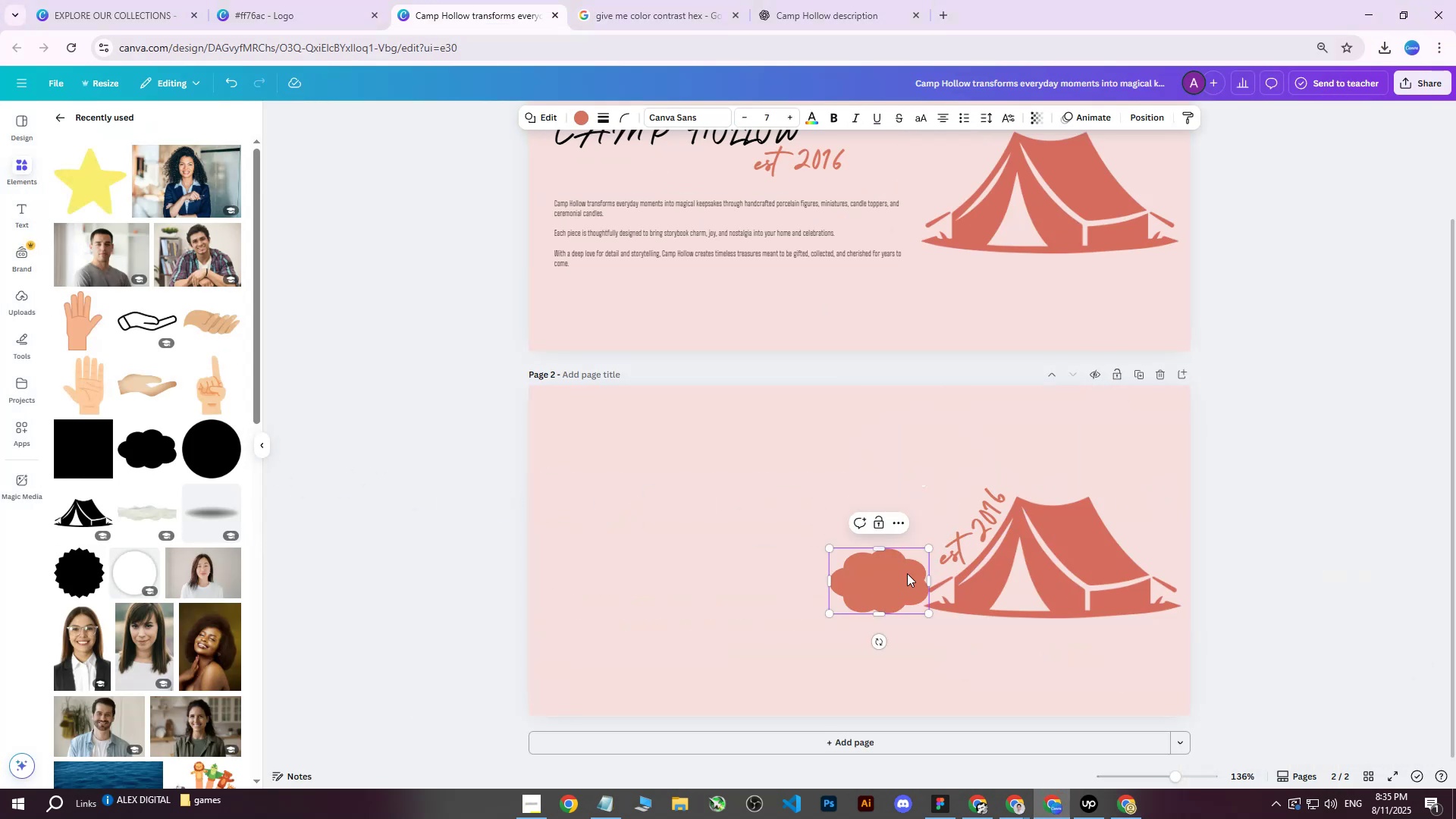 
left_click_drag(start_coordinate=[868, 581], to_coordinate=[935, 574])
 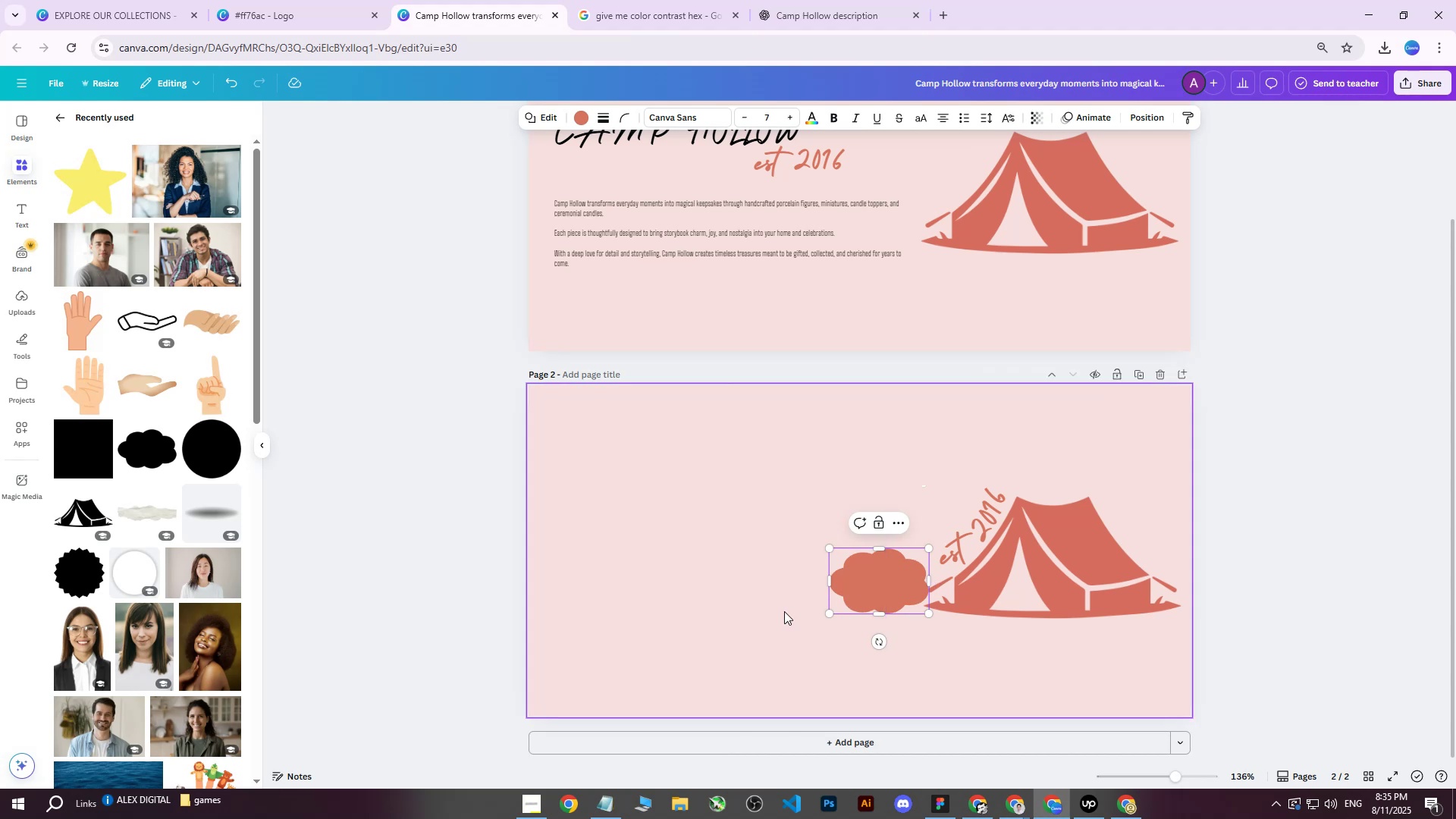 
left_click_drag(start_coordinate=[732, 622], to_coordinate=[727, 622])
 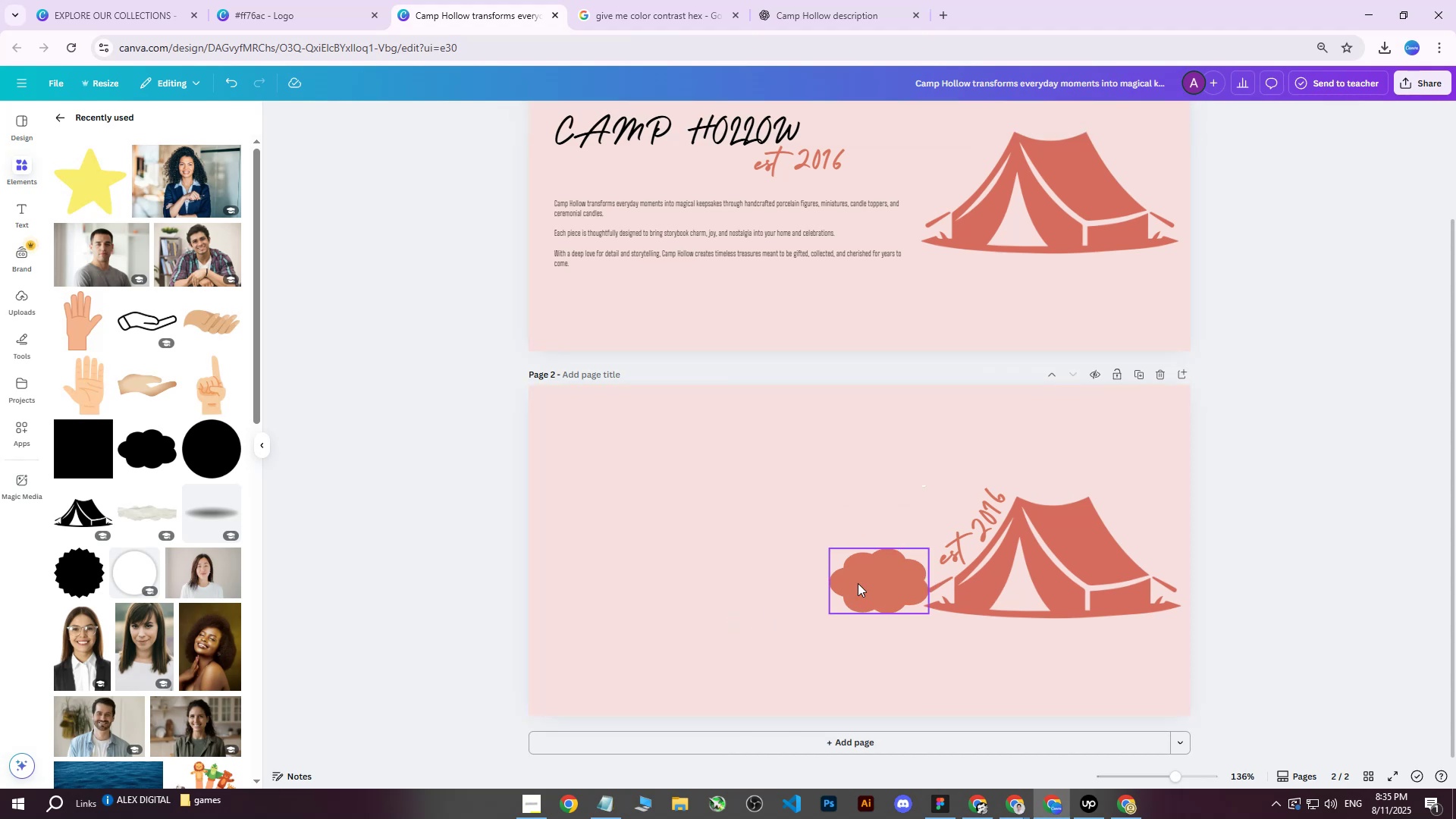 
left_click_drag(start_coordinate=[861, 582], to_coordinate=[986, 496])
 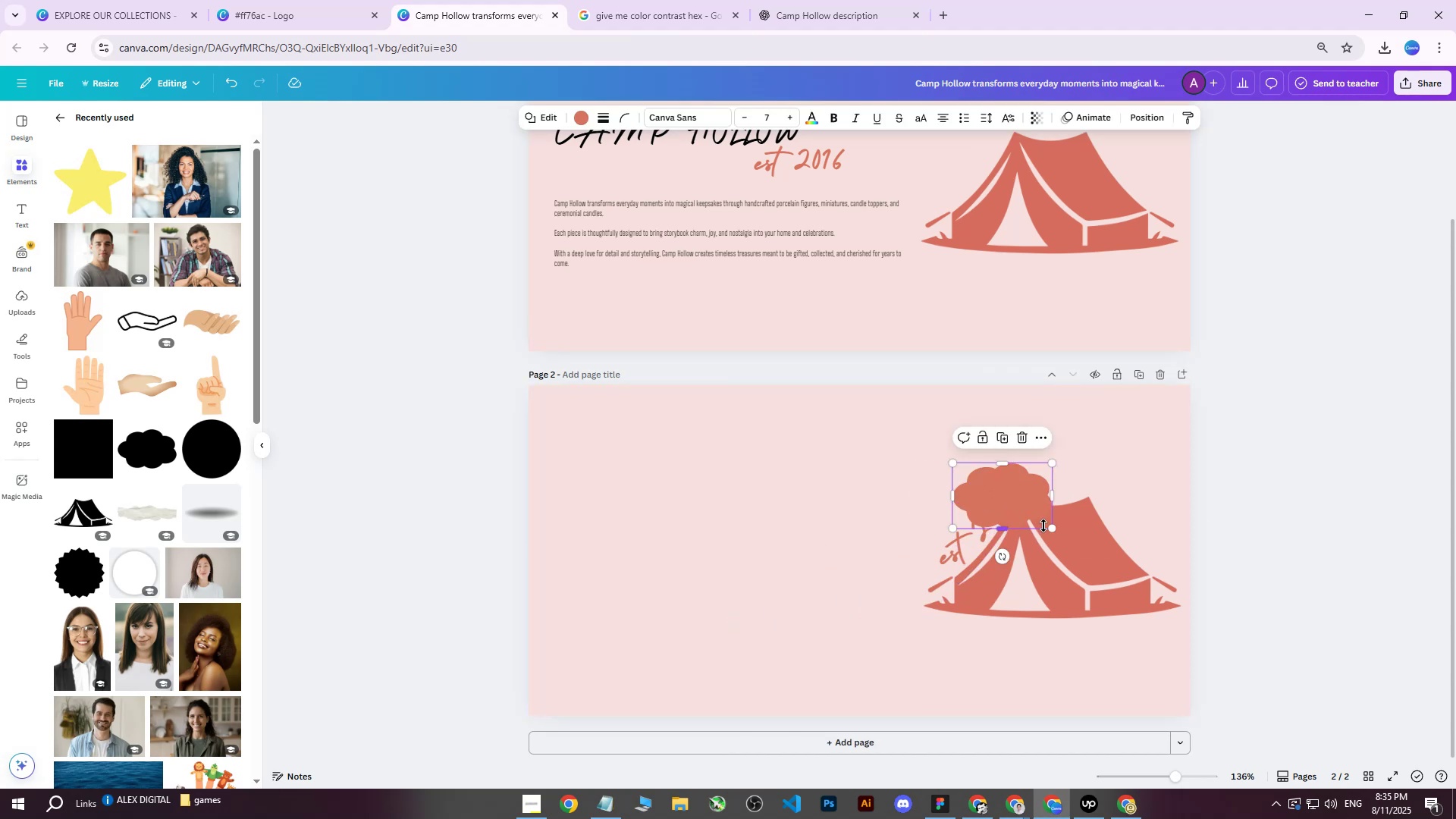 
left_click_drag(start_coordinate=[1054, 526], to_coordinate=[1201, 672])
 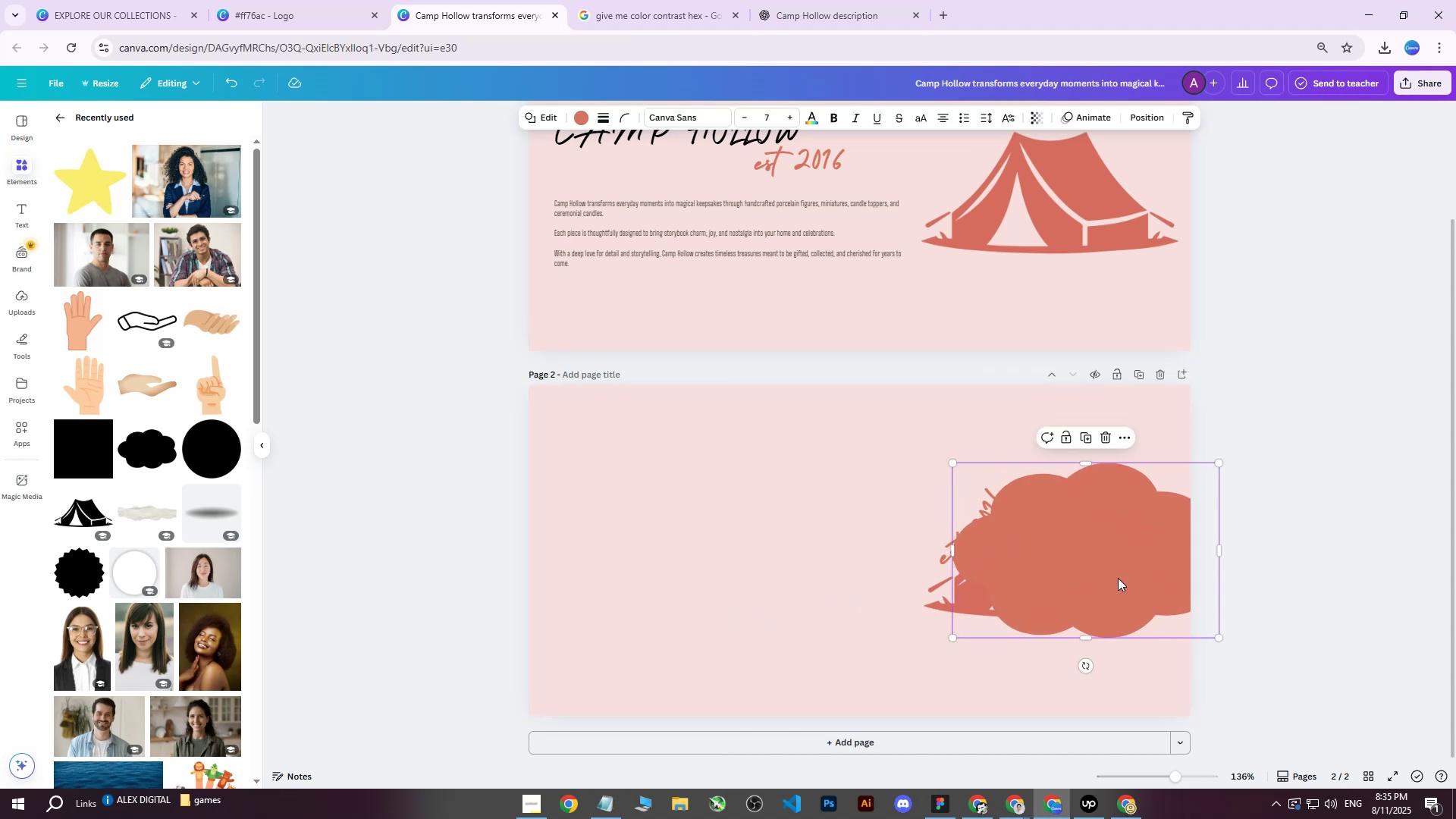 
left_click_drag(start_coordinate=[1107, 570], to_coordinate=[640, 533])
 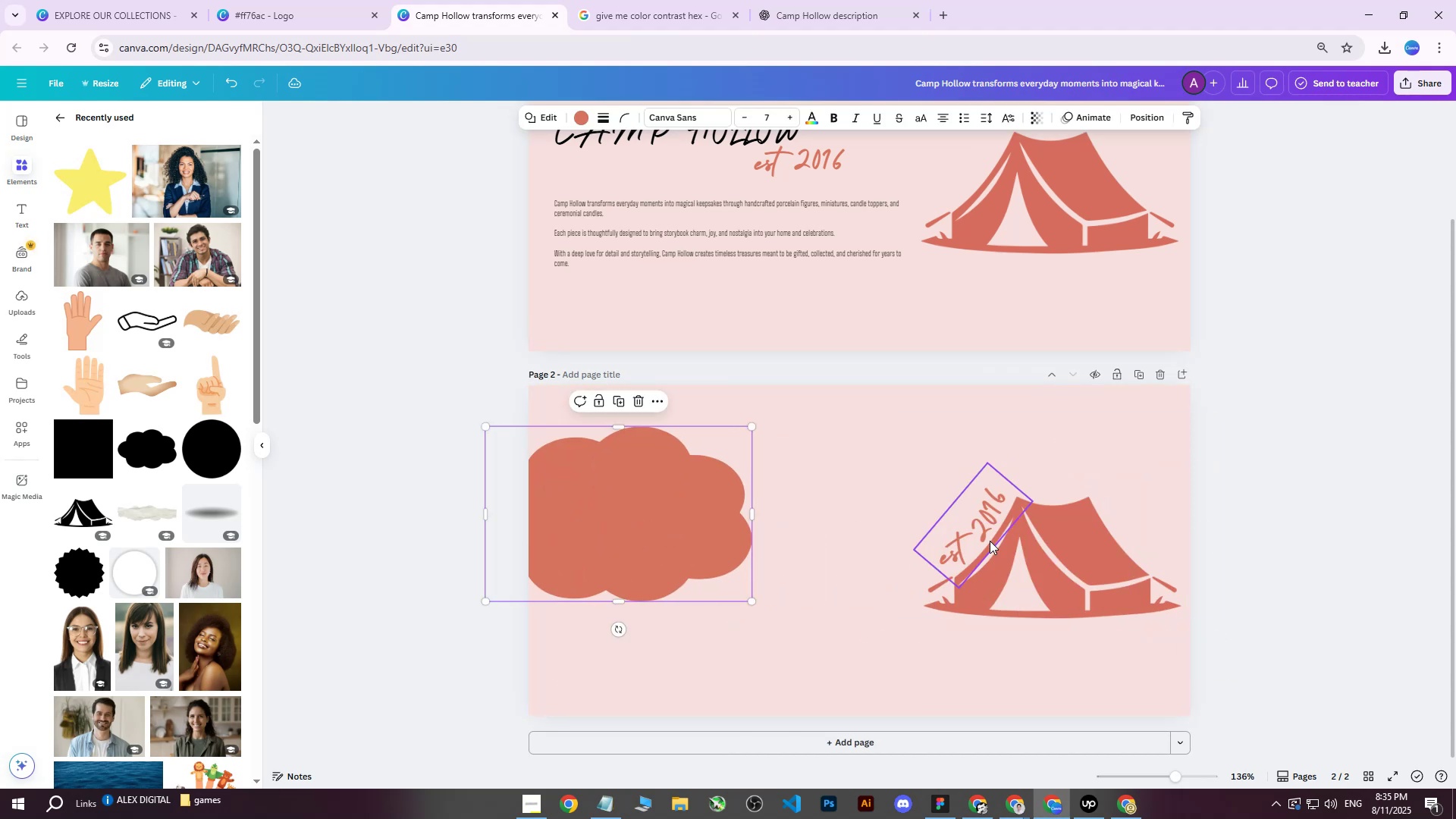 
left_click([990, 541])
 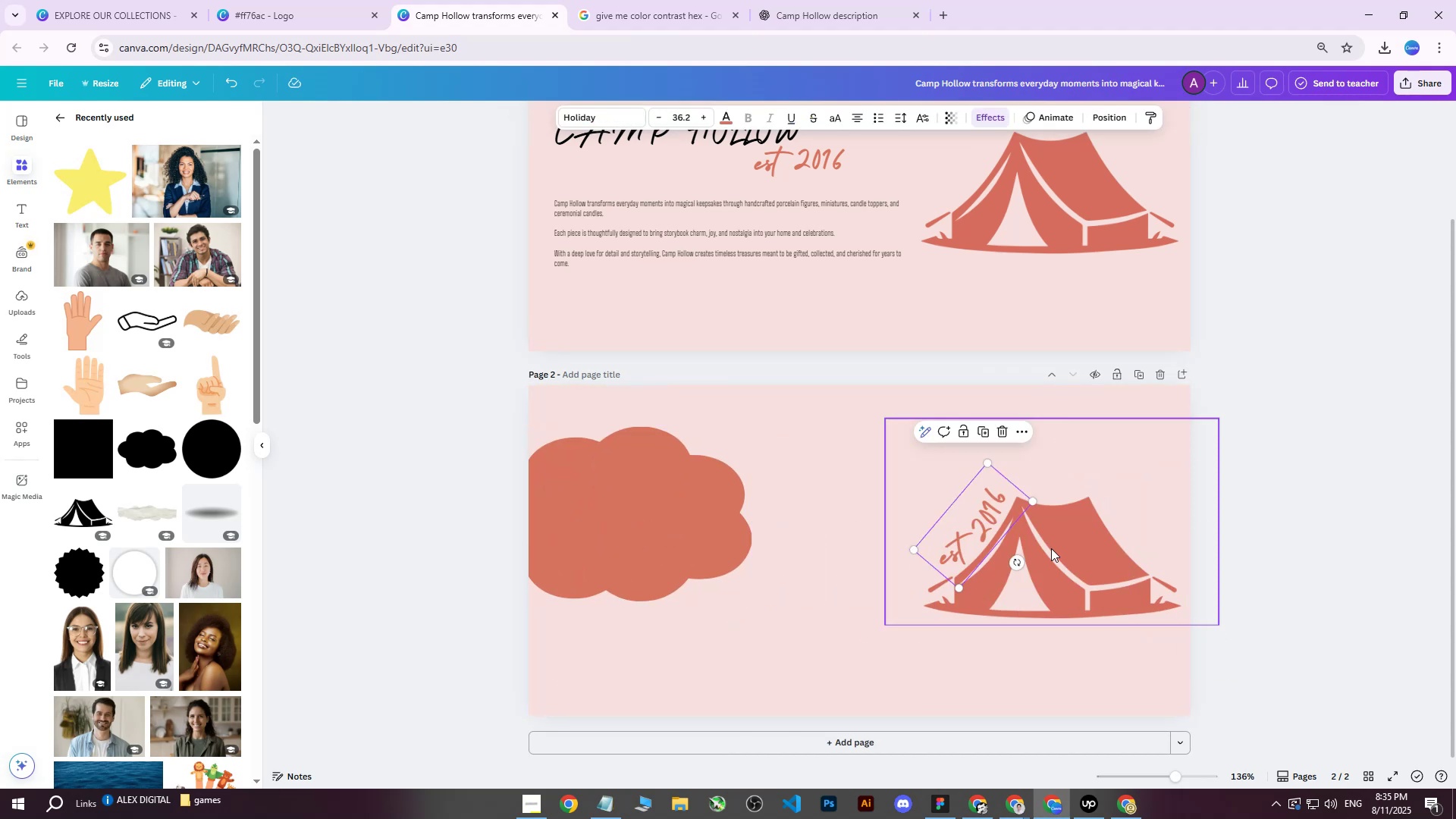 
hold_key(key=ShiftLeft, duration=0.4)
double_click([1060, 556])
 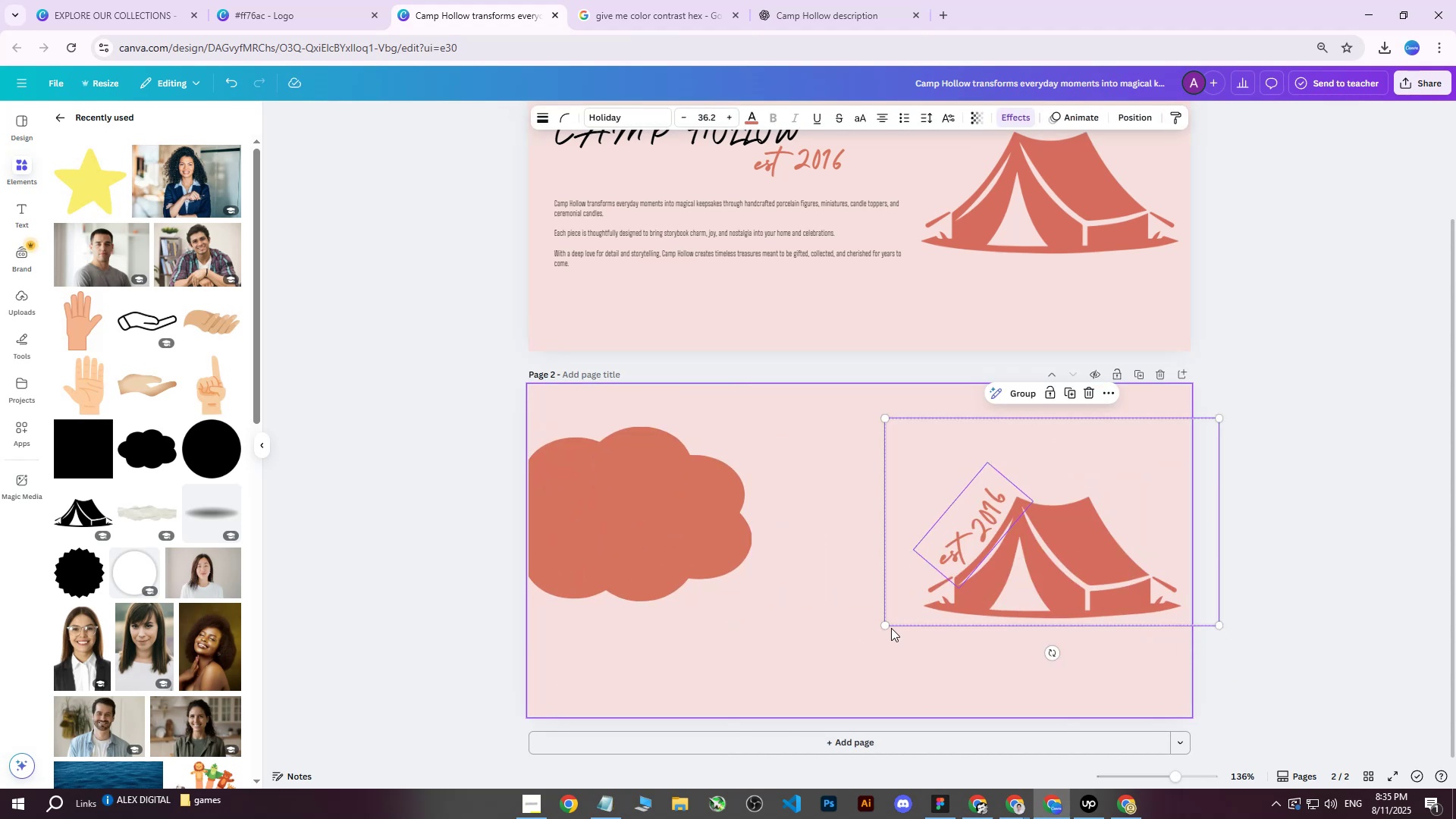 
left_click_drag(start_coordinate=[885, 626], to_coordinate=[932, 591])
 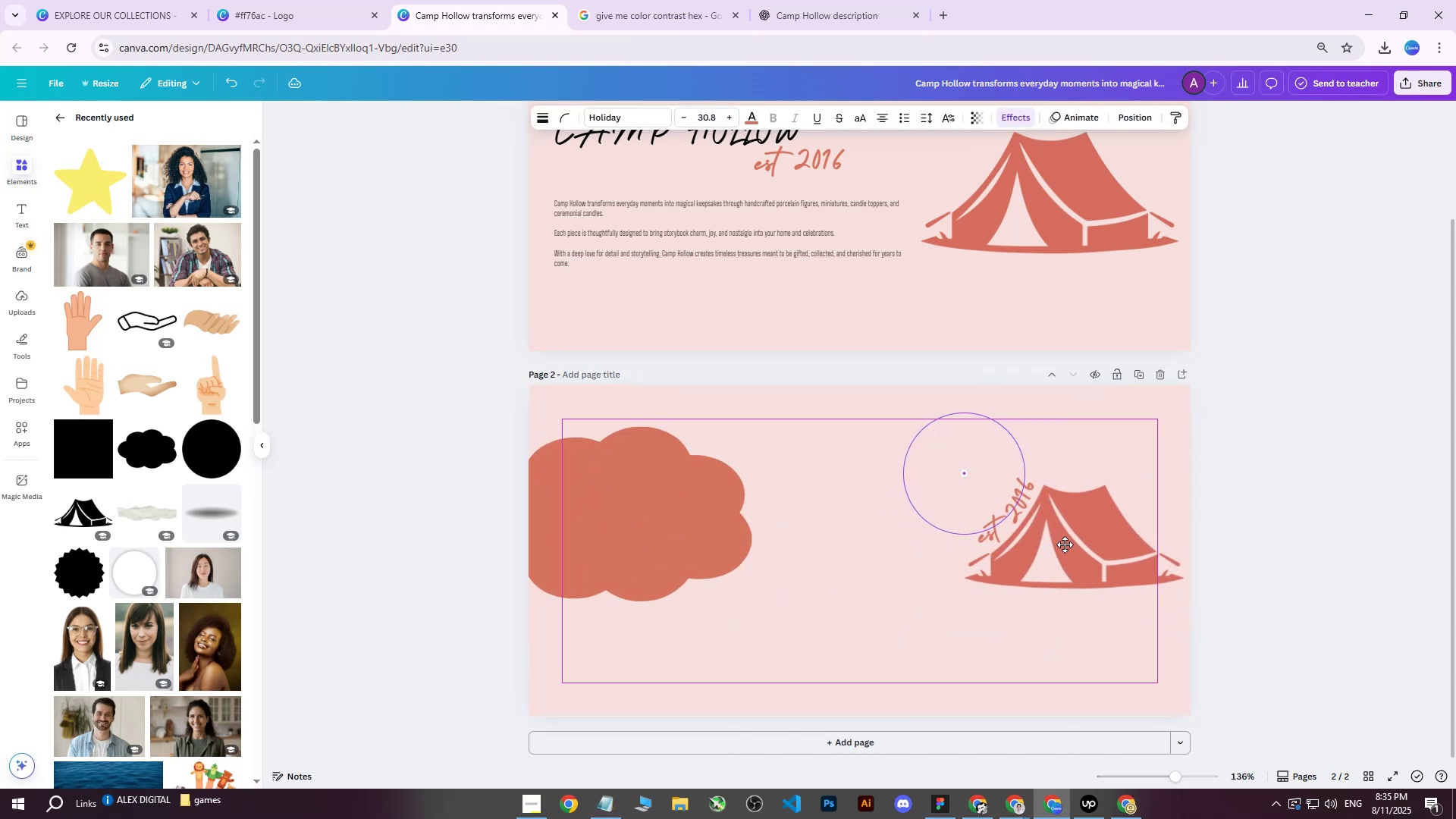 
left_click([643, 529])
 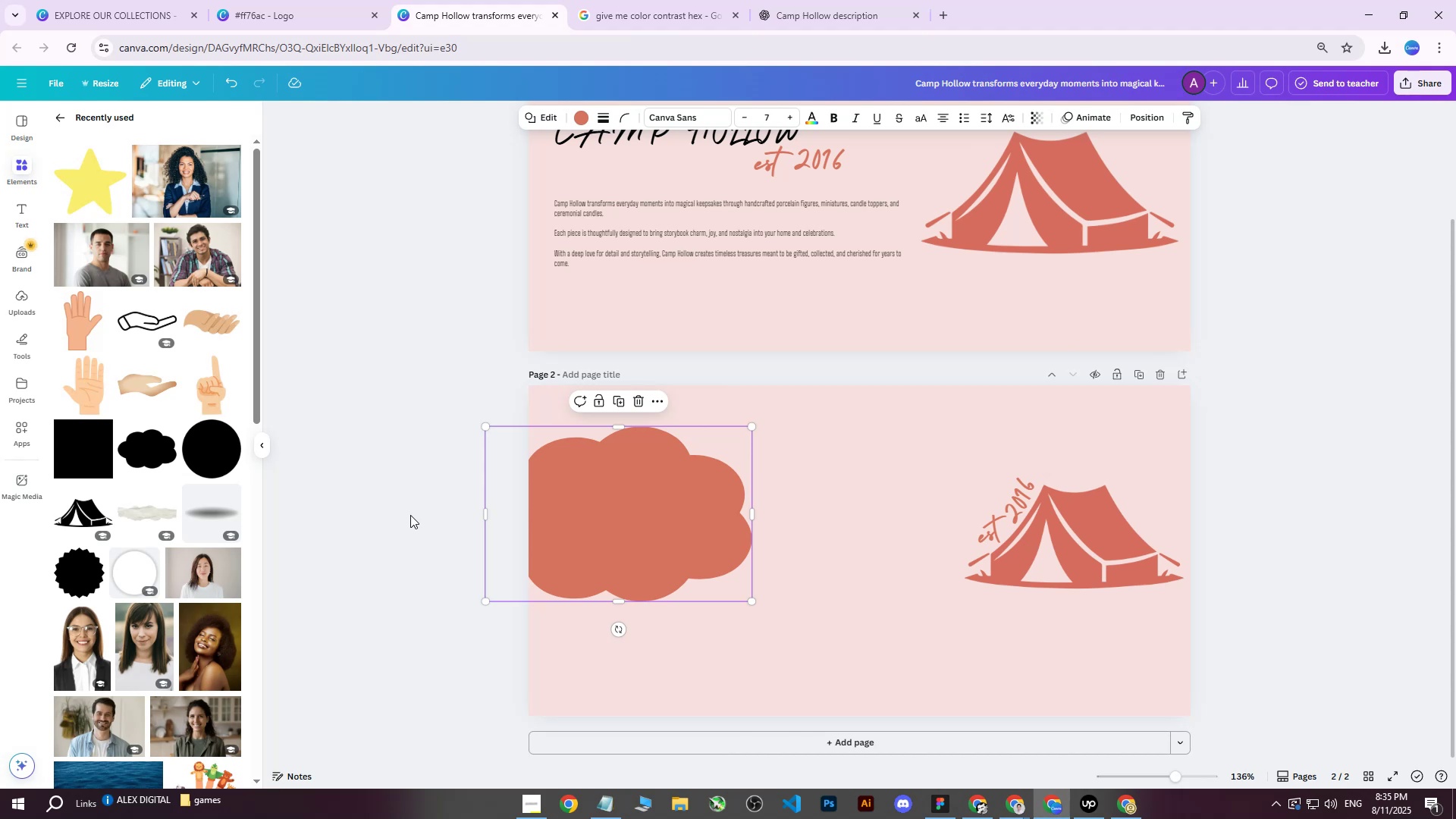 
wait(15.73)
 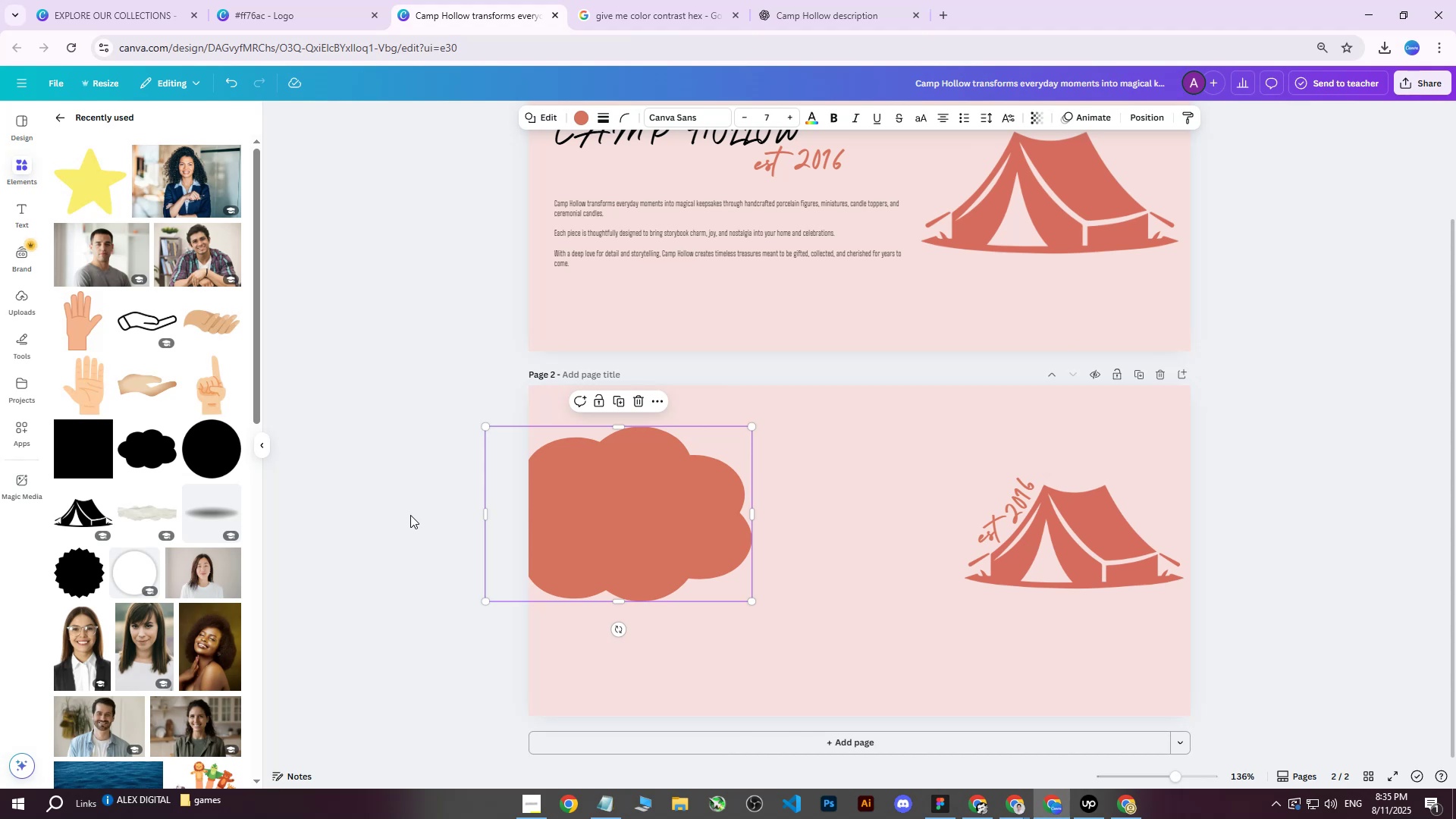 
left_click_drag(start_coordinate=[623, 522], to_coordinate=[927, 551])
 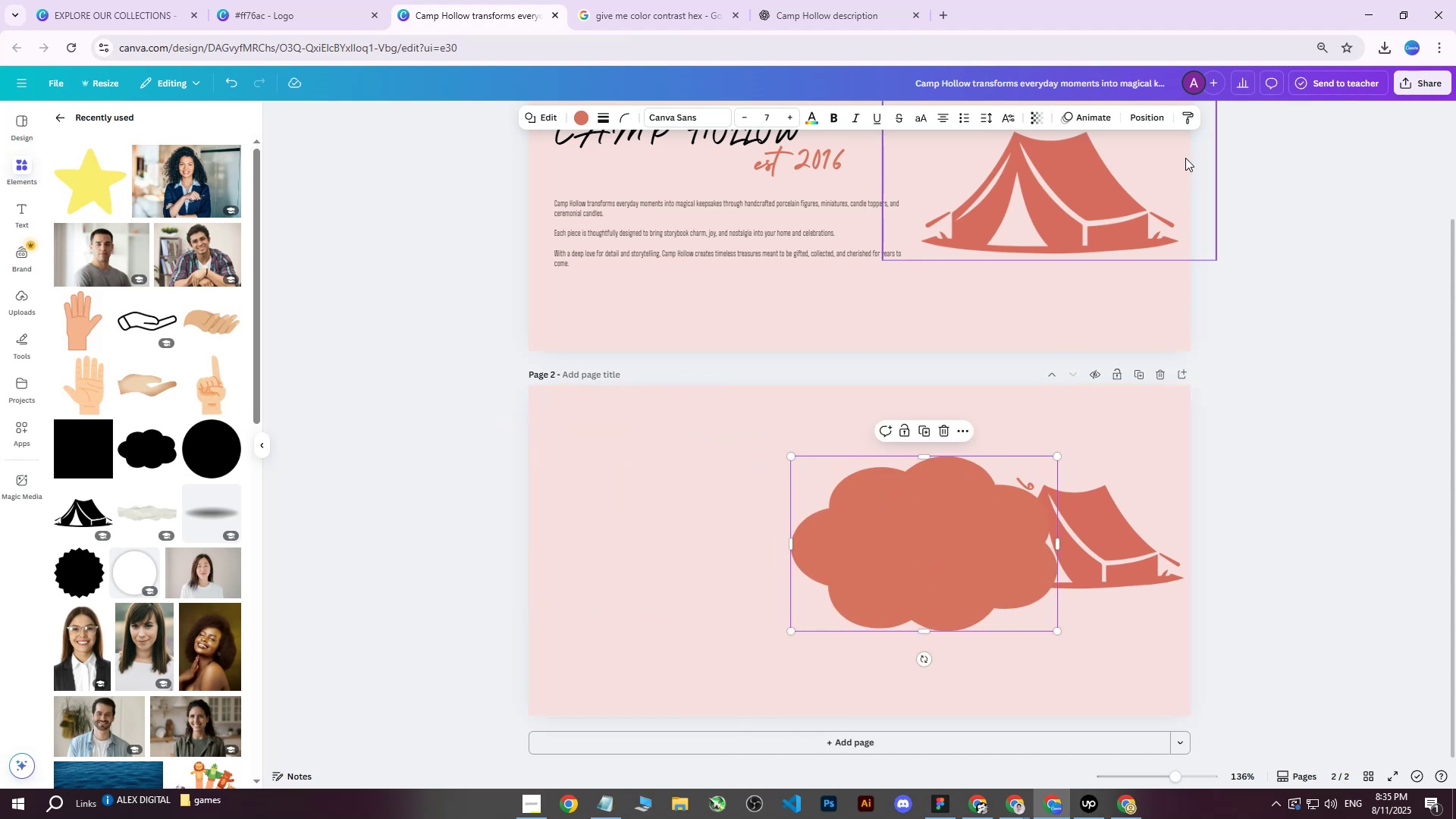 
left_click([1169, 113])
 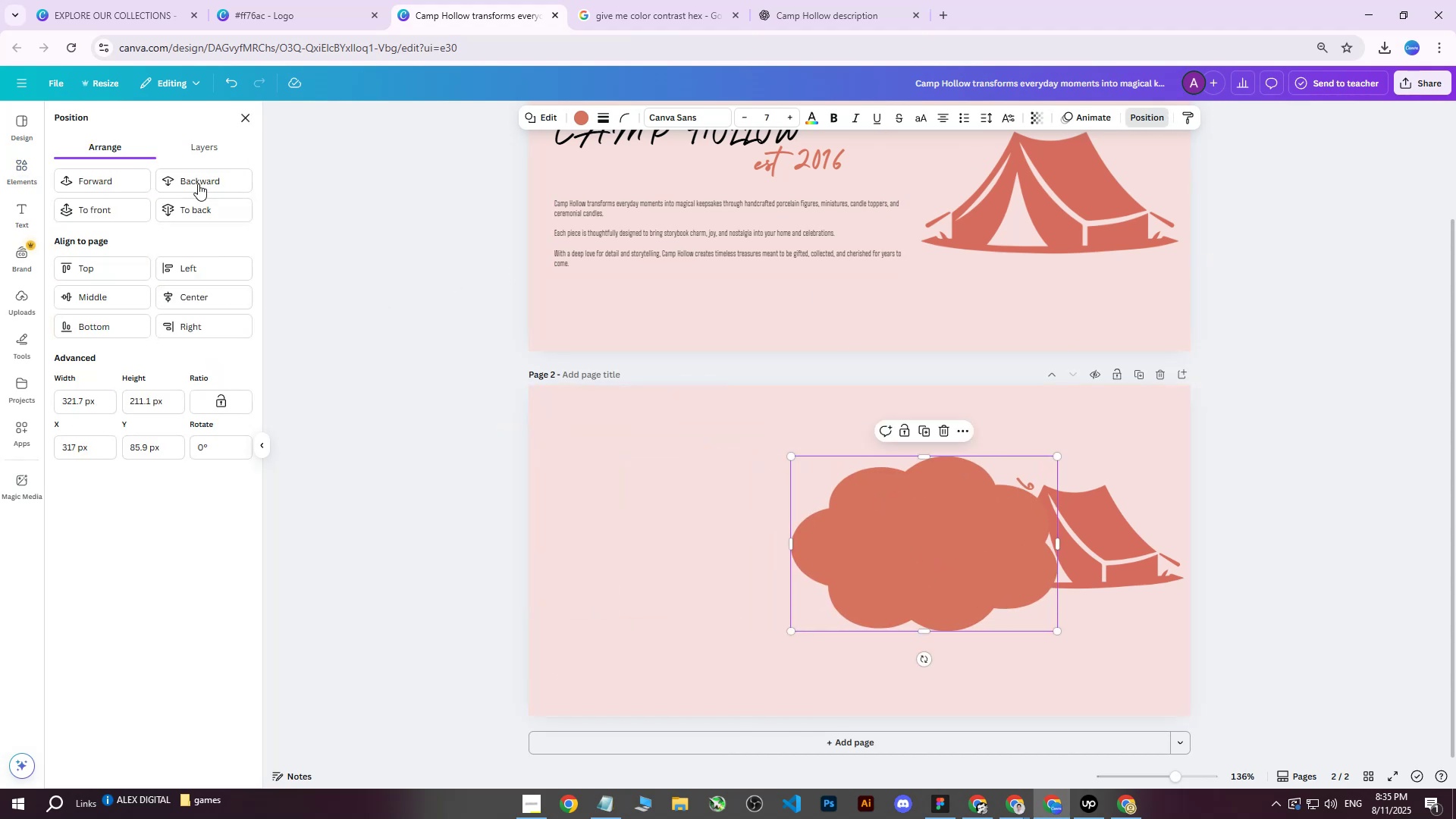 
left_click([205, 149])
 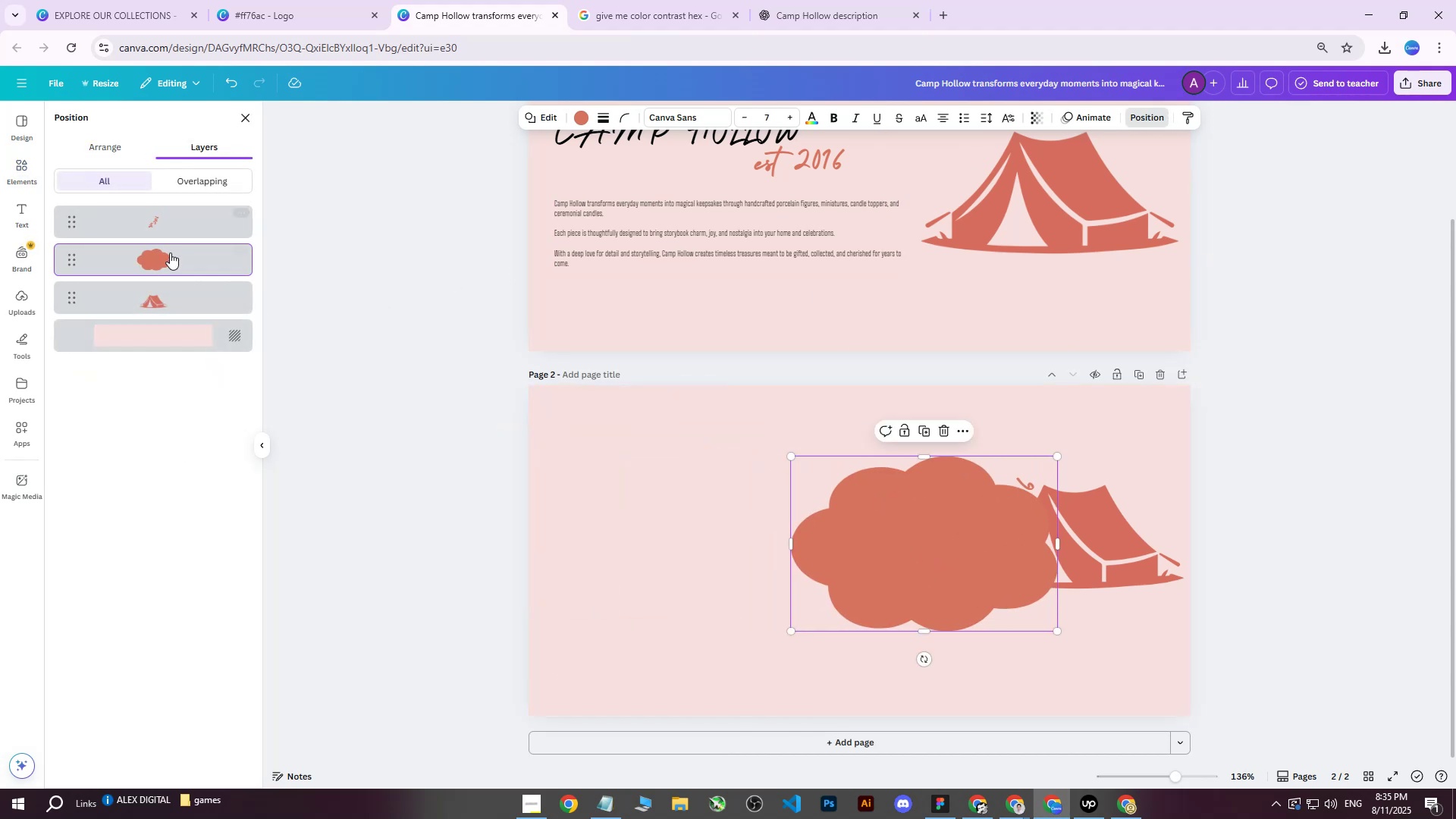 
left_click_drag(start_coordinate=[168, 256], to_coordinate=[171, 305])
 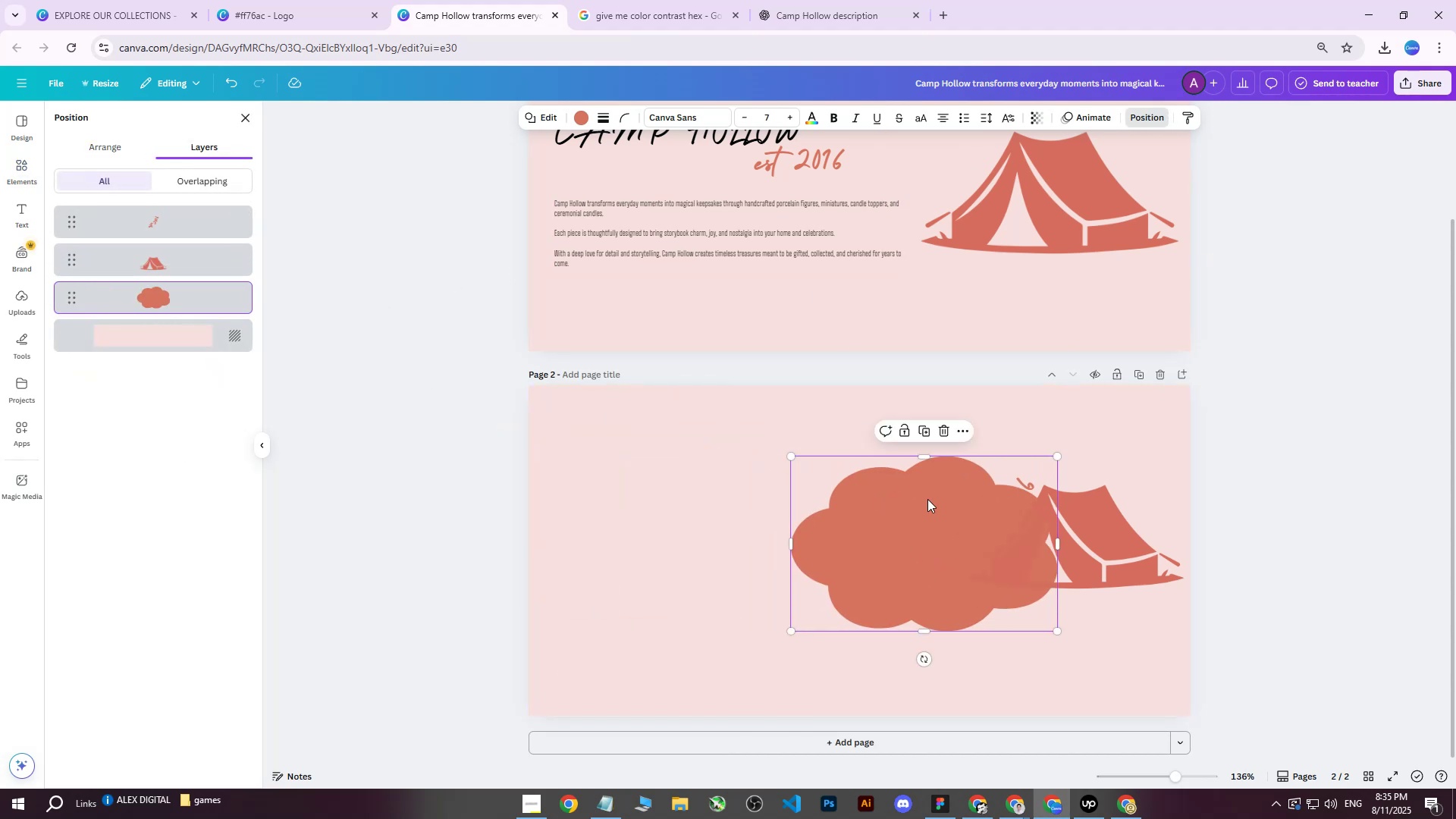 
left_click_drag(start_coordinate=[911, 515], to_coordinate=[1044, 519])
 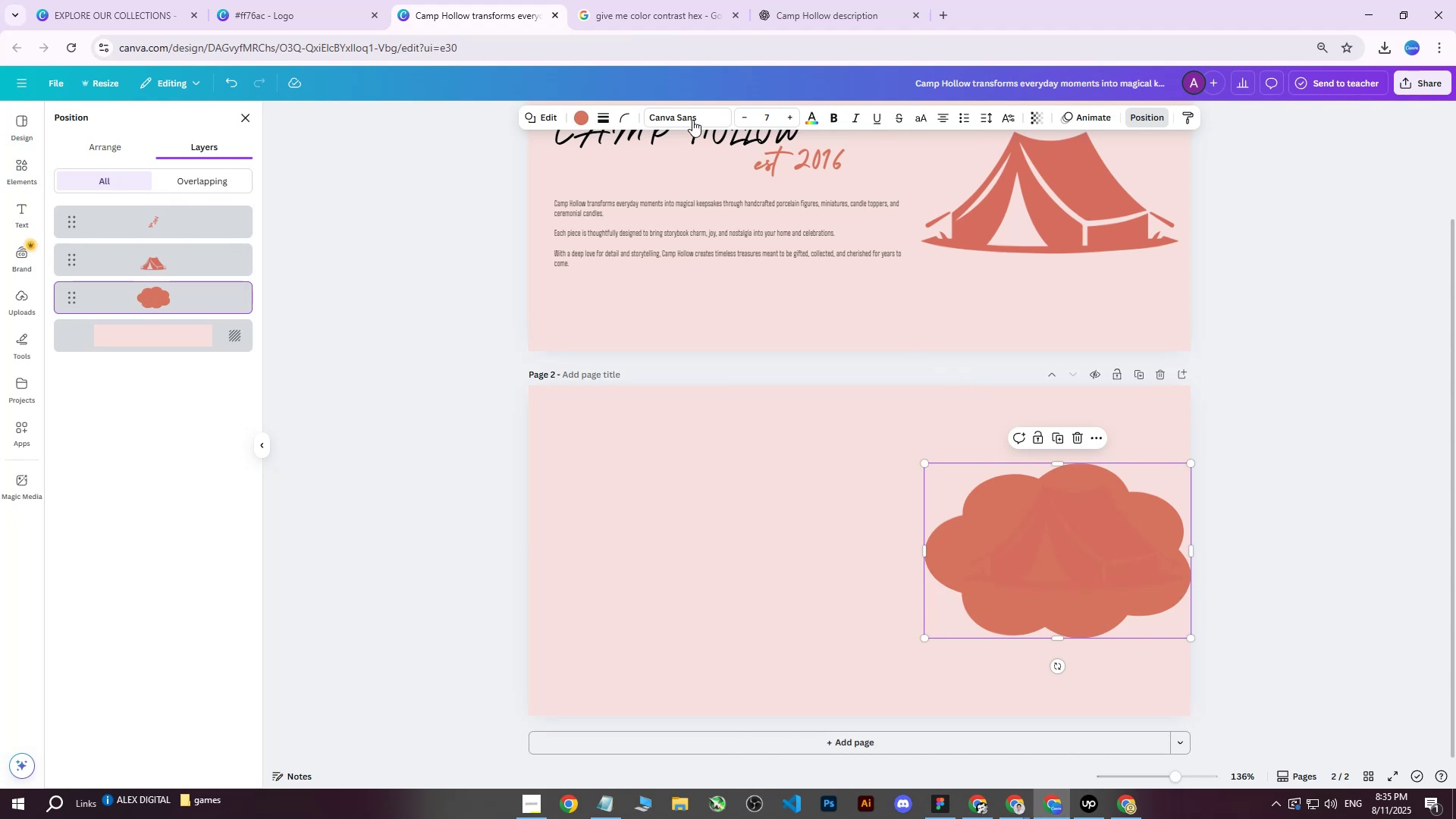 
left_click([576, 117])
 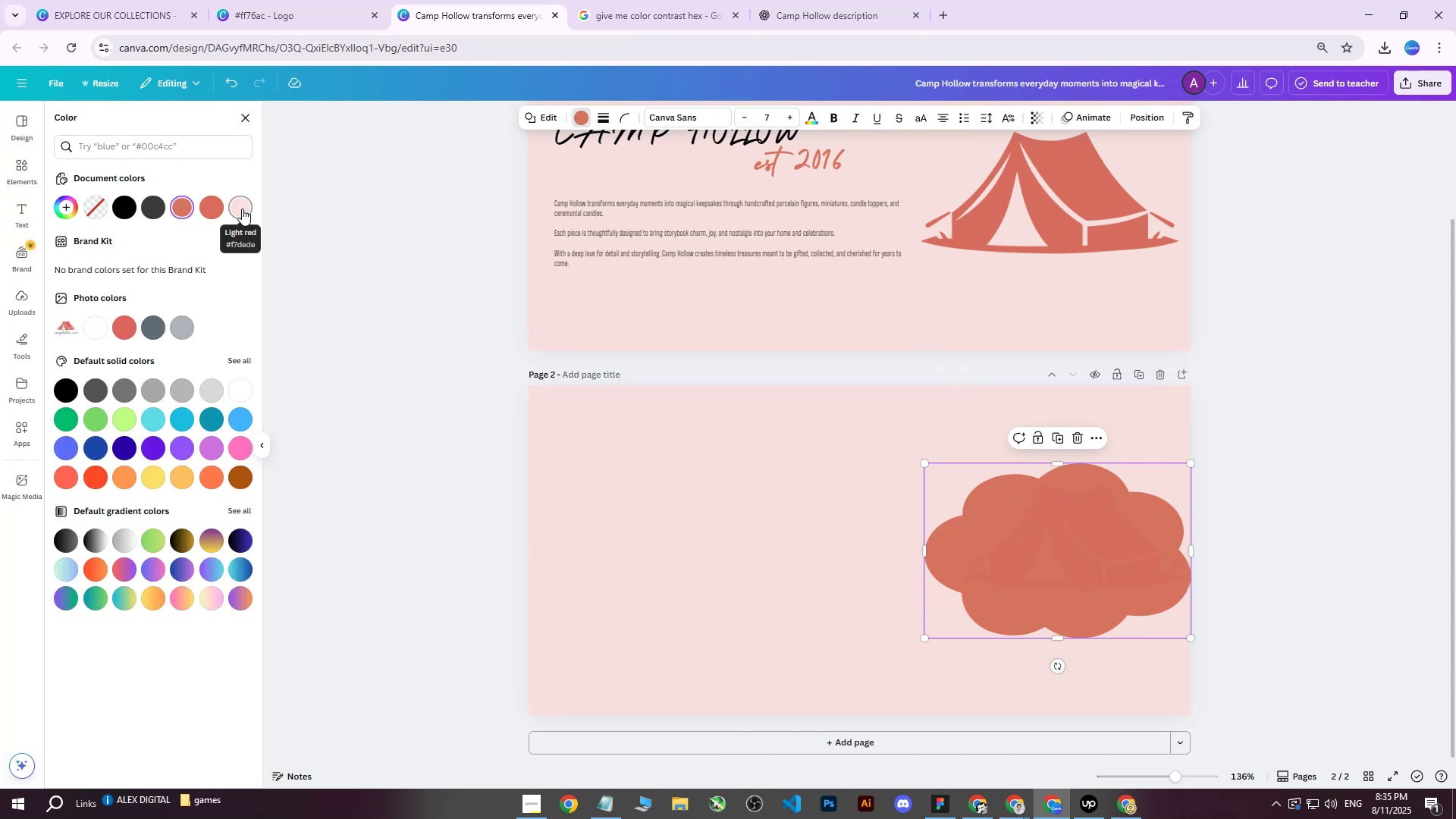 
left_click([242, 209])
 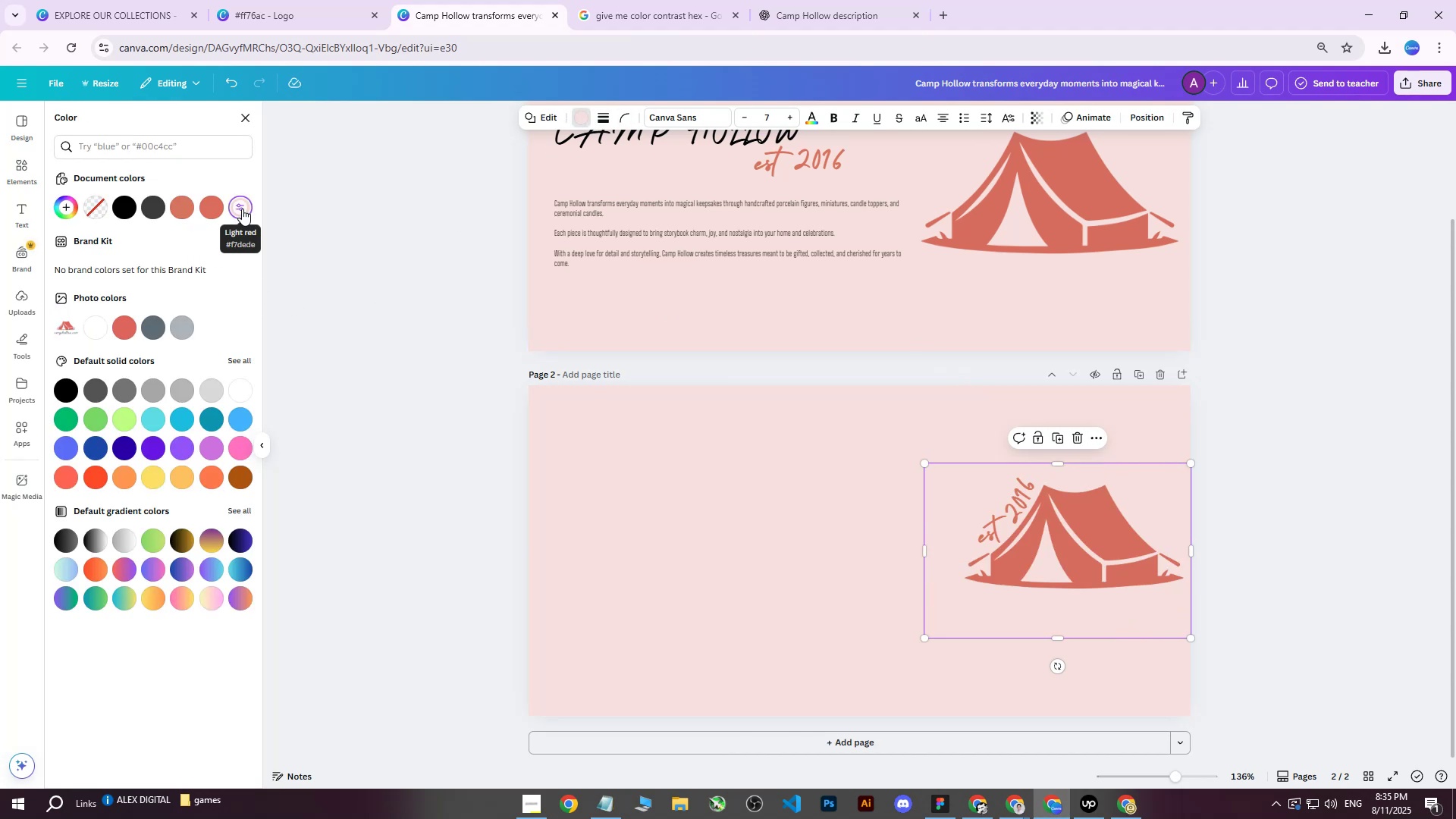 
left_click([217, 215])
 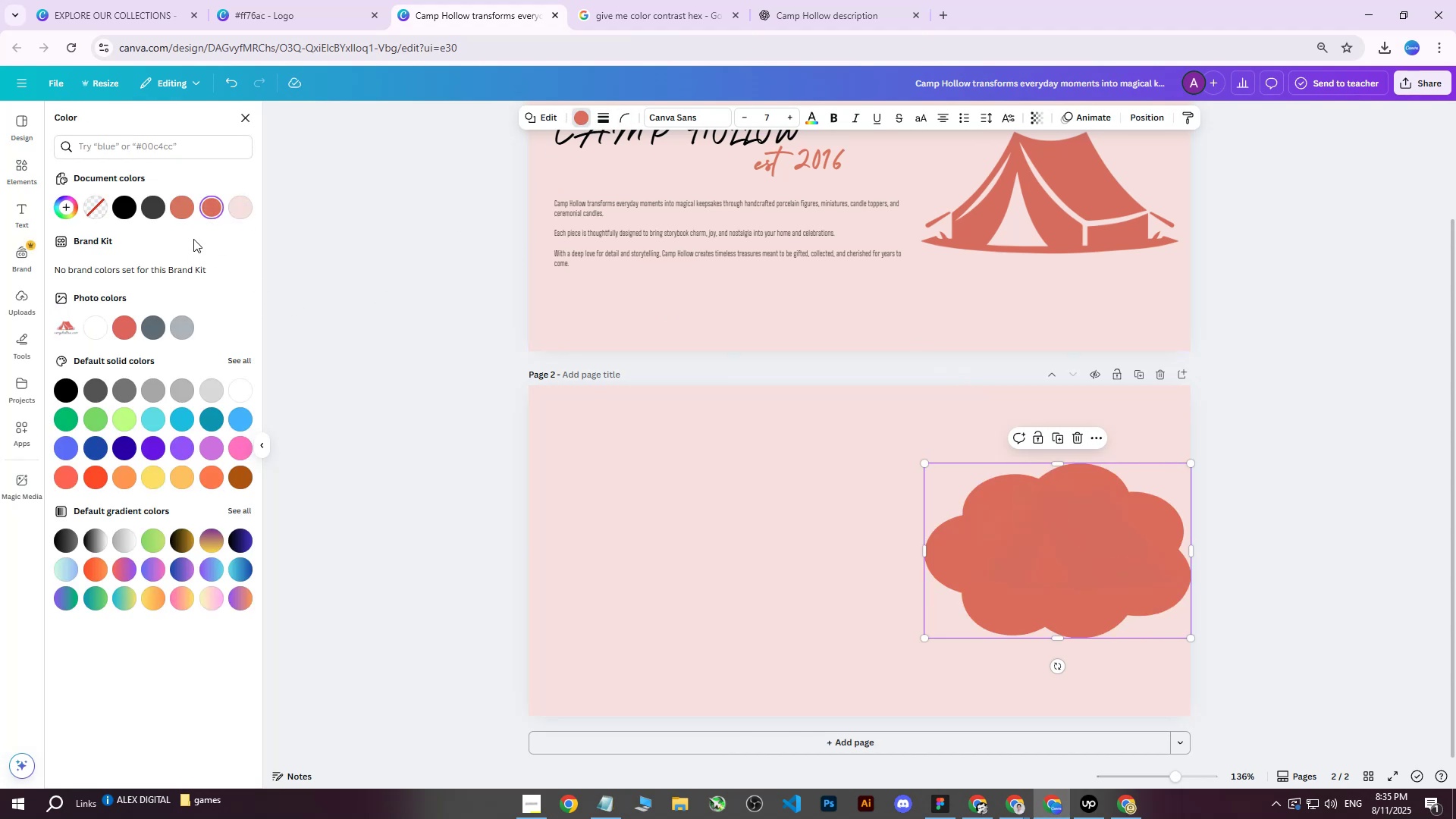 
left_click([182, 215])
 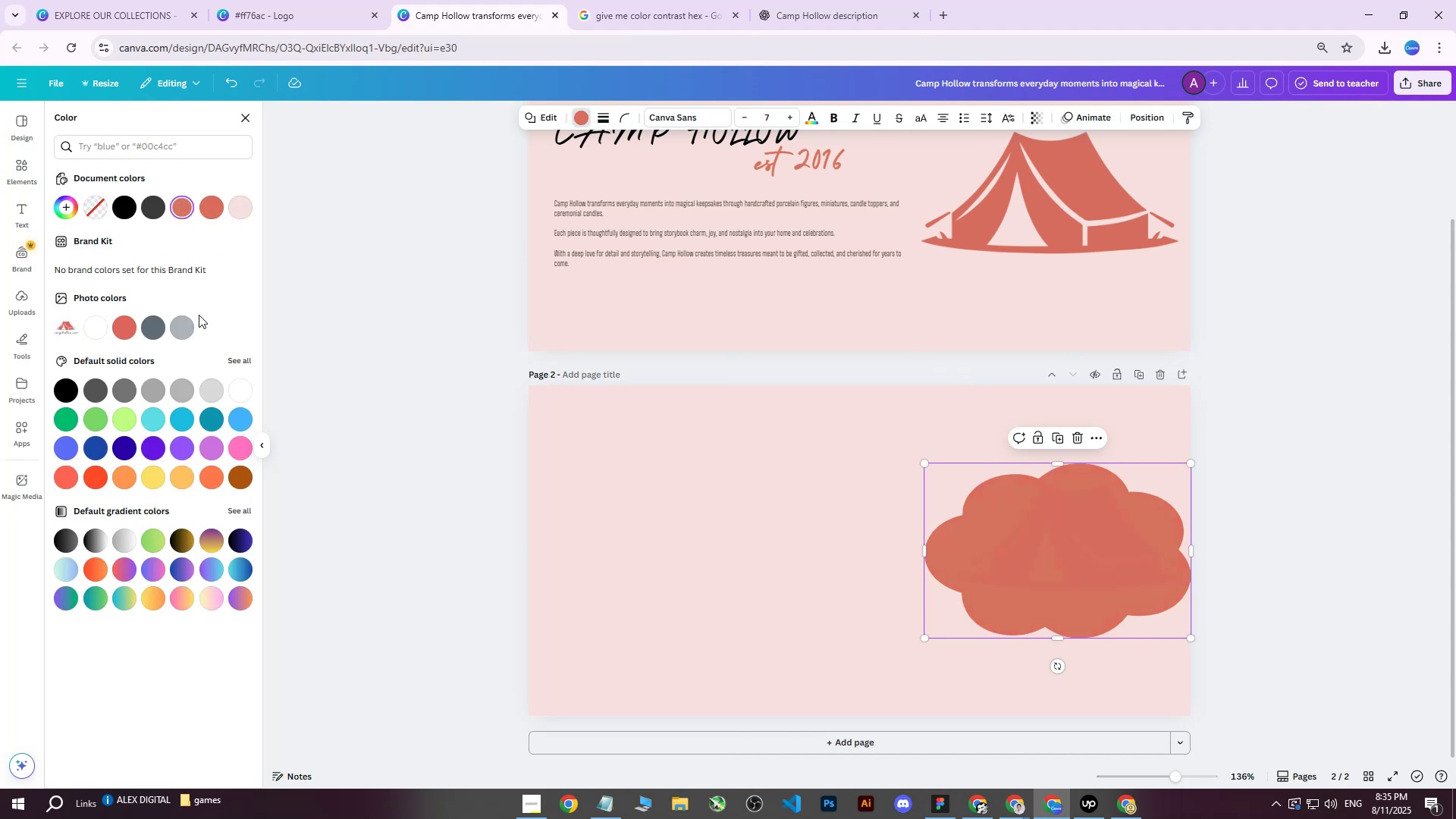 
left_click([177, 325])
 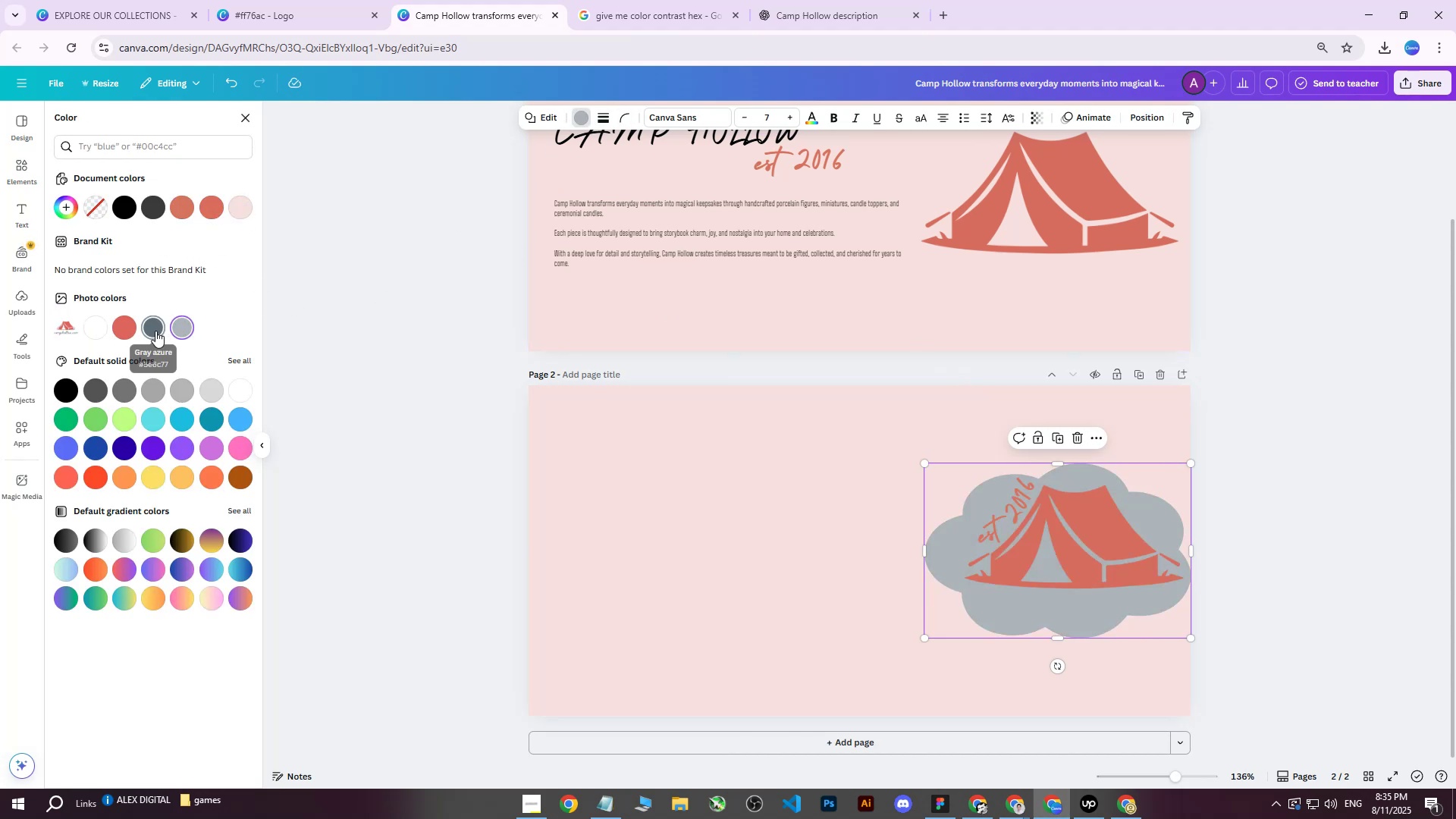 
left_click([155, 331])
 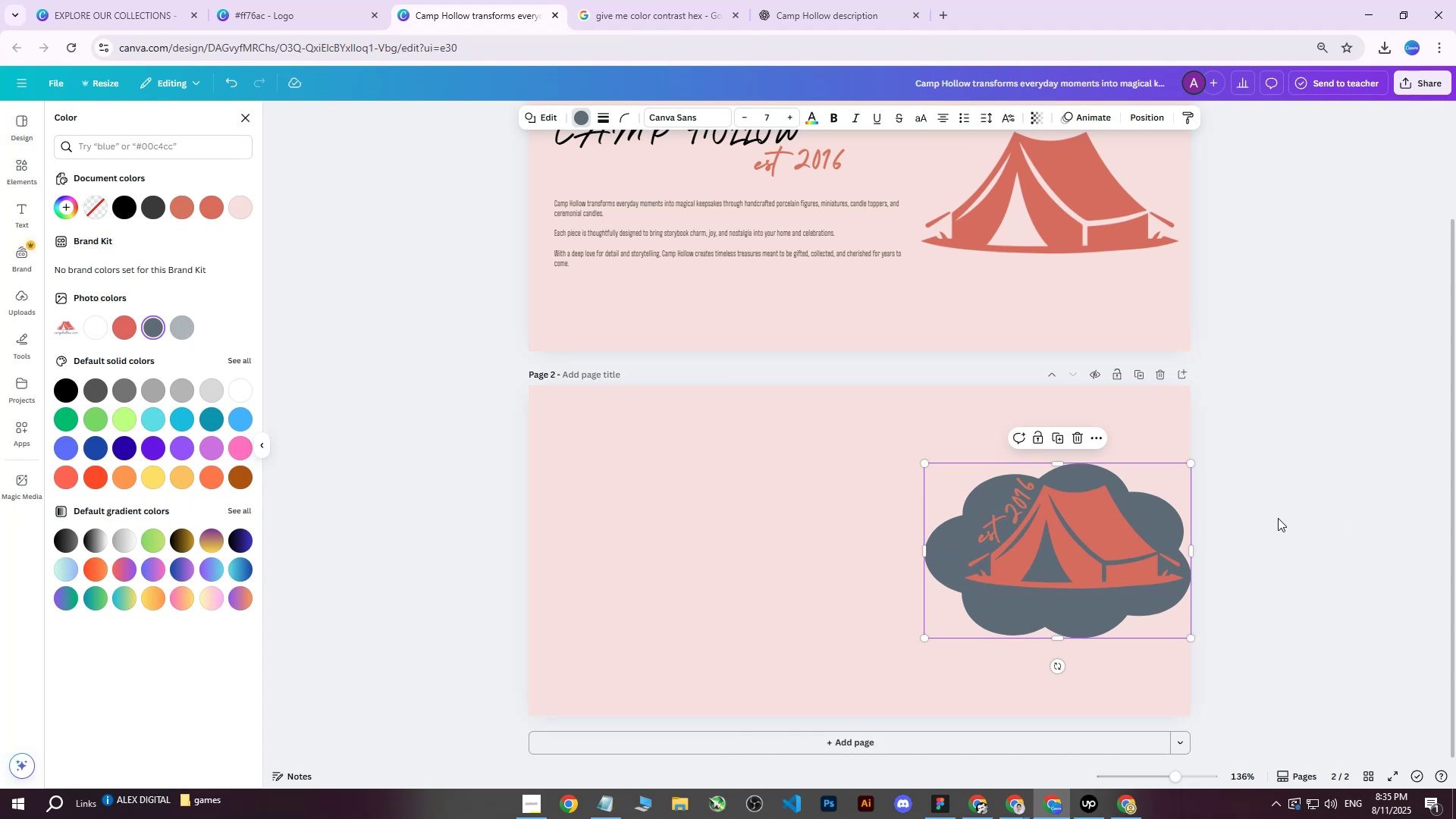 
wait(8.53)
 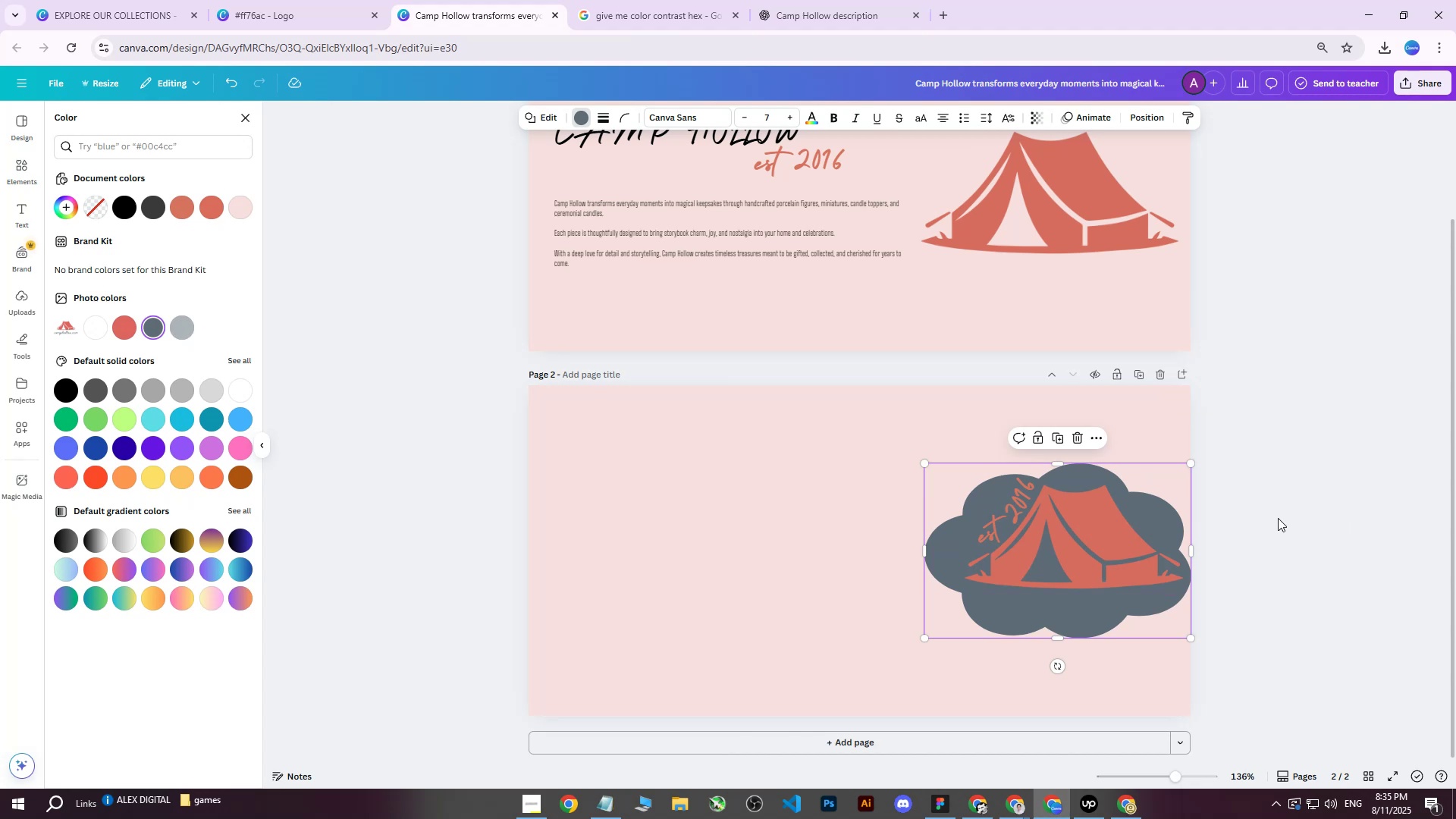 
left_click([1303, 469])
 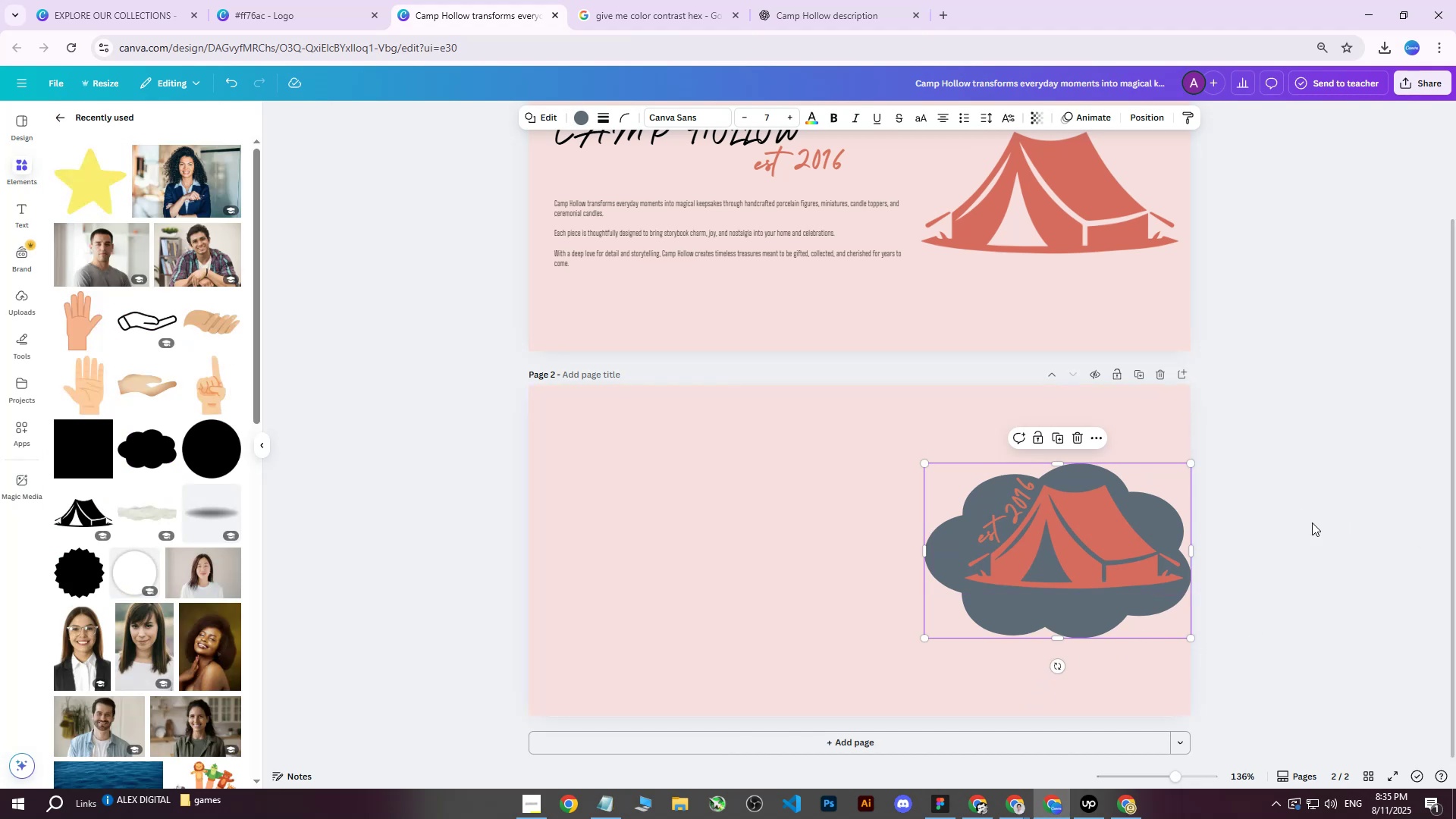 
hold_key(key=ControlLeft, duration=0.71)
scroll: coordinate [1070, 627], scroll_direction: down, amount: 2.0
 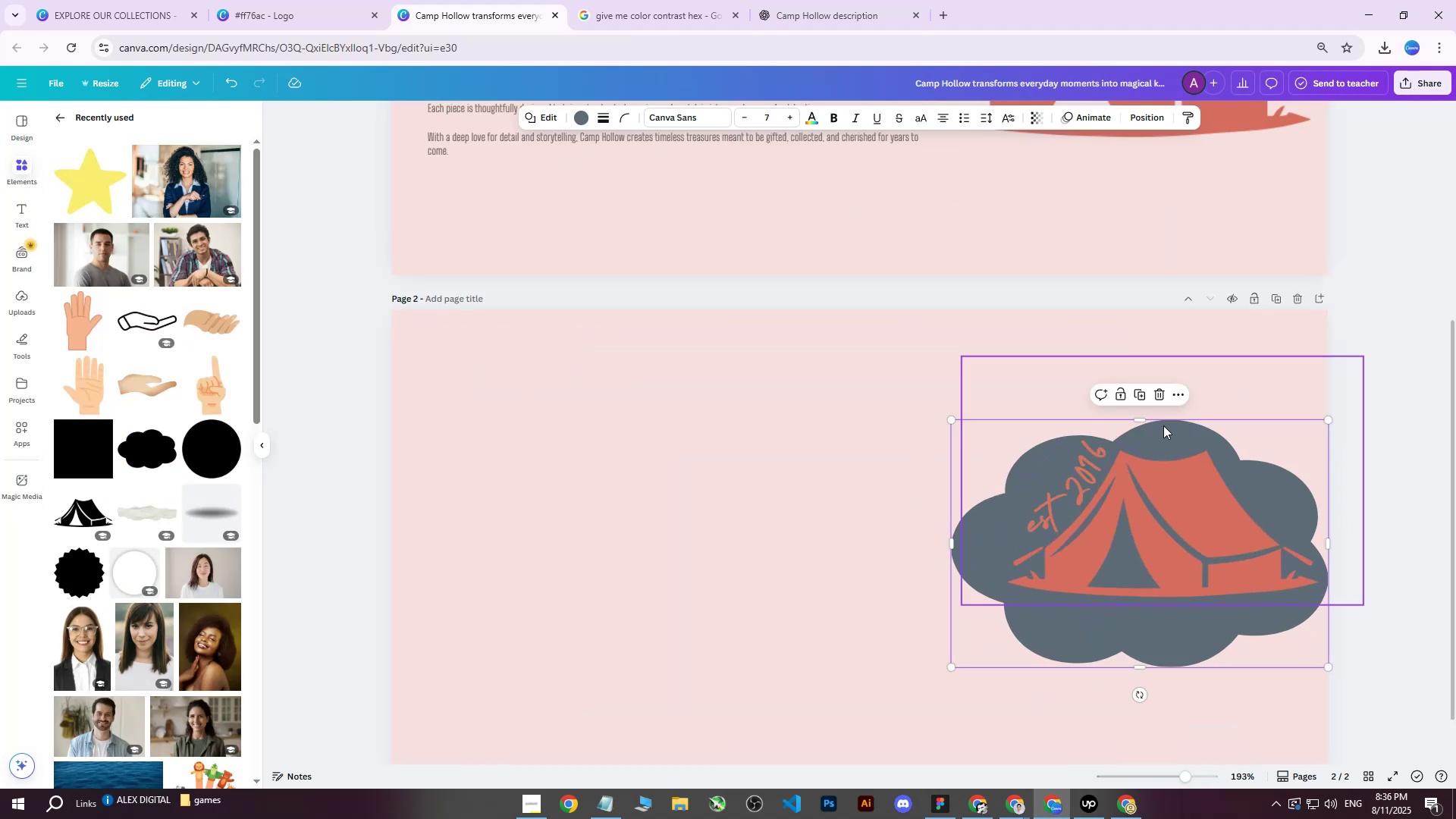 
hold_key(key=ControlLeft, duration=0.39)
 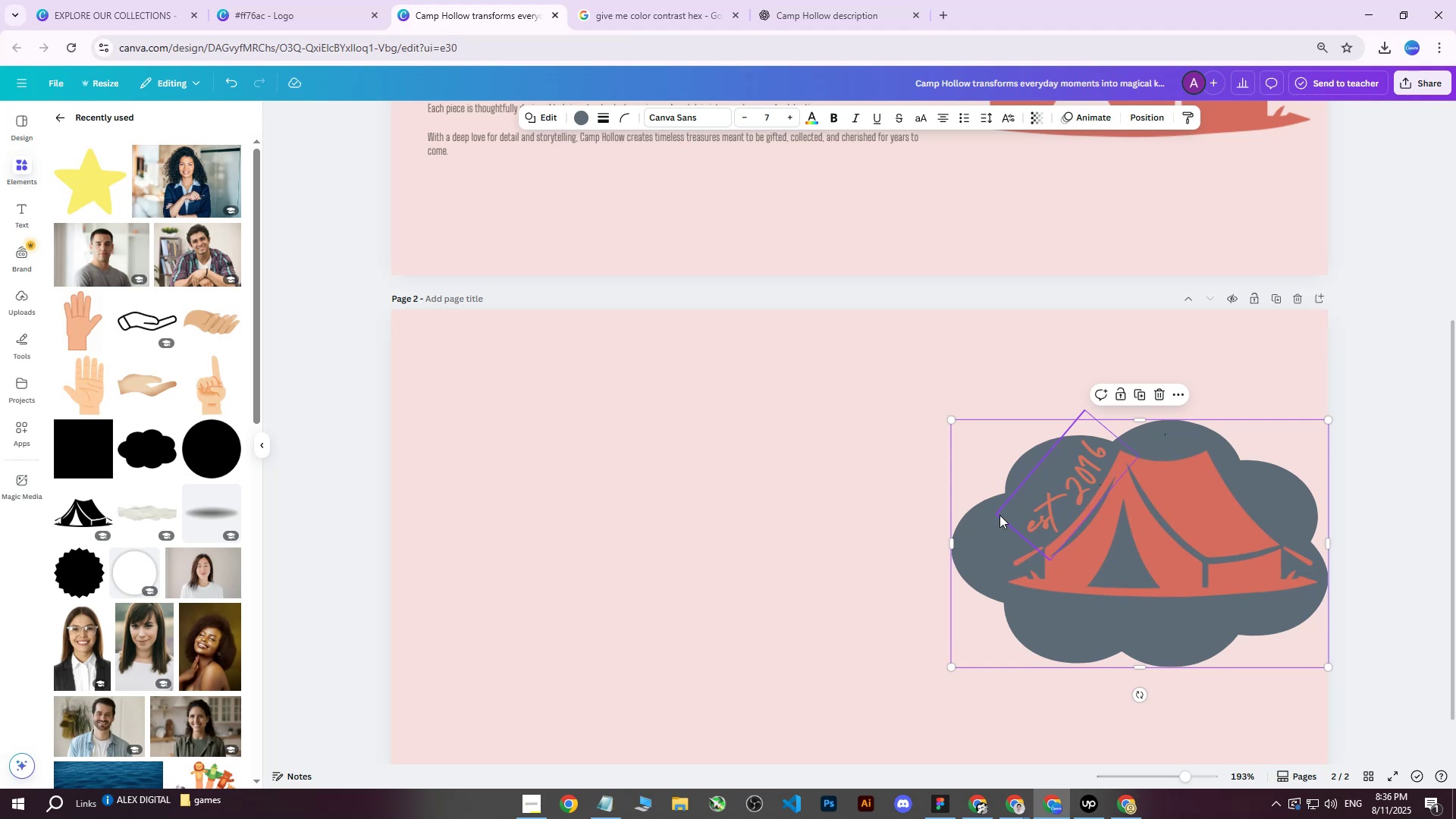 
left_click_drag(start_coordinate=[981, 550], to_coordinate=[971, 526])
 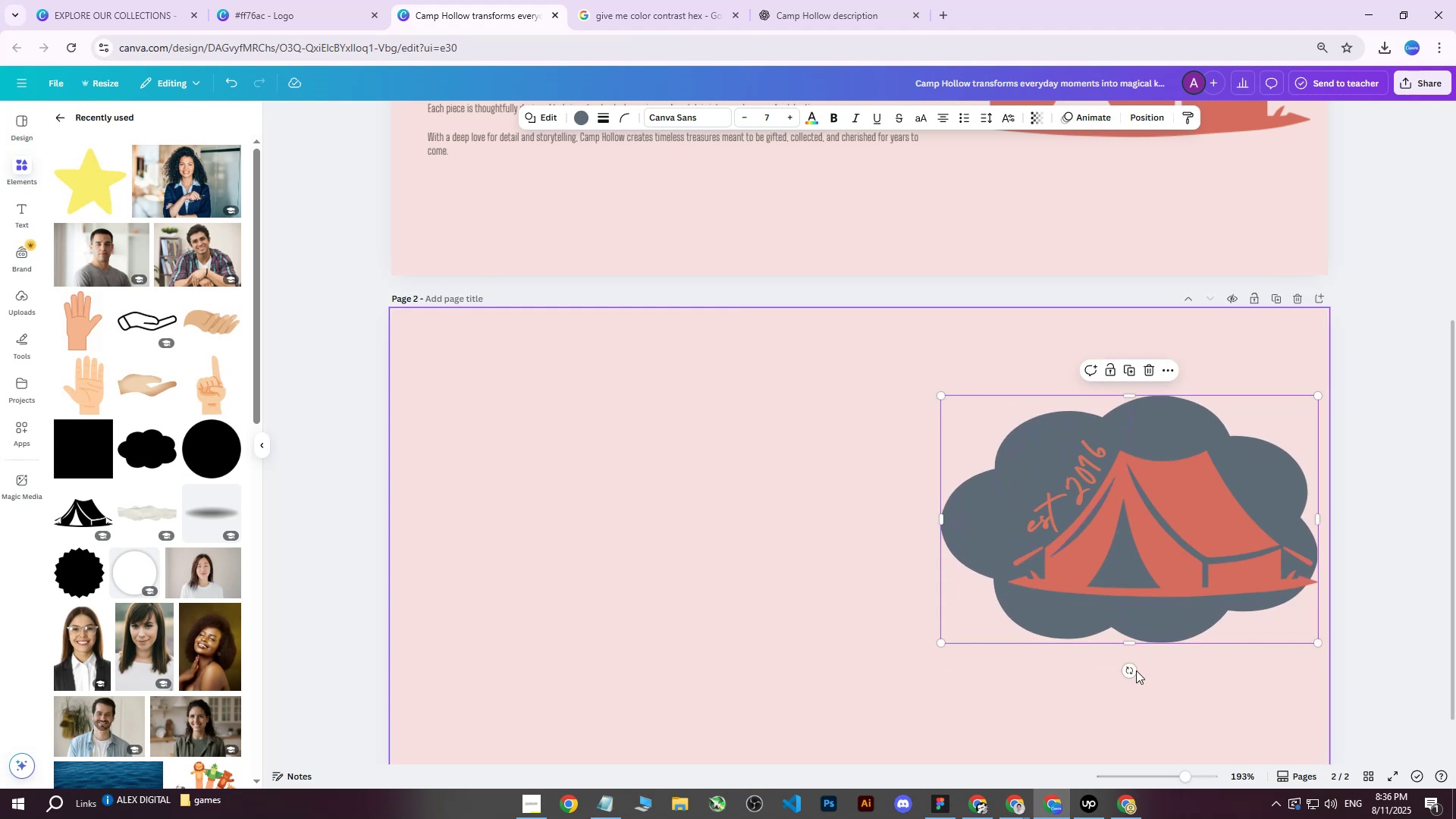 
left_click_drag(start_coordinate=[1134, 671], to_coordinate=[1040, 720])
 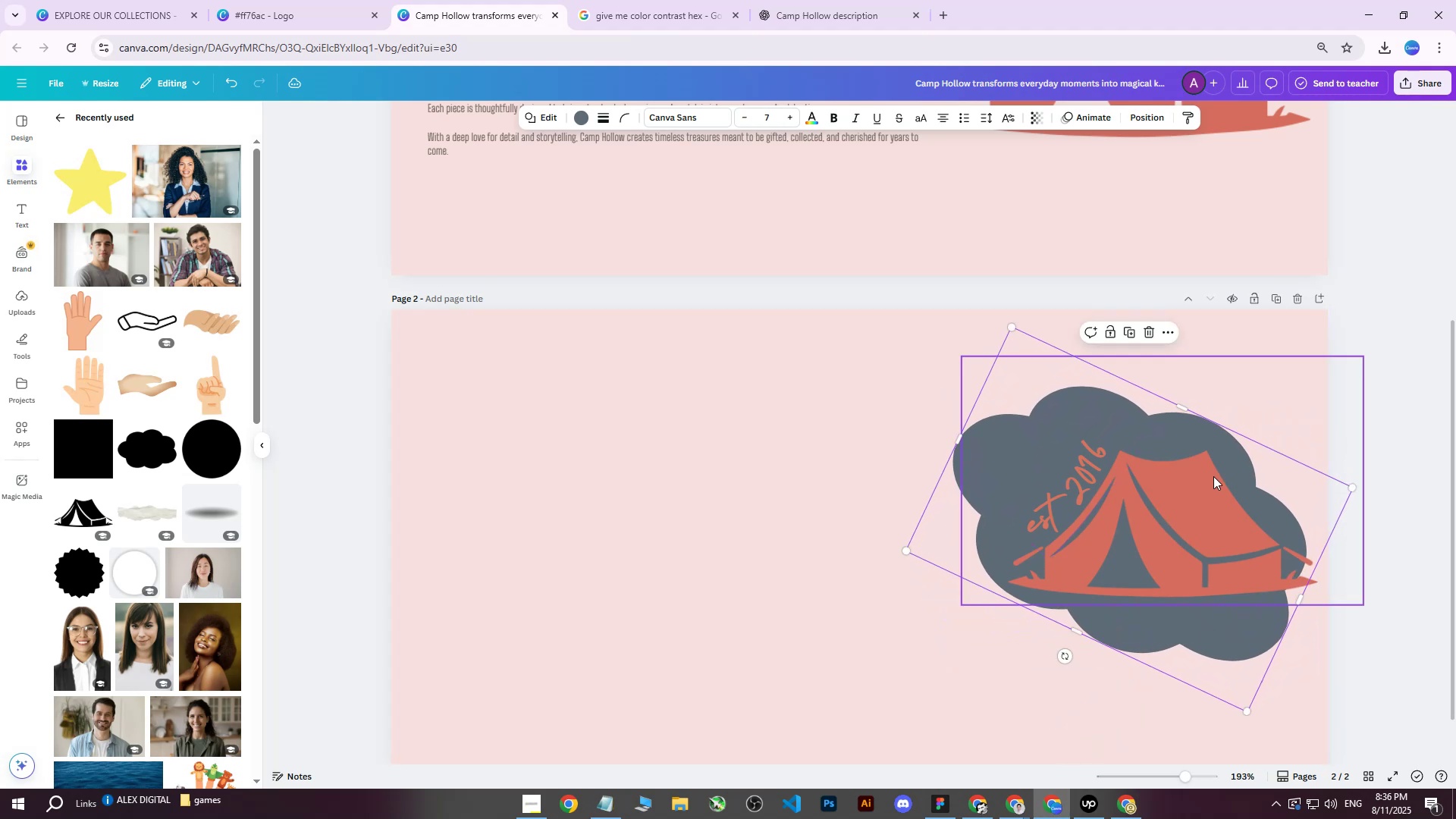 
left_click_drag(start_coordinate=[1224, 463], to_coordinate=[1246, 461])
 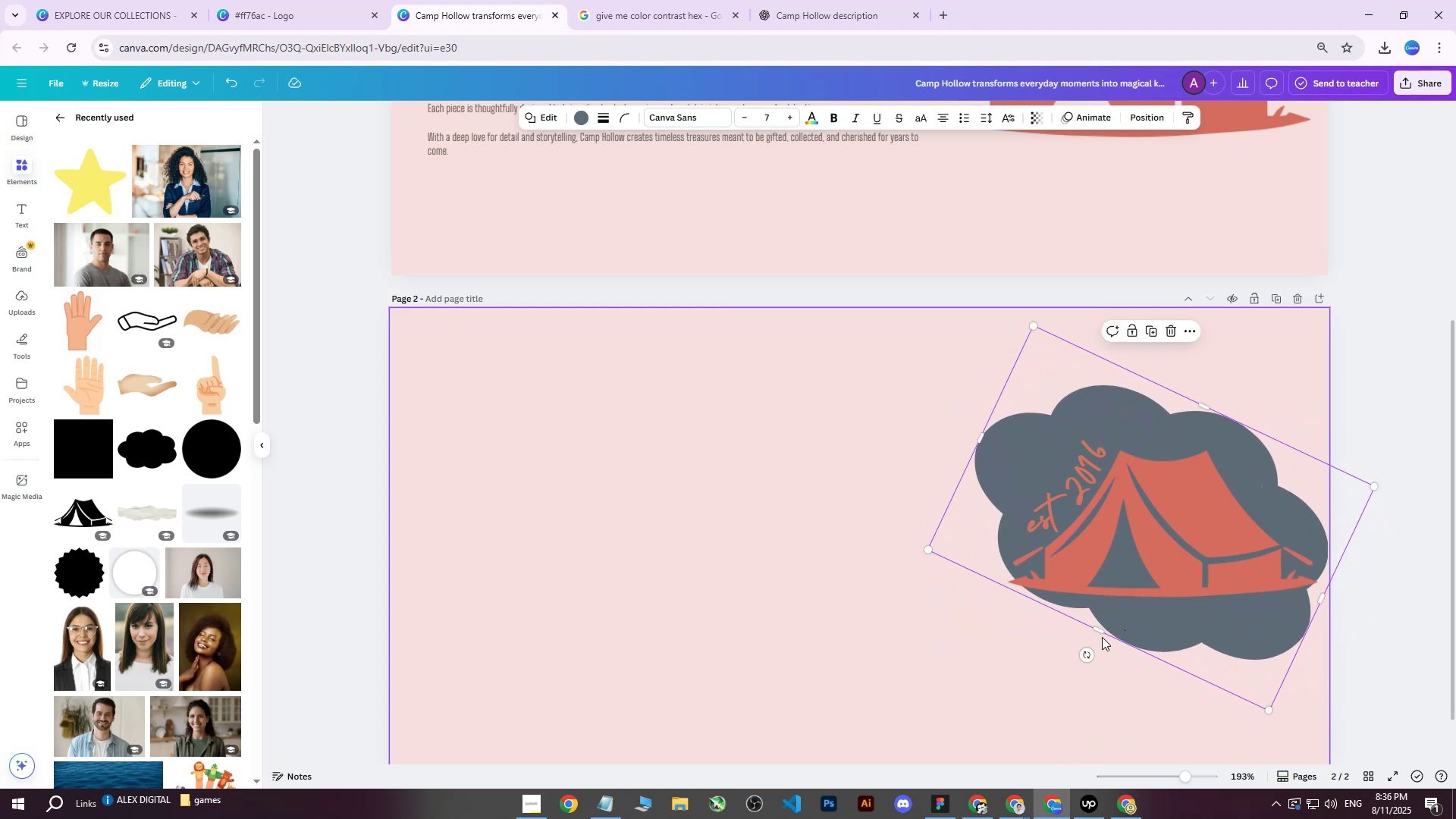 
left_click_drag(start_coordinate=[1101, 629], to_coordinate=[1045, 679])
 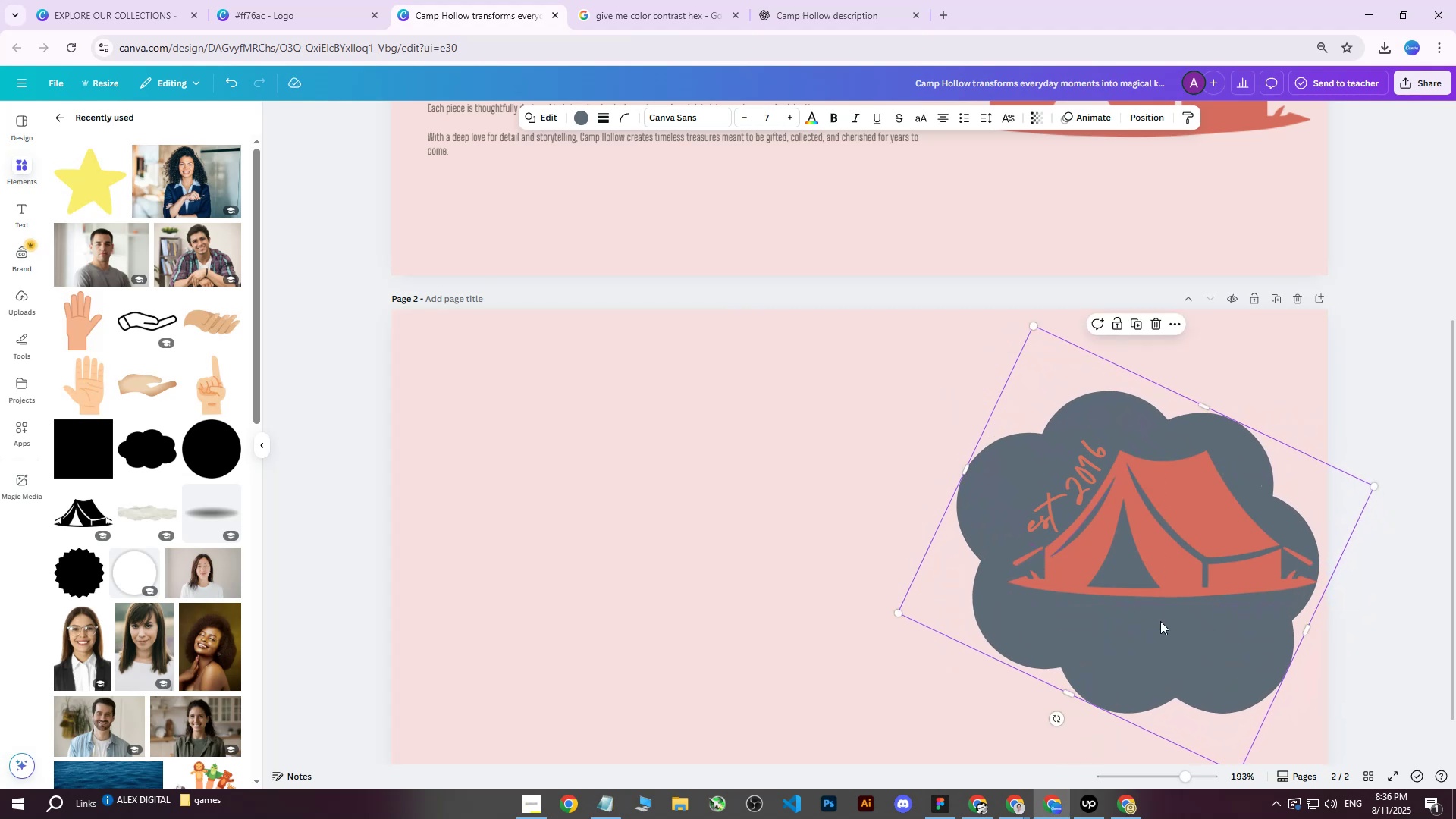 
left_click_drag(start_coordinate=[1186, 616], to_coordinate=[1215, 593])
 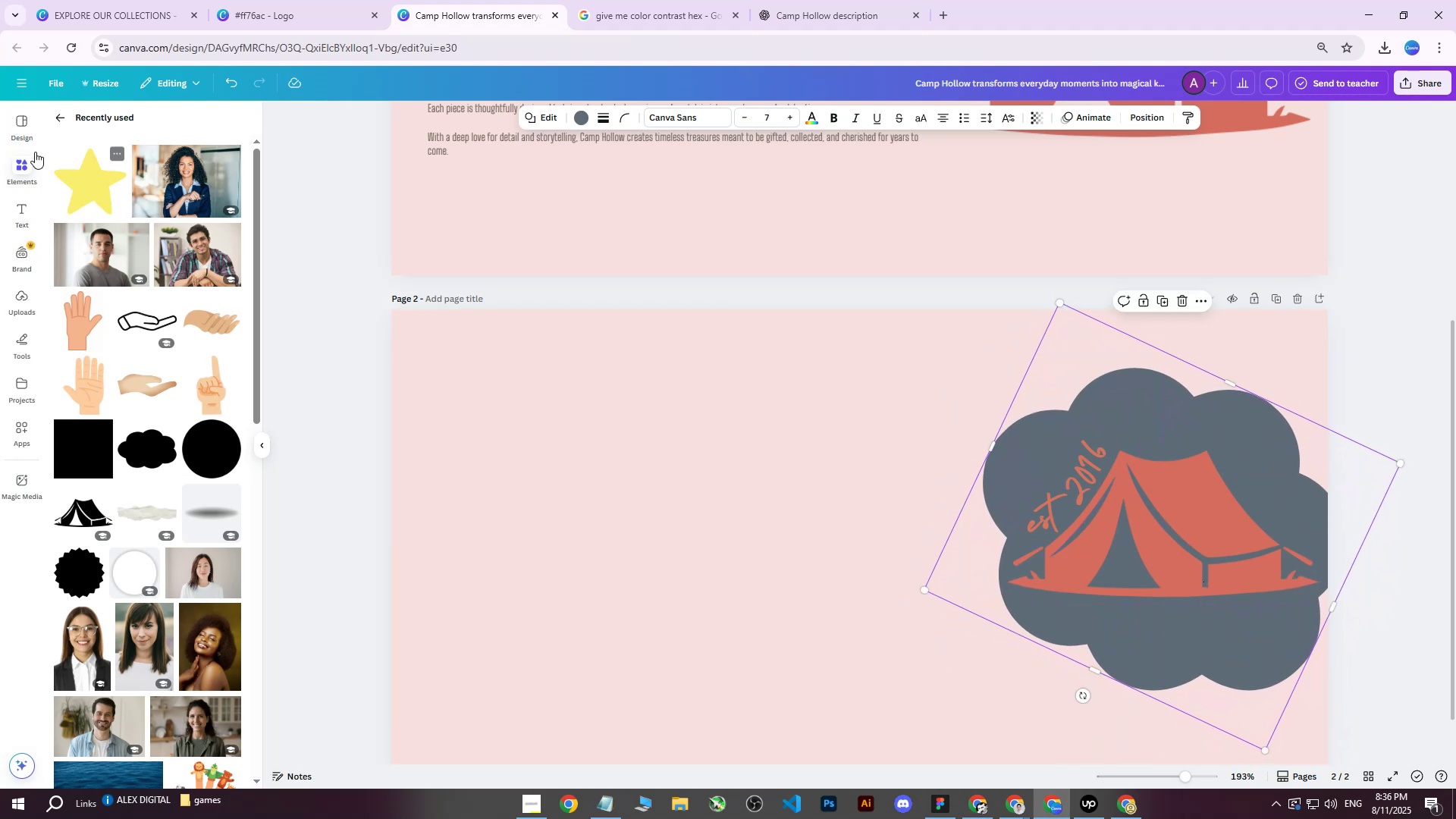 
left_click([27, 162])
 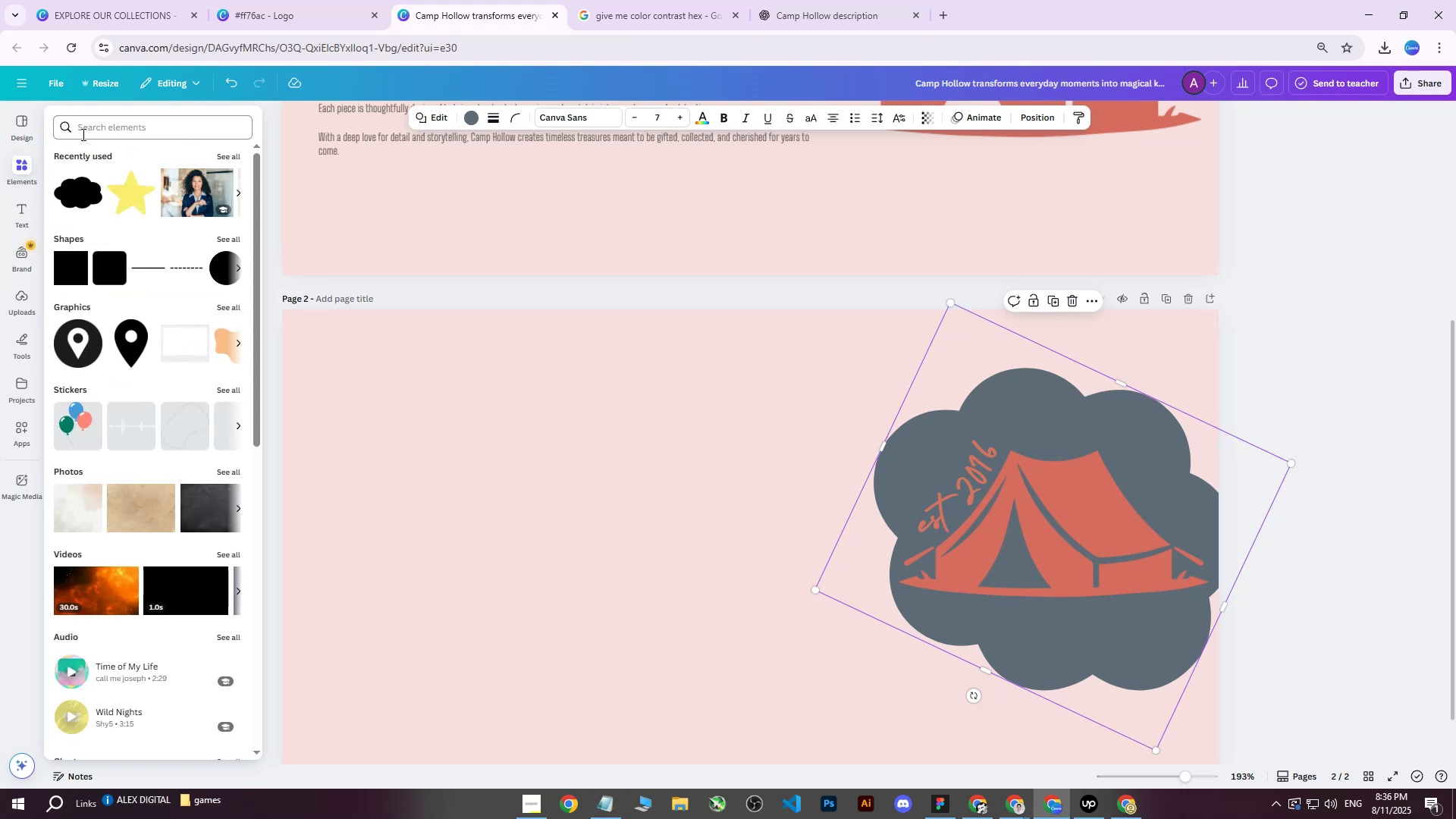 
double_click([107, 132])
 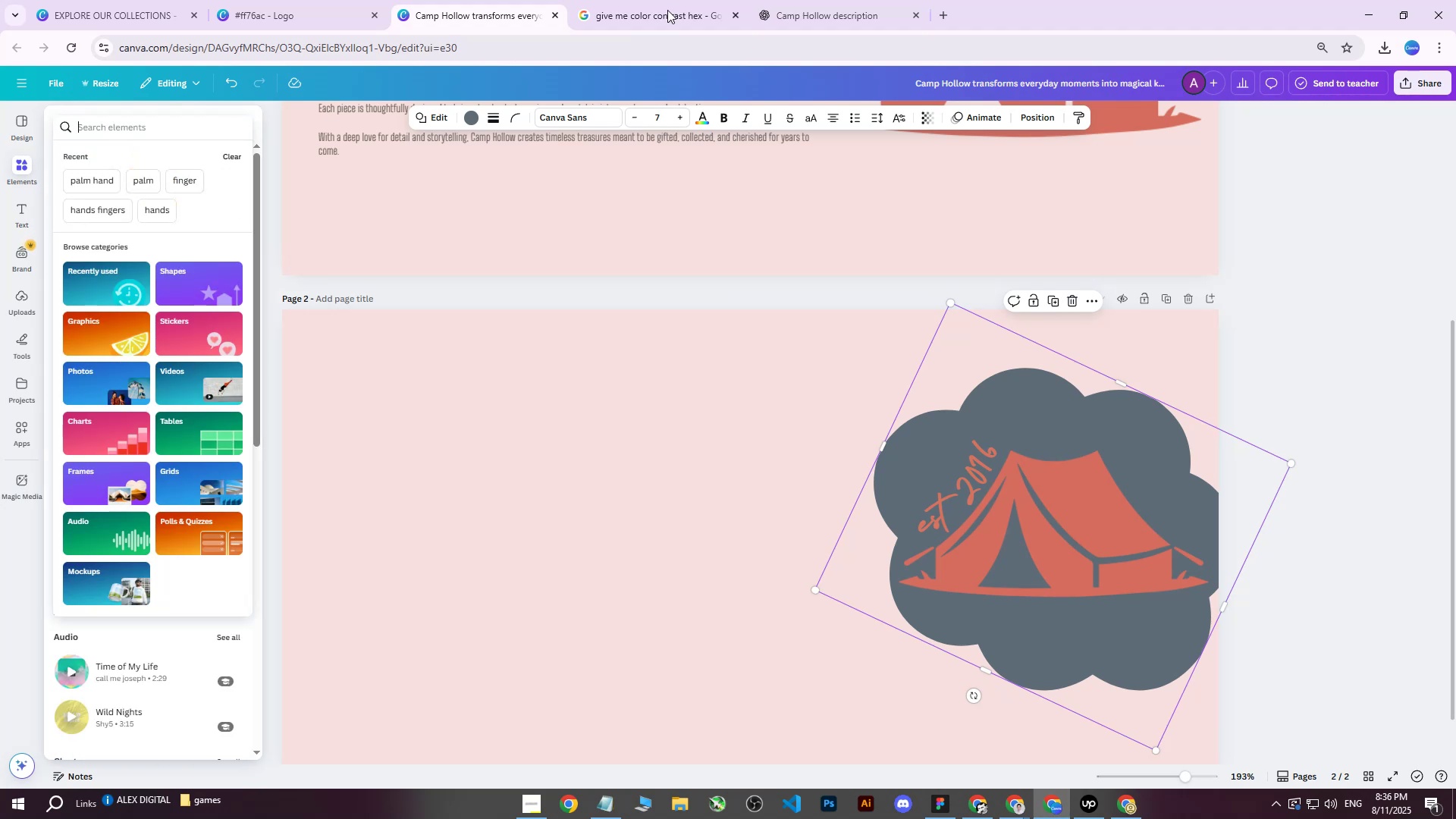 
left_click([792, 0])
 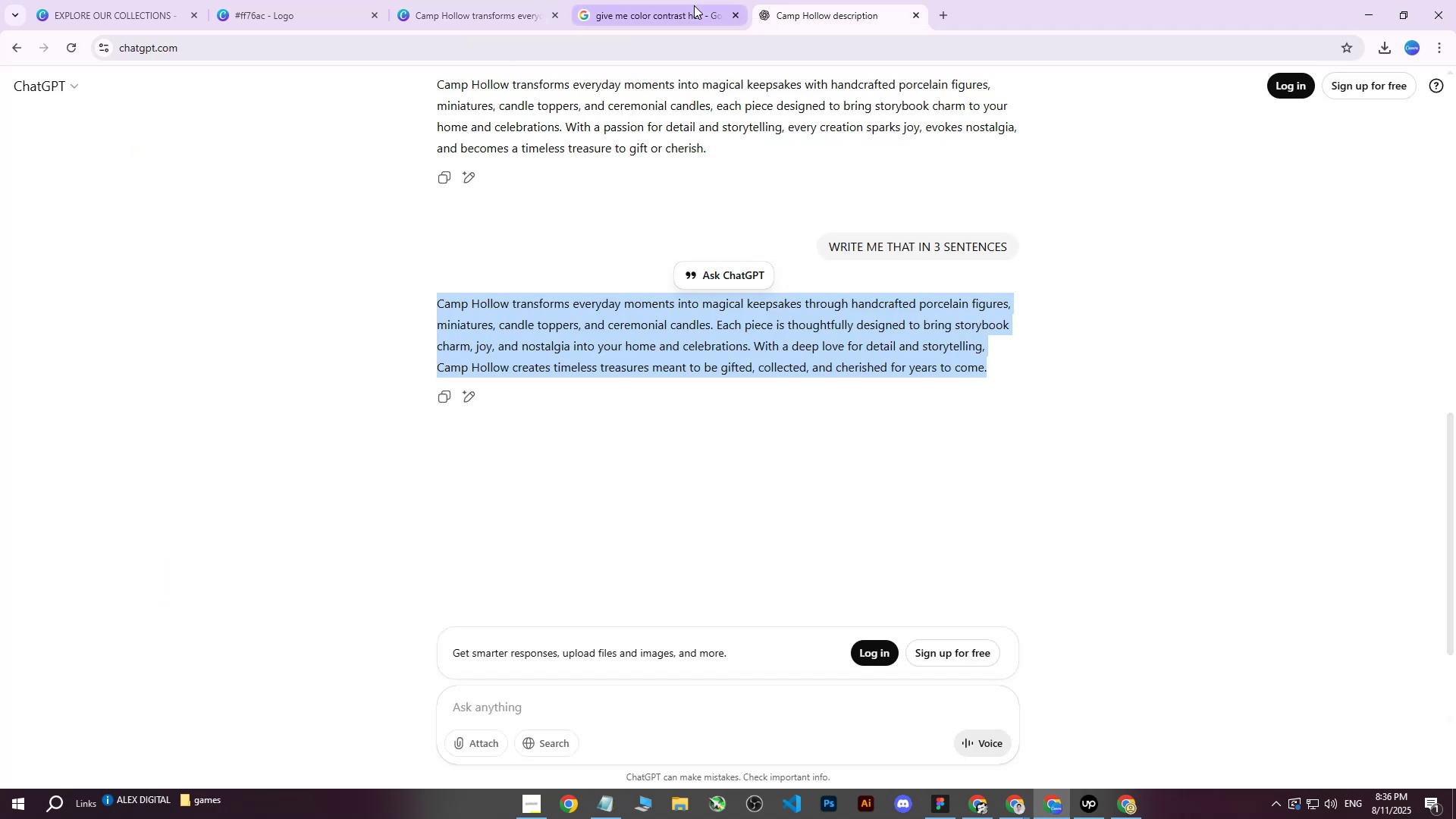 
left_click([694, 5])
 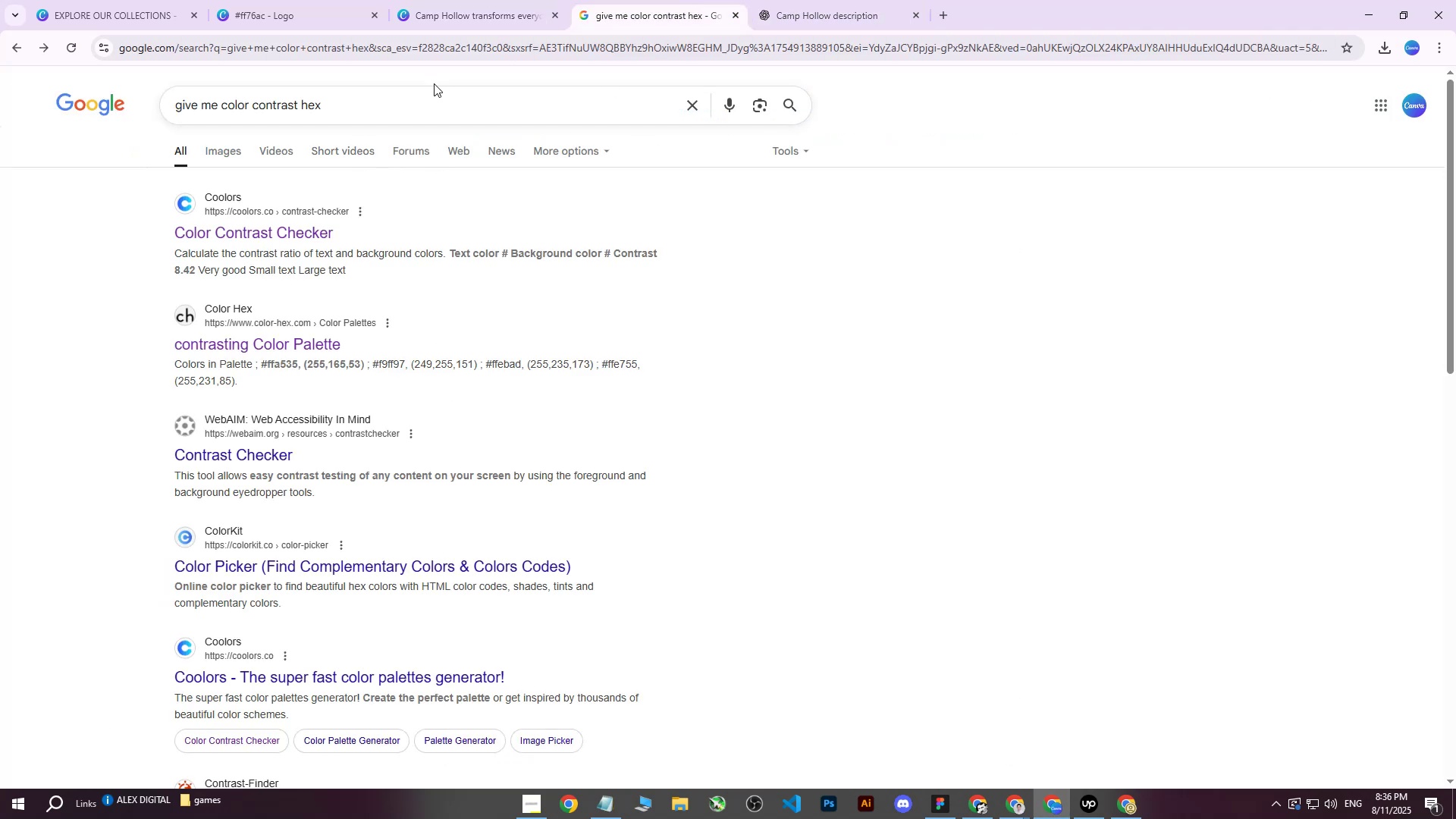 
left_click([416, 52])
 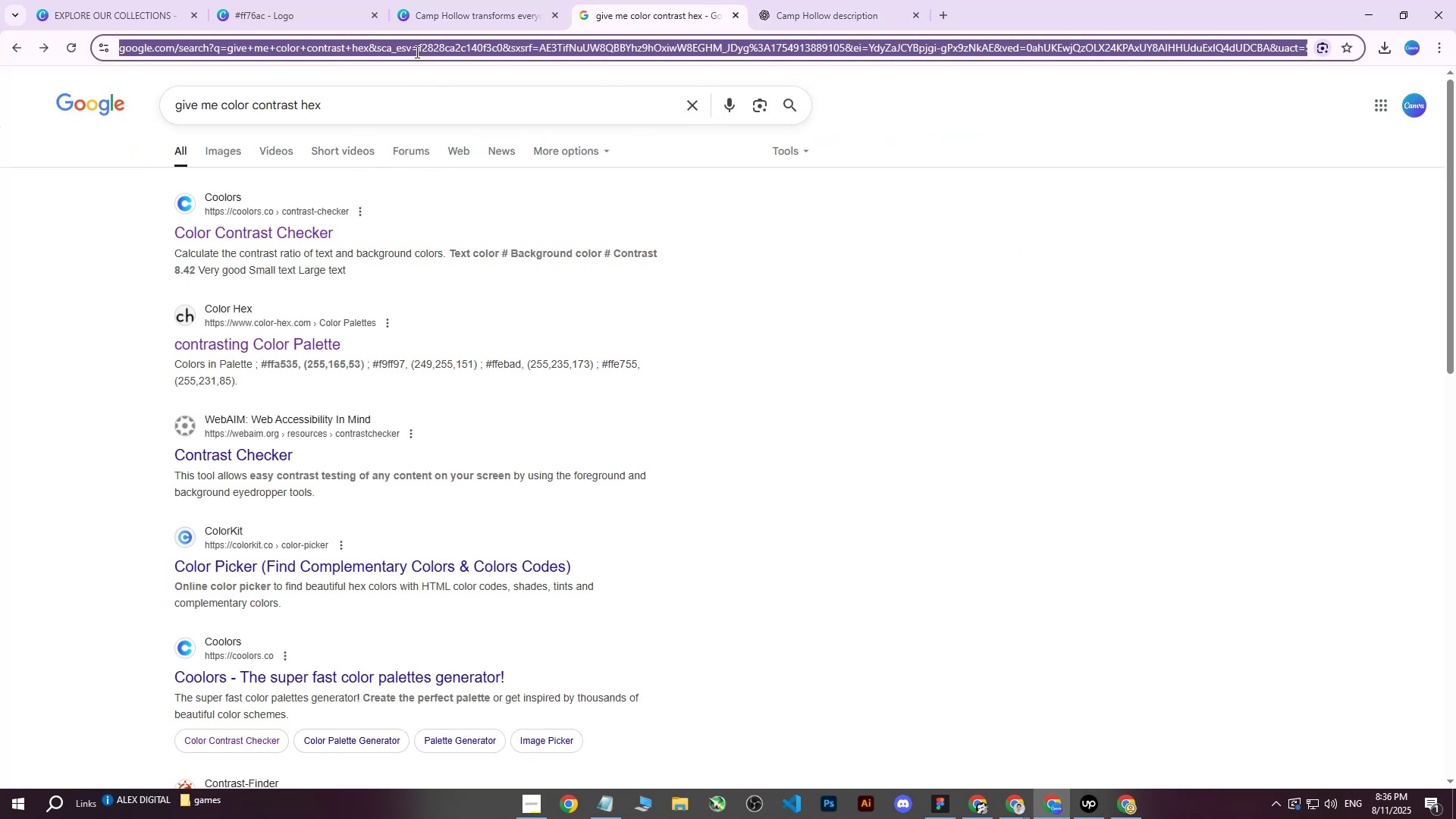 
type(tra)
 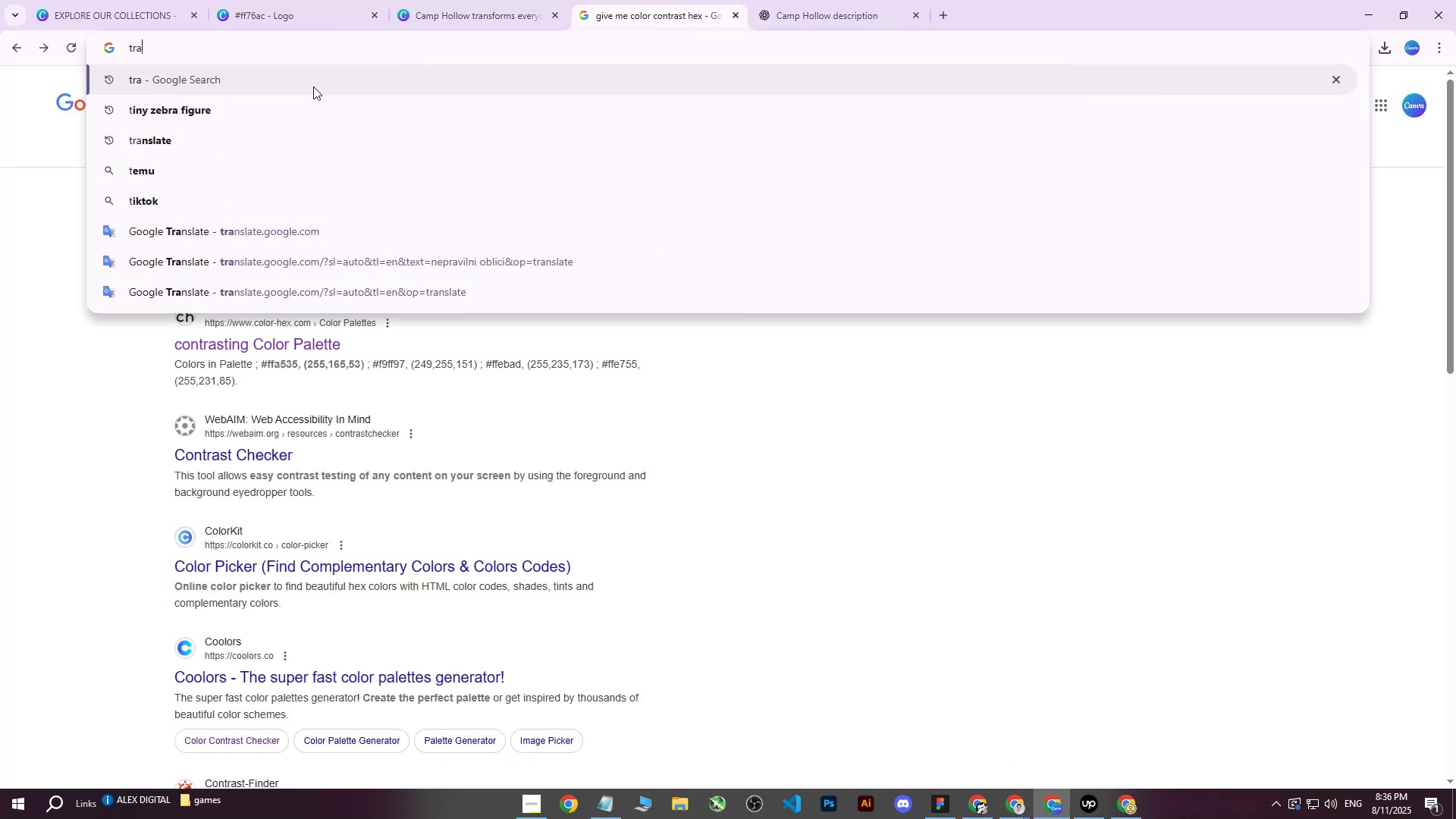 
double_click([313, 86])
 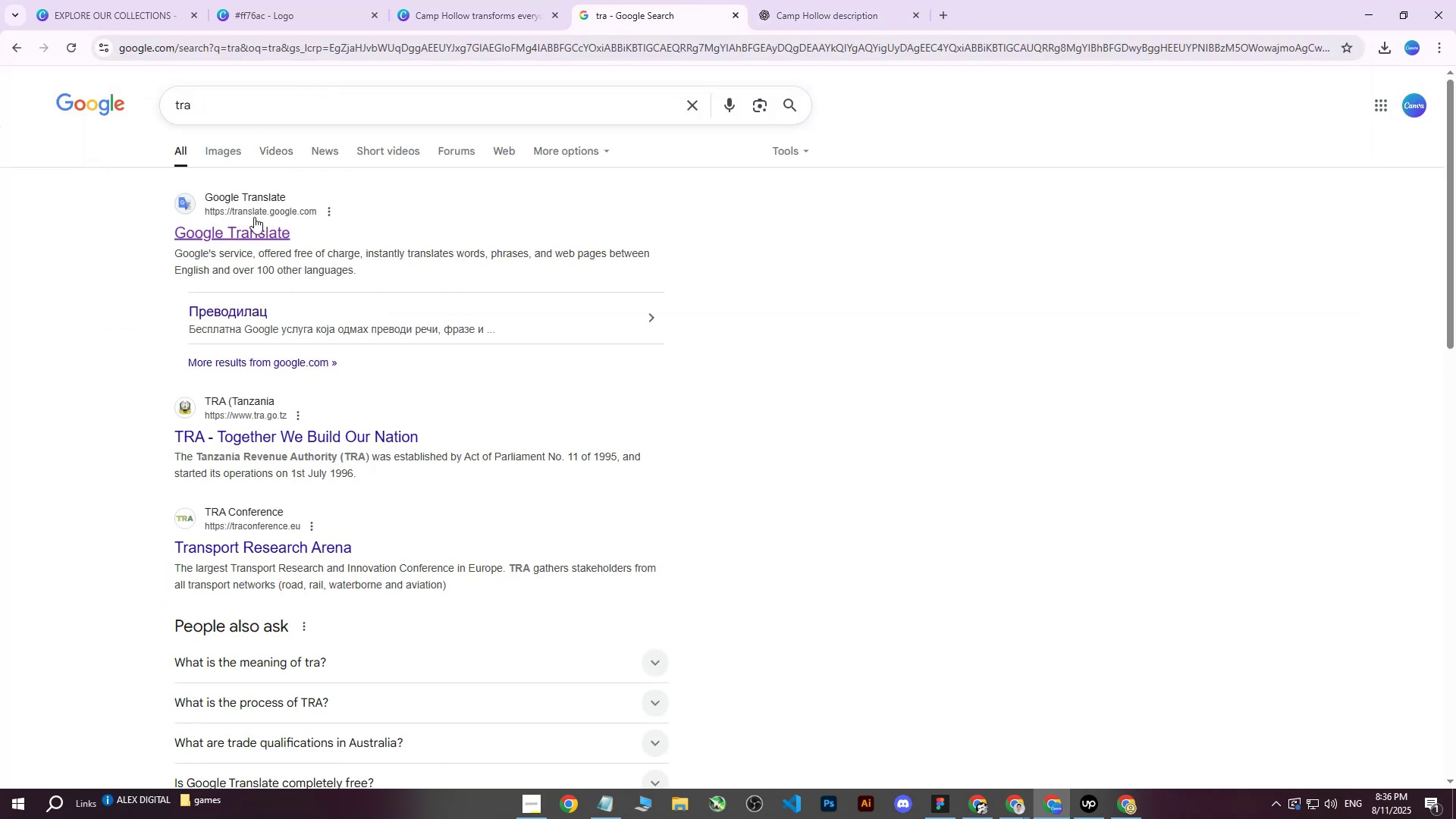 
left_click([251, 224])
 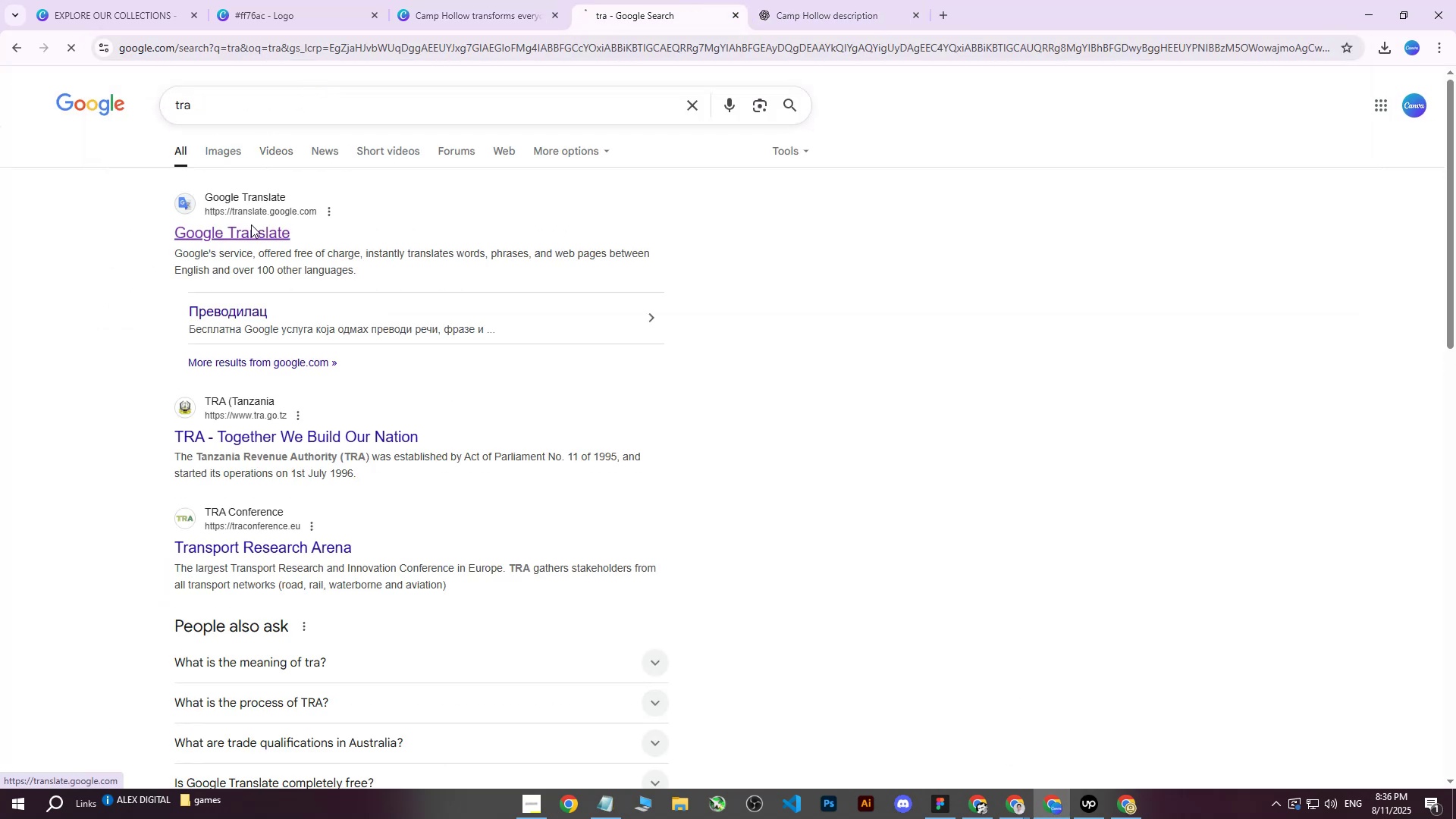 
key(CapsLock)
 